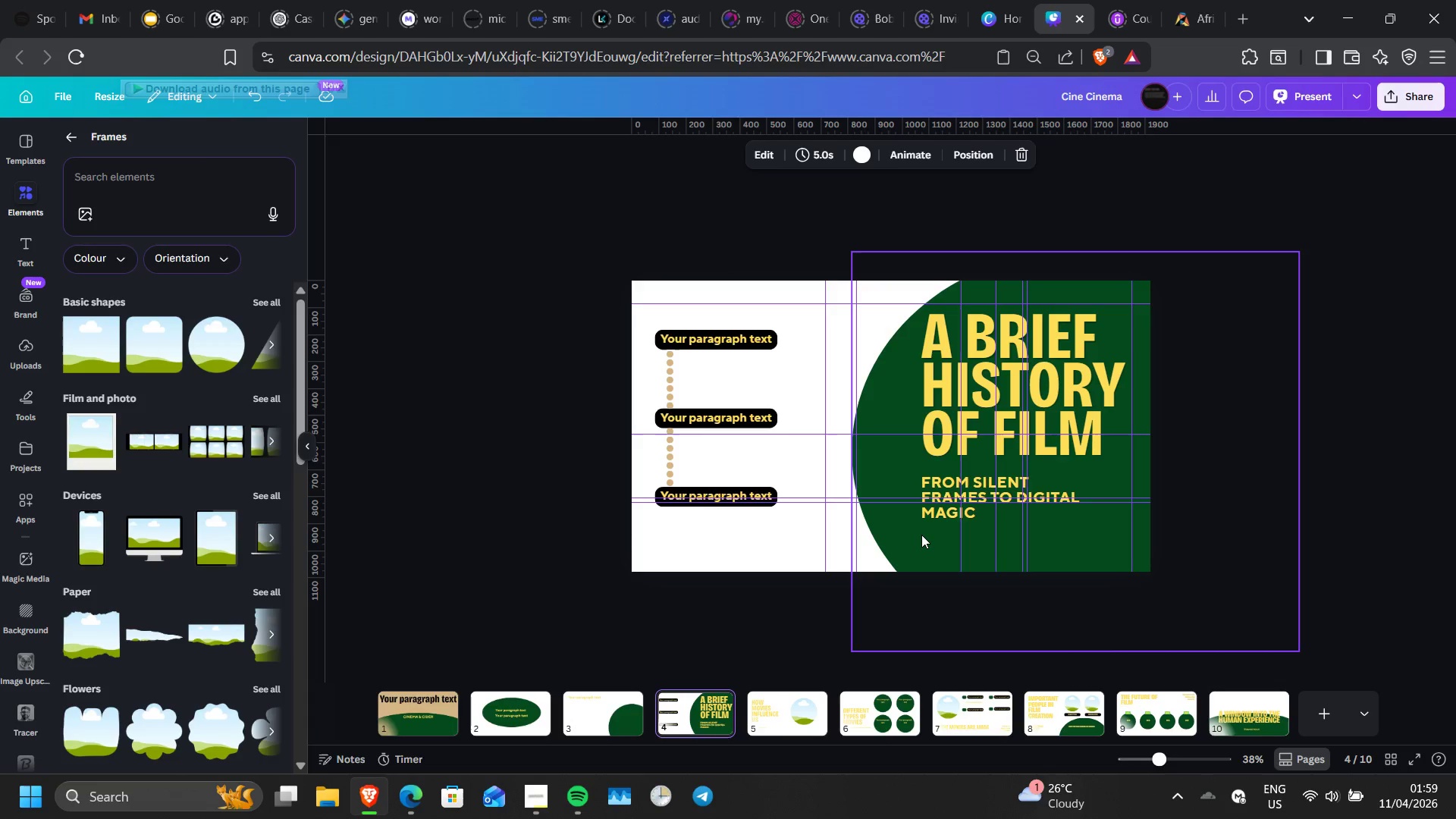 
wait(51.44)
 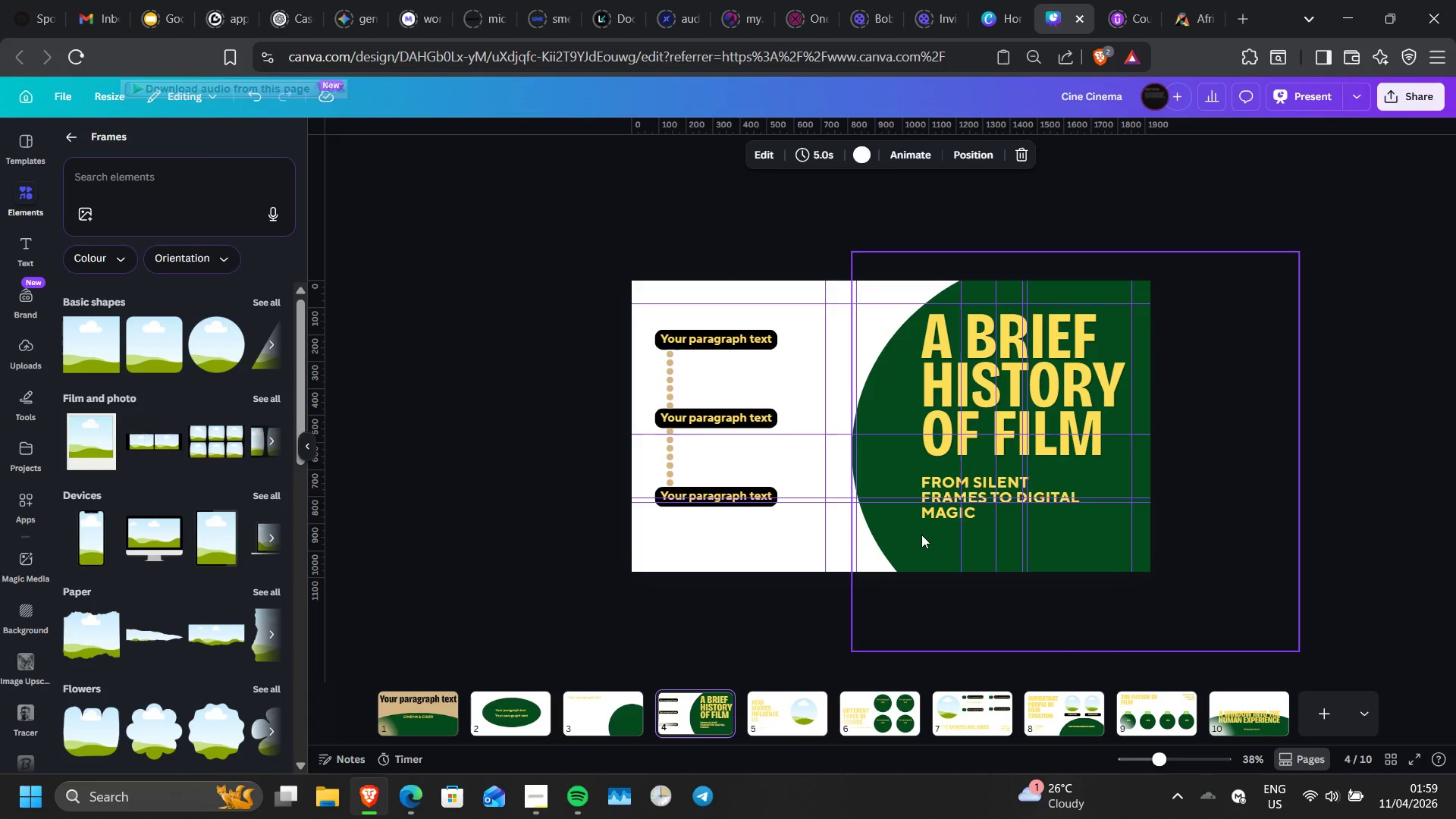 
left_click([617, 721])
 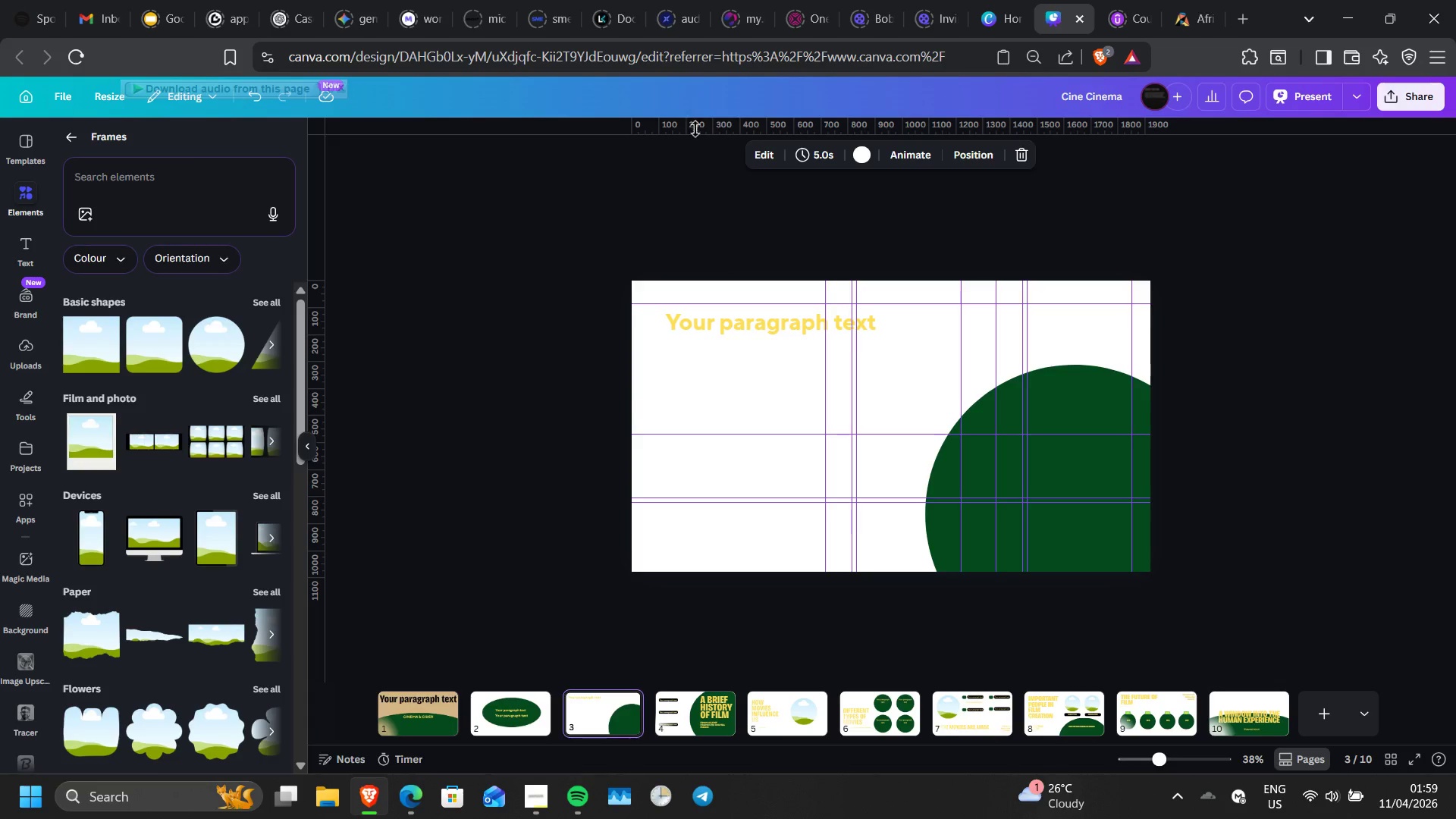 
left_click([804, 327])
 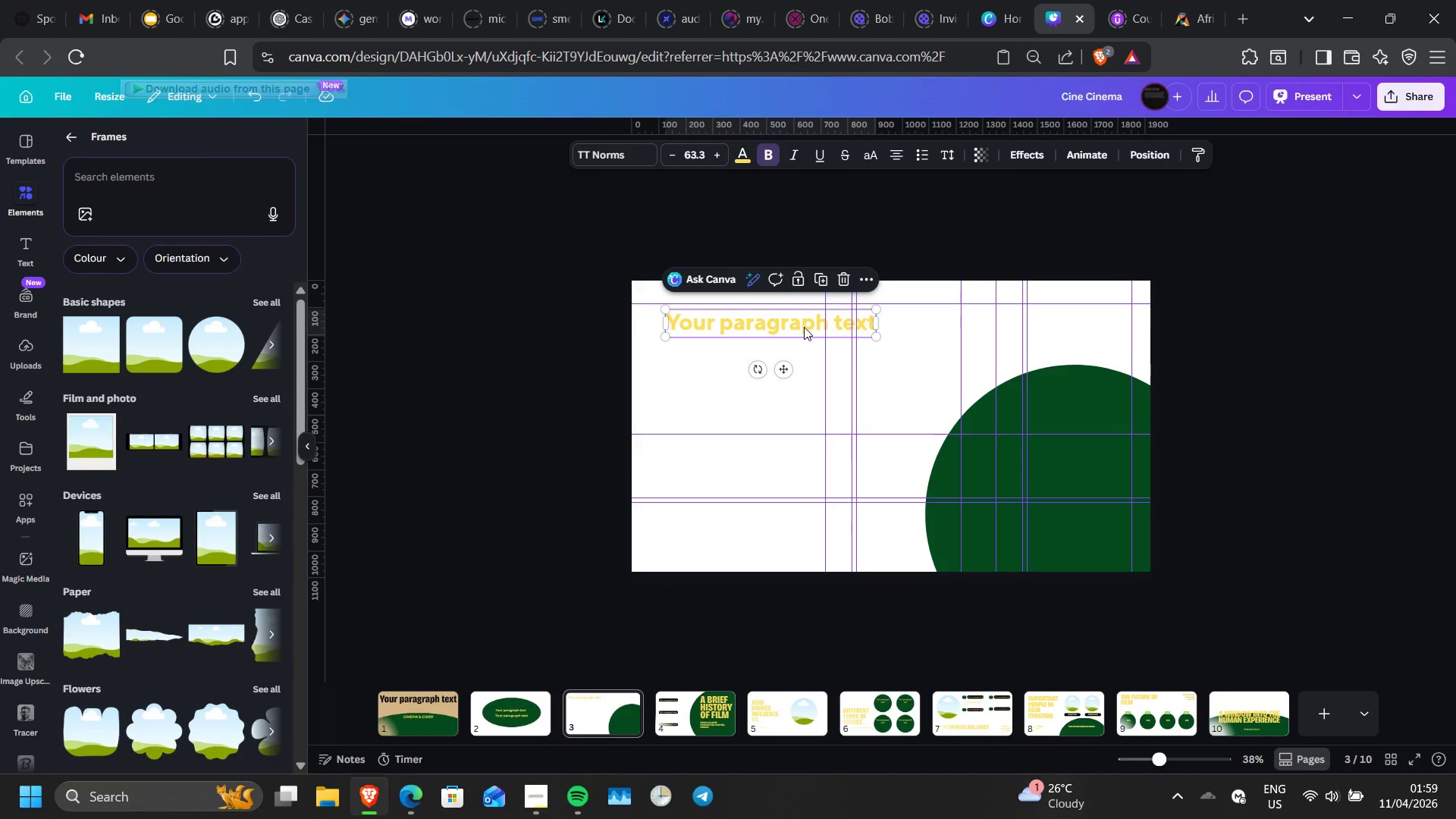 
key(Delete)
 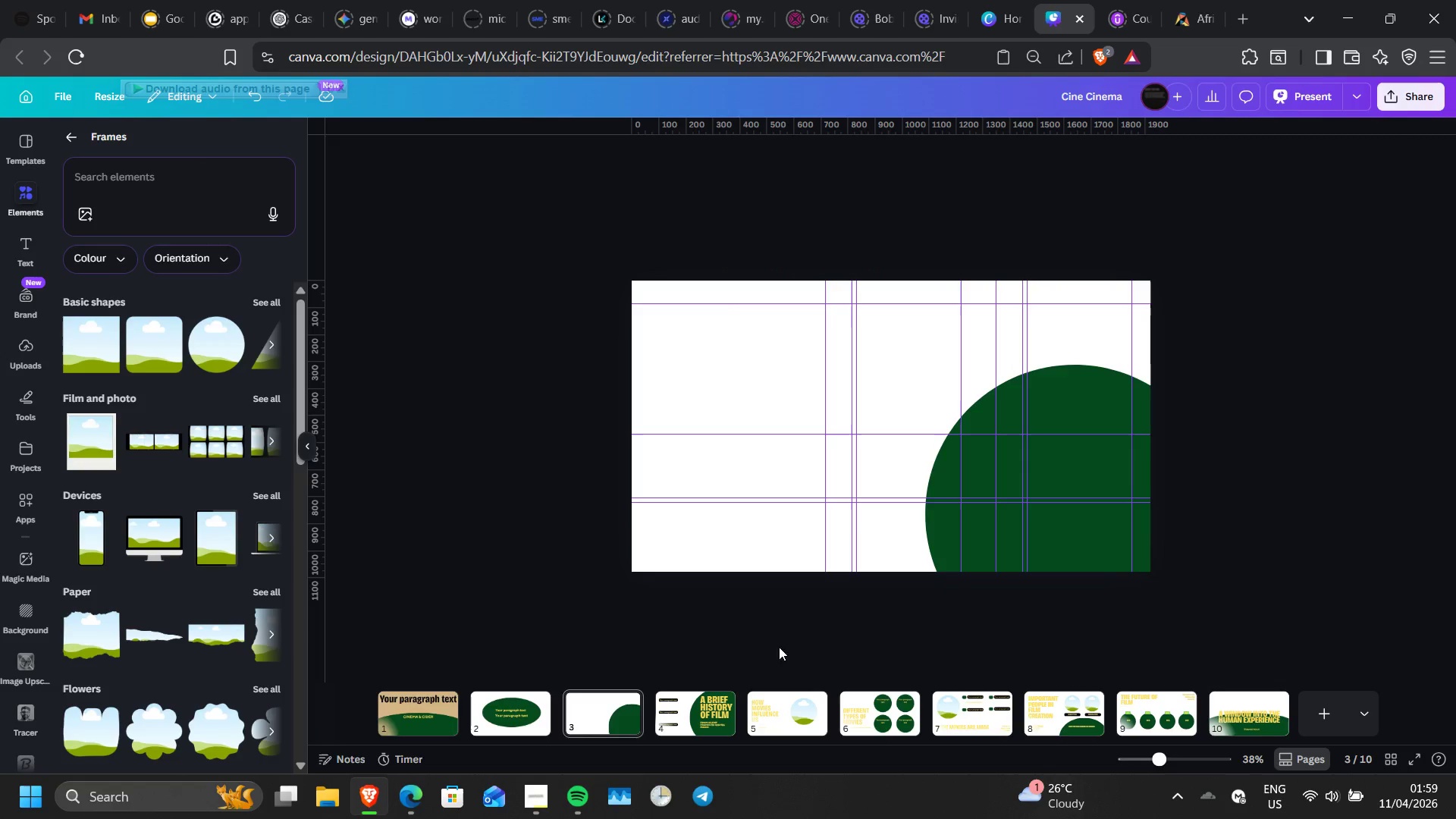 
left_click([717, 708])
 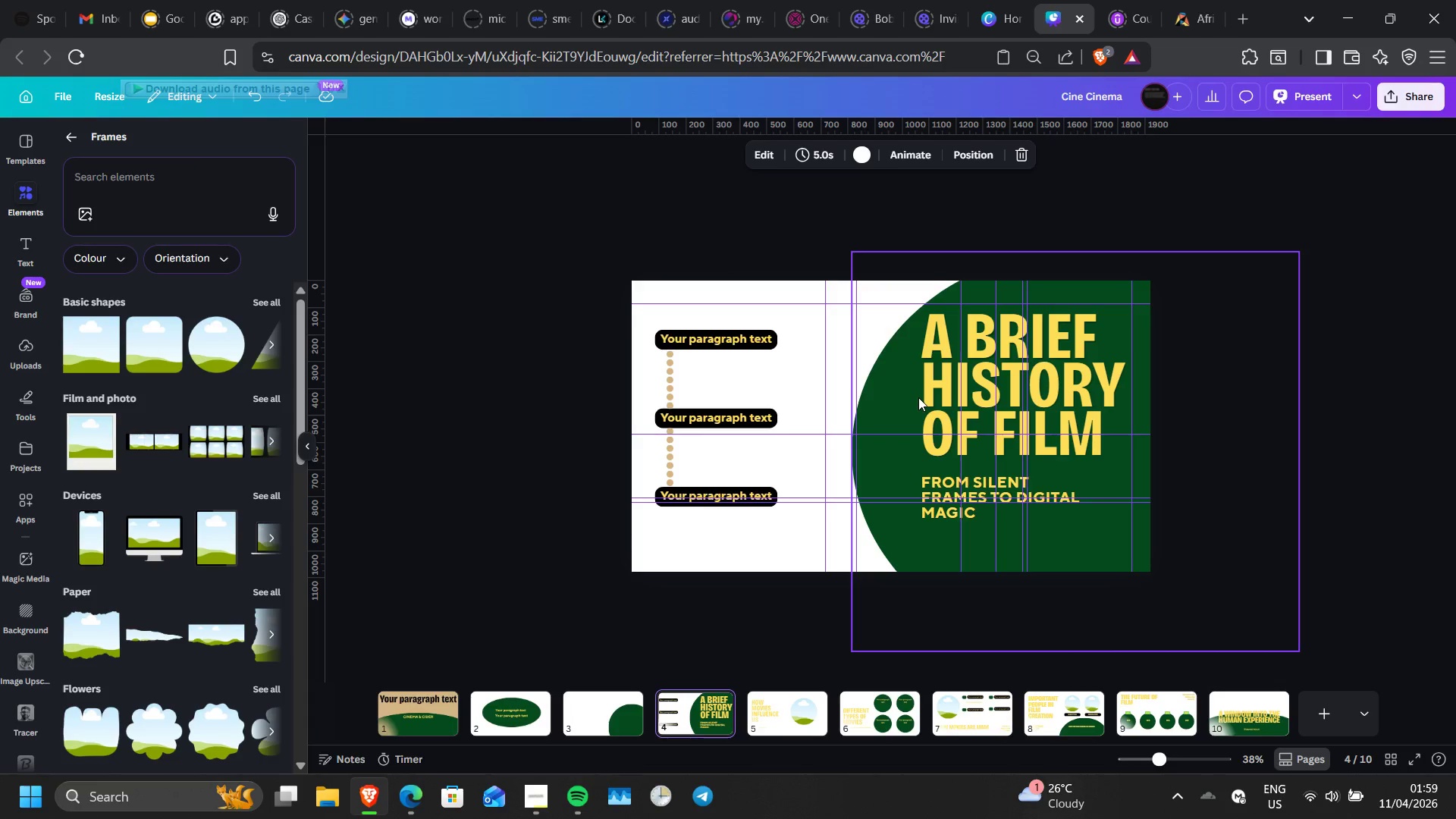 
left_click([940, 421])
 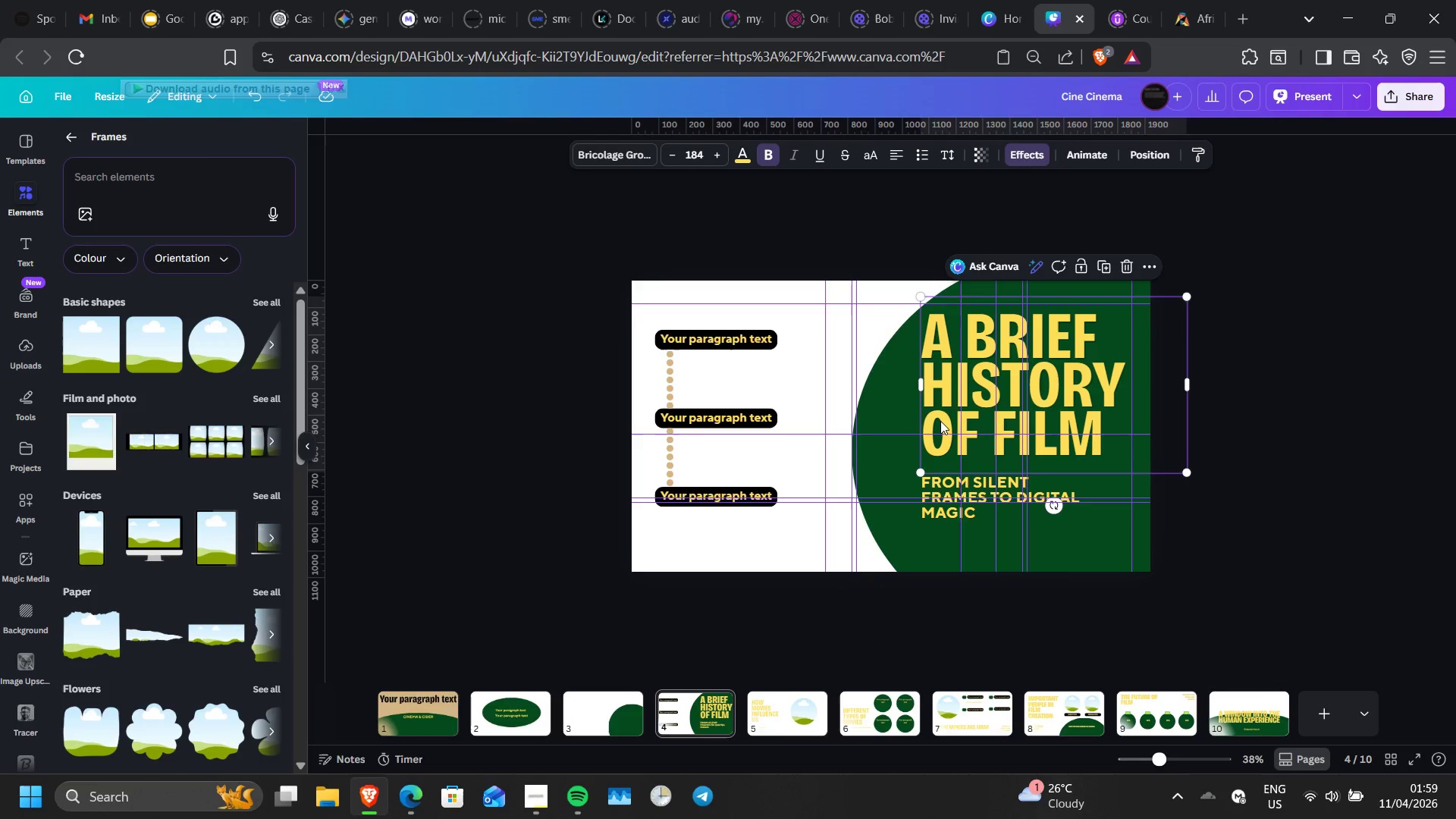 
right_click([940, 421])
 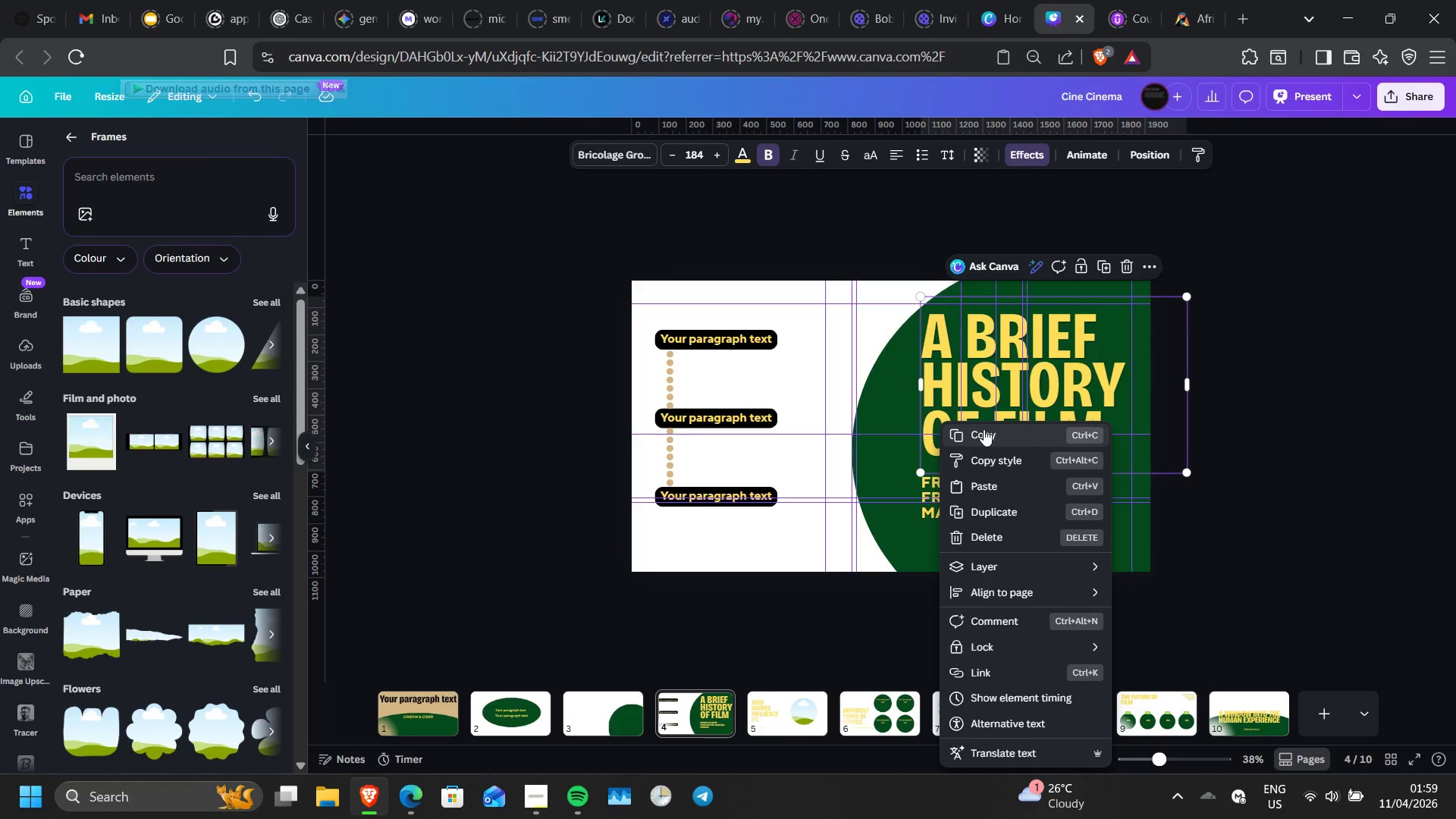 
left_click([984, 429])
 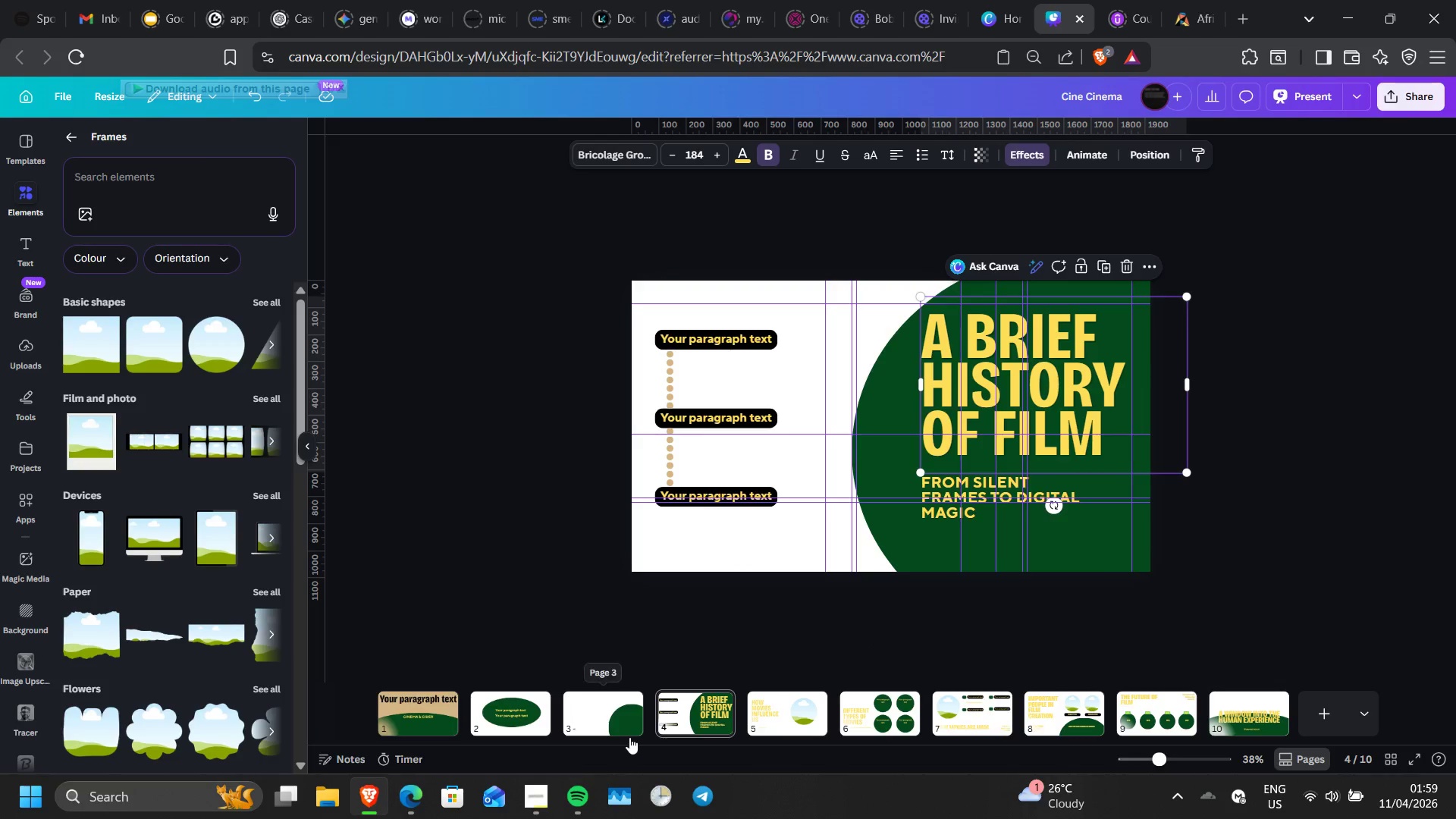 
left_click([609, 720])
 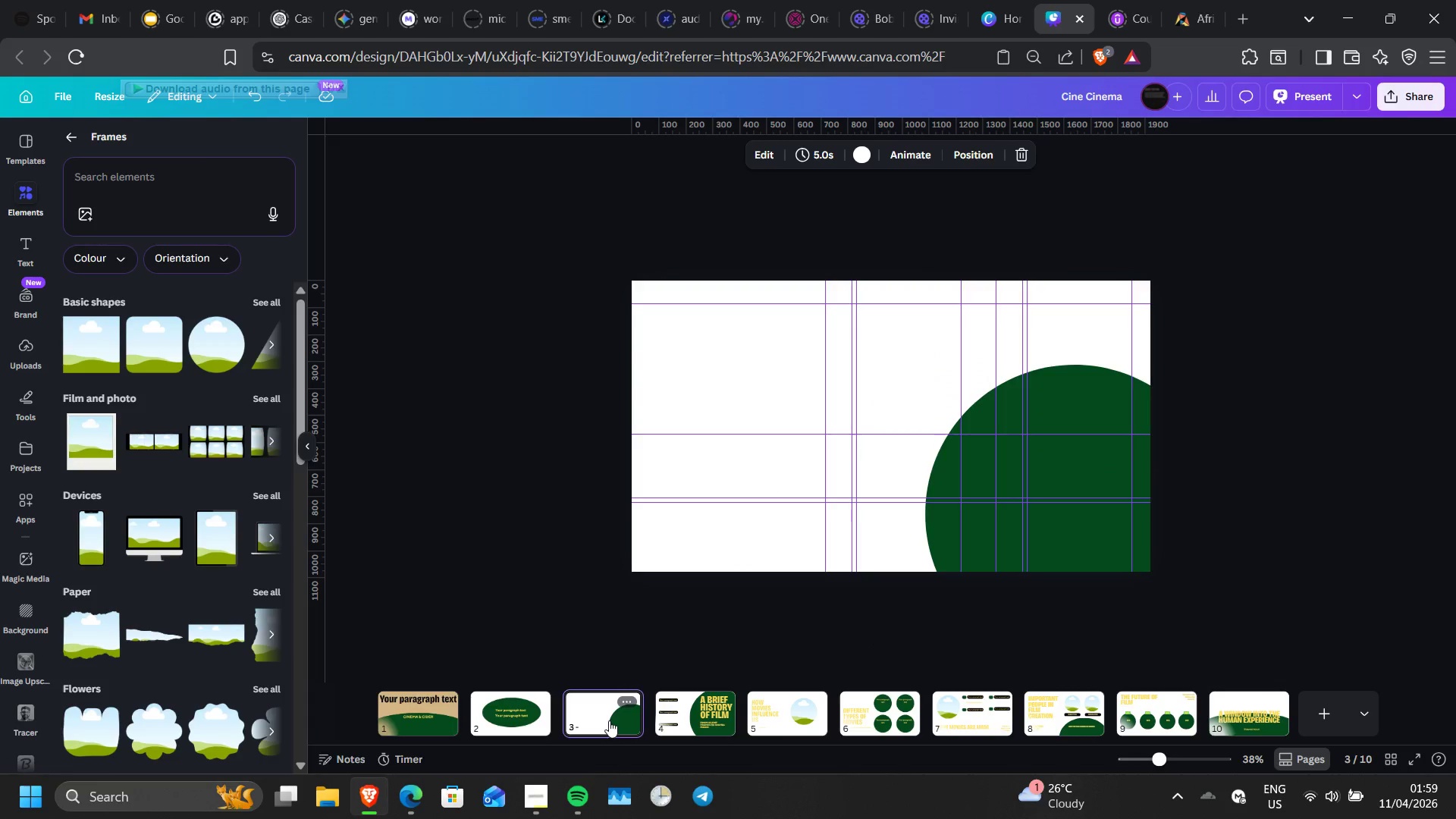 
key(Control+ControlLeft)
 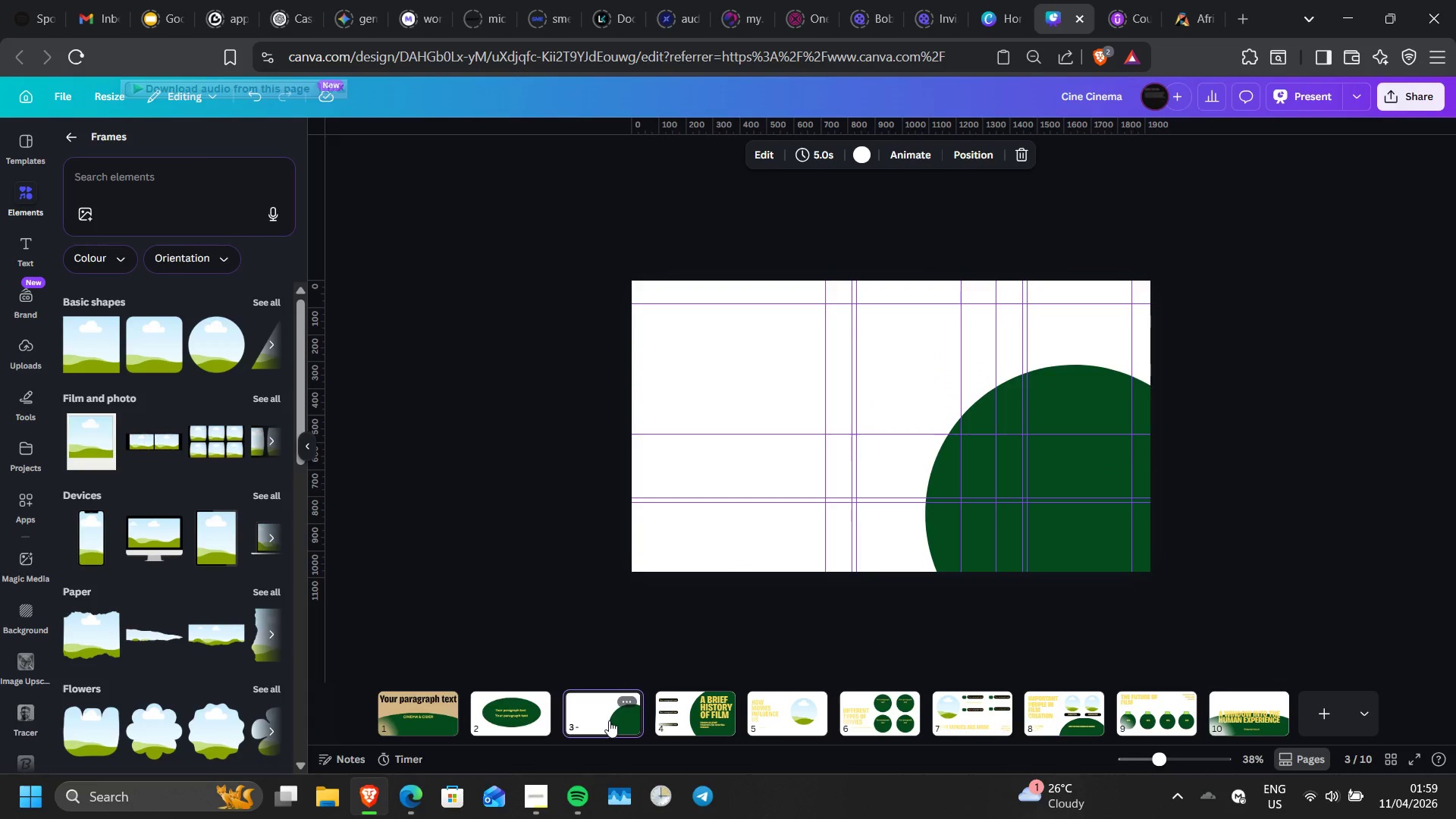 
key(Shift+ShiftLeft)
 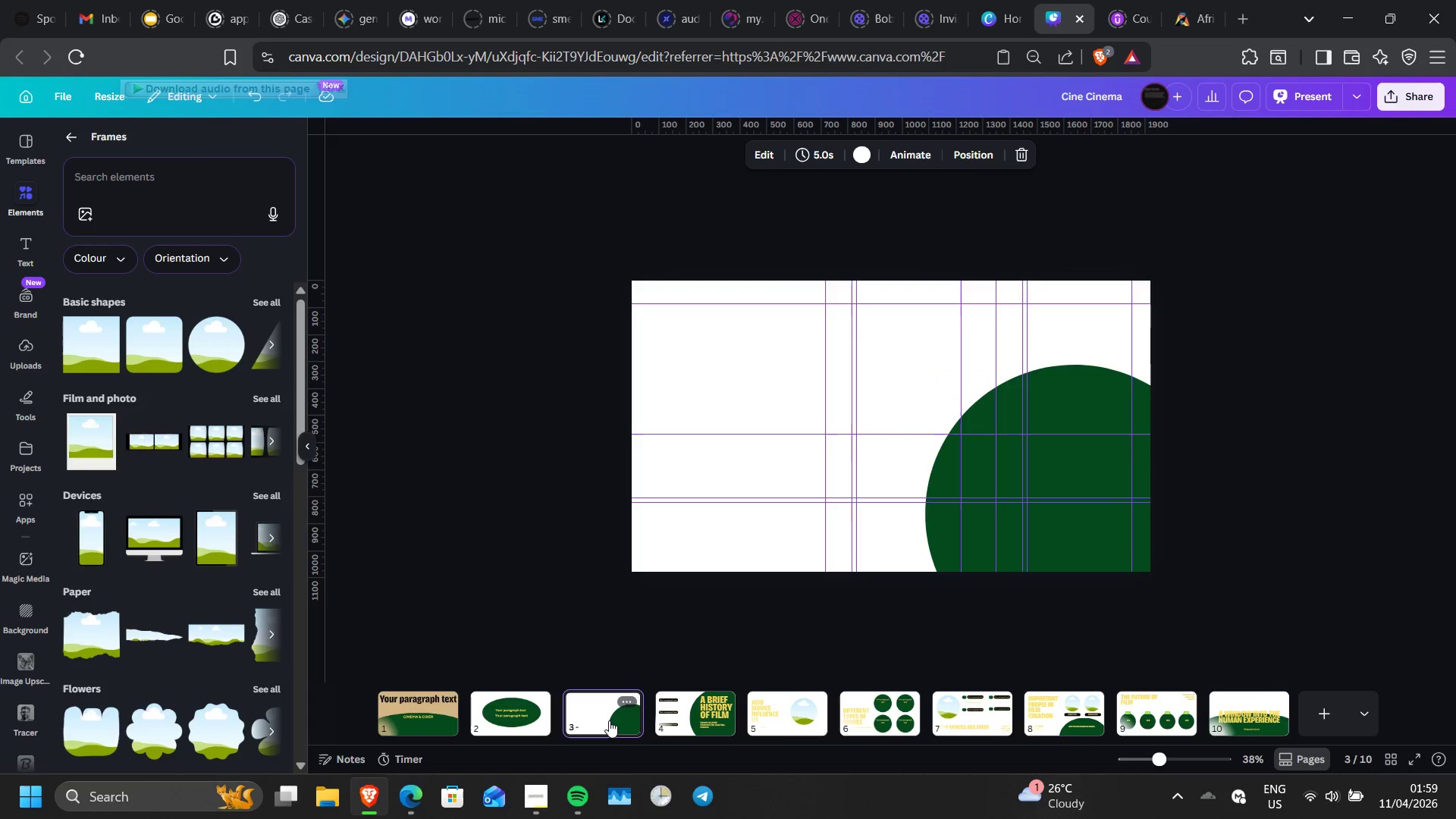 
key(Control+V)
 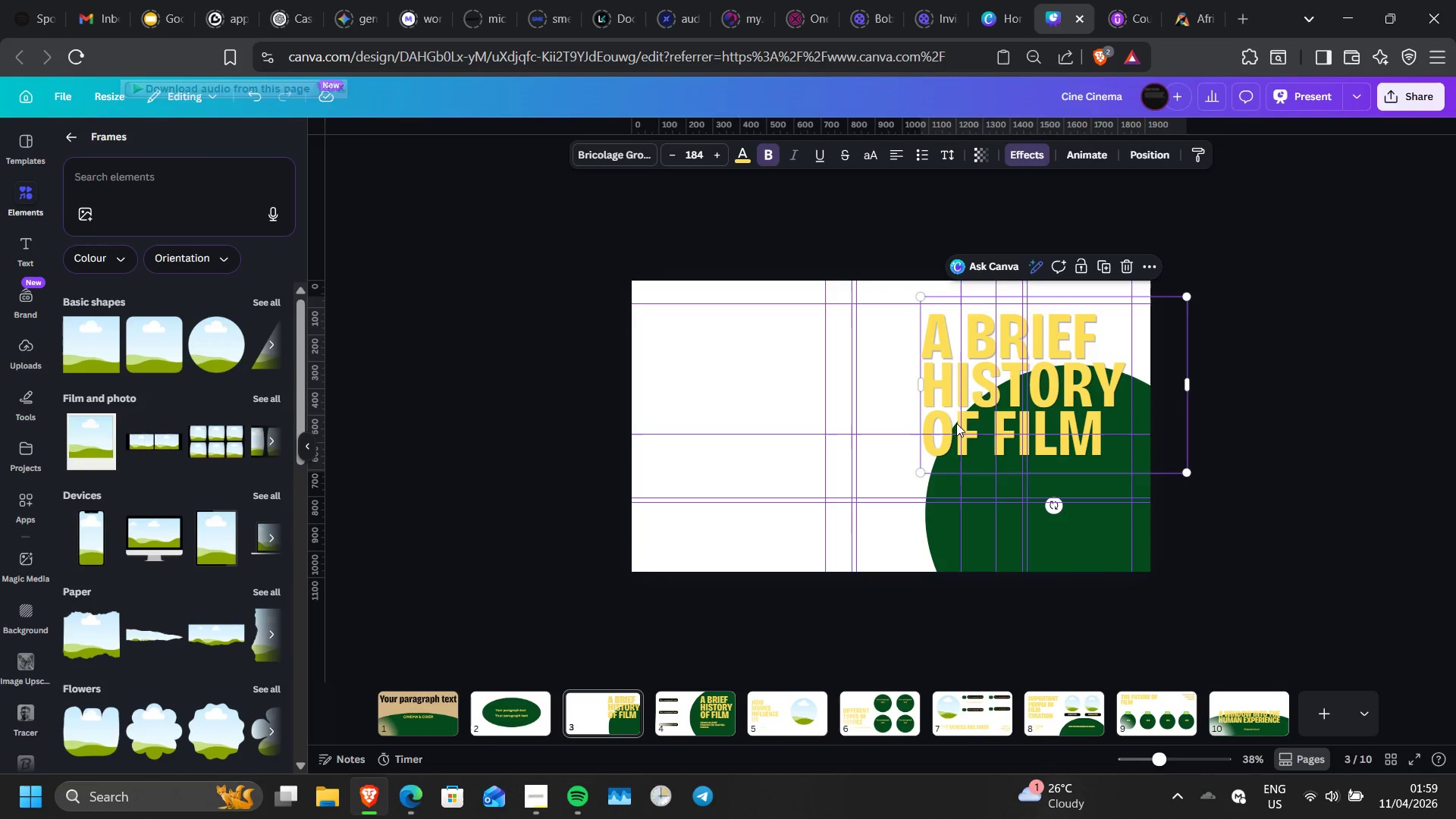 
wait(5.98)
 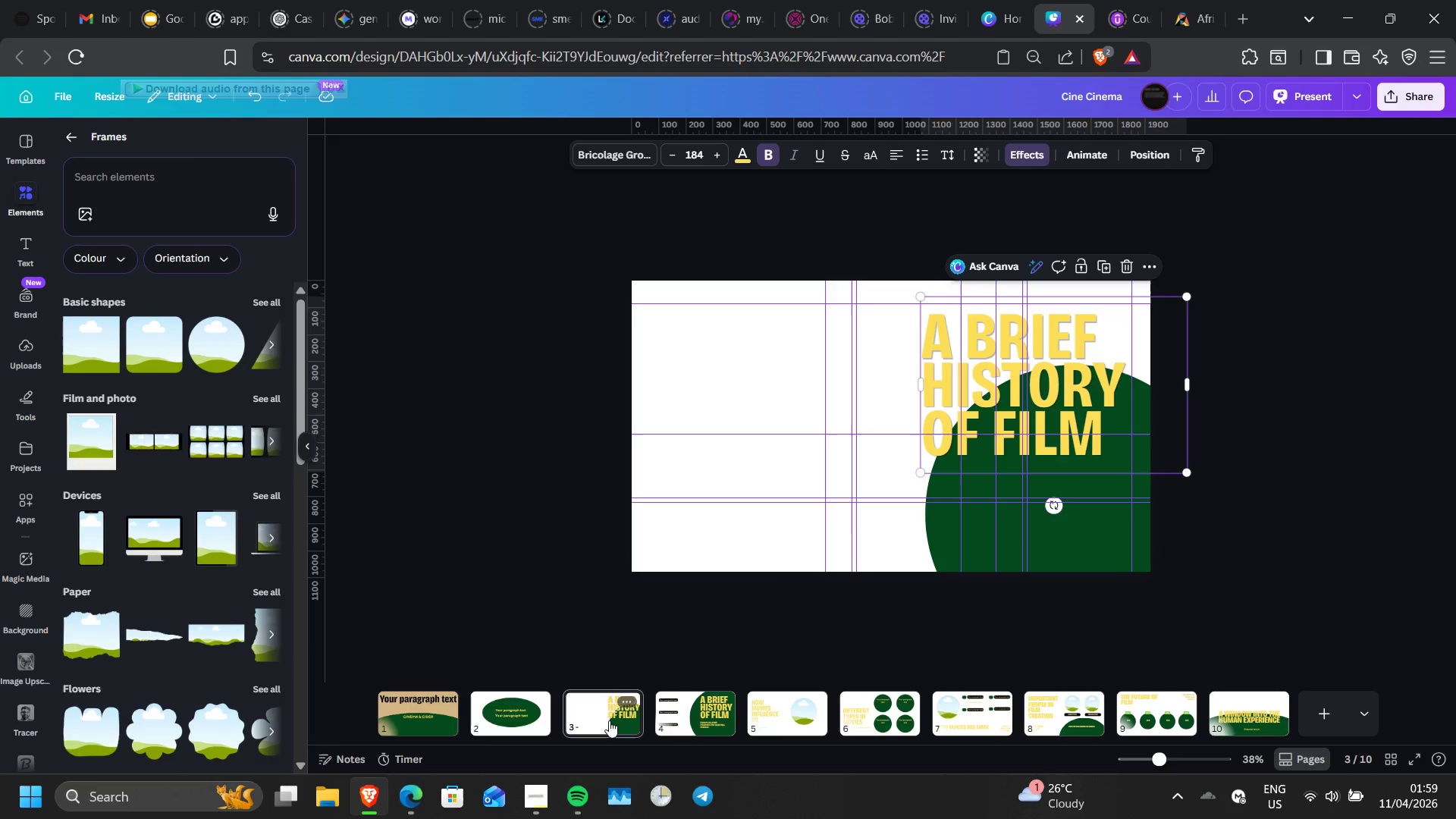 
left_click_drag(start_coordinate=[1053, 360], to_coordinate=[516, 479])
 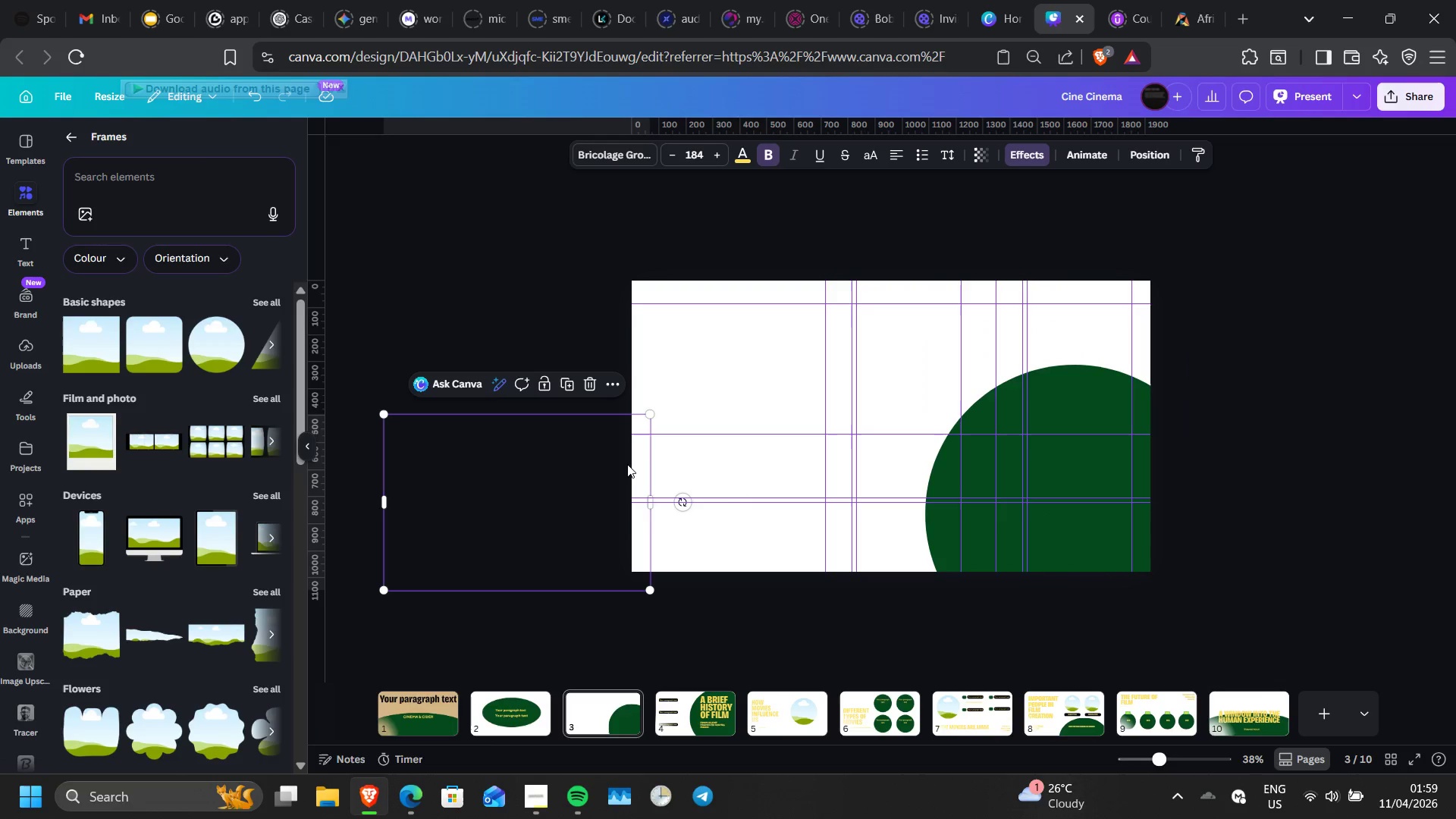 
left_click_drag(start_coordinate=[601, 465], to_coordinate=[749, 383])
 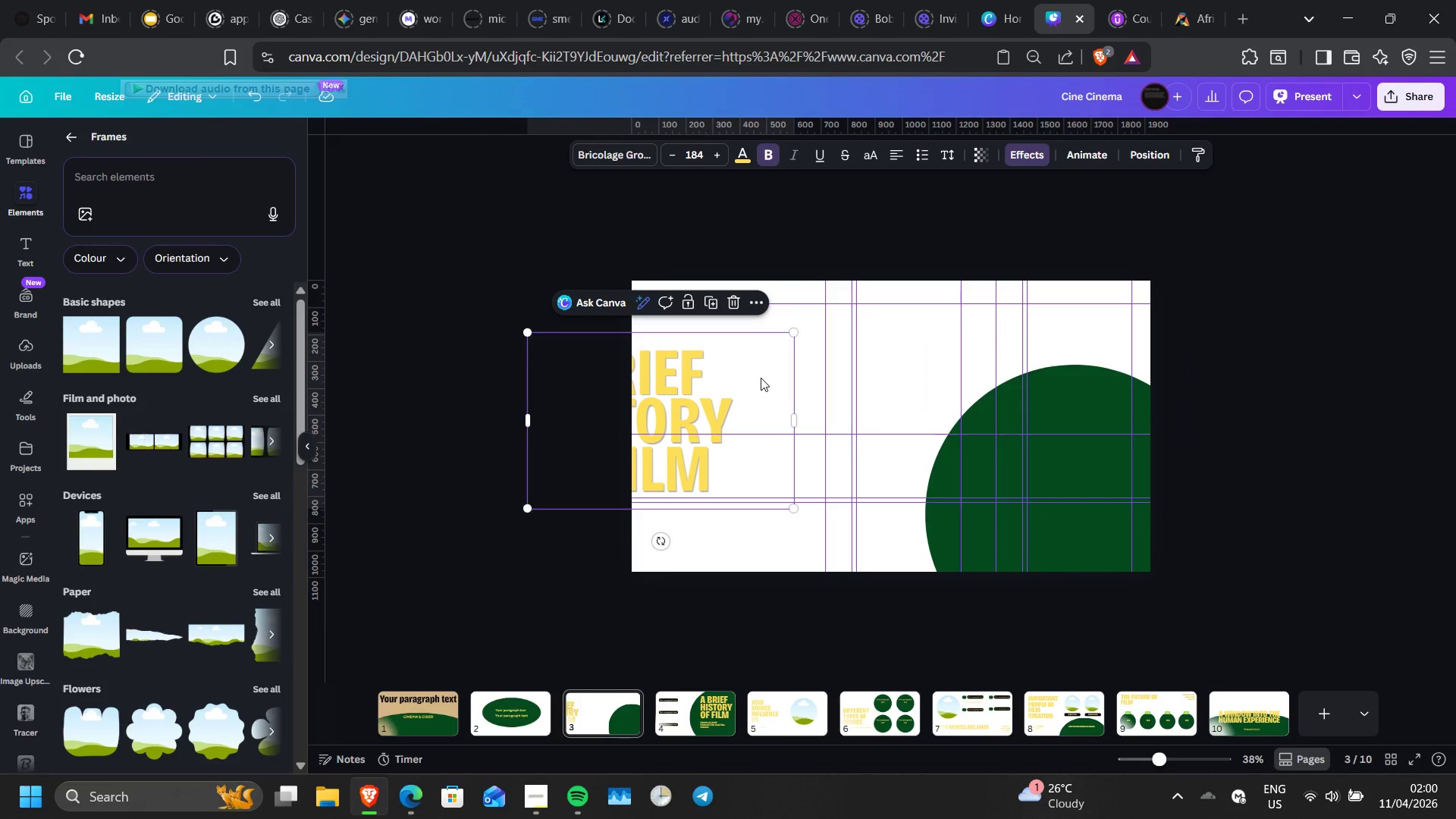 
left_click_drag(start_coordinate=[761, 378], to_coordinate=[878, 384])
 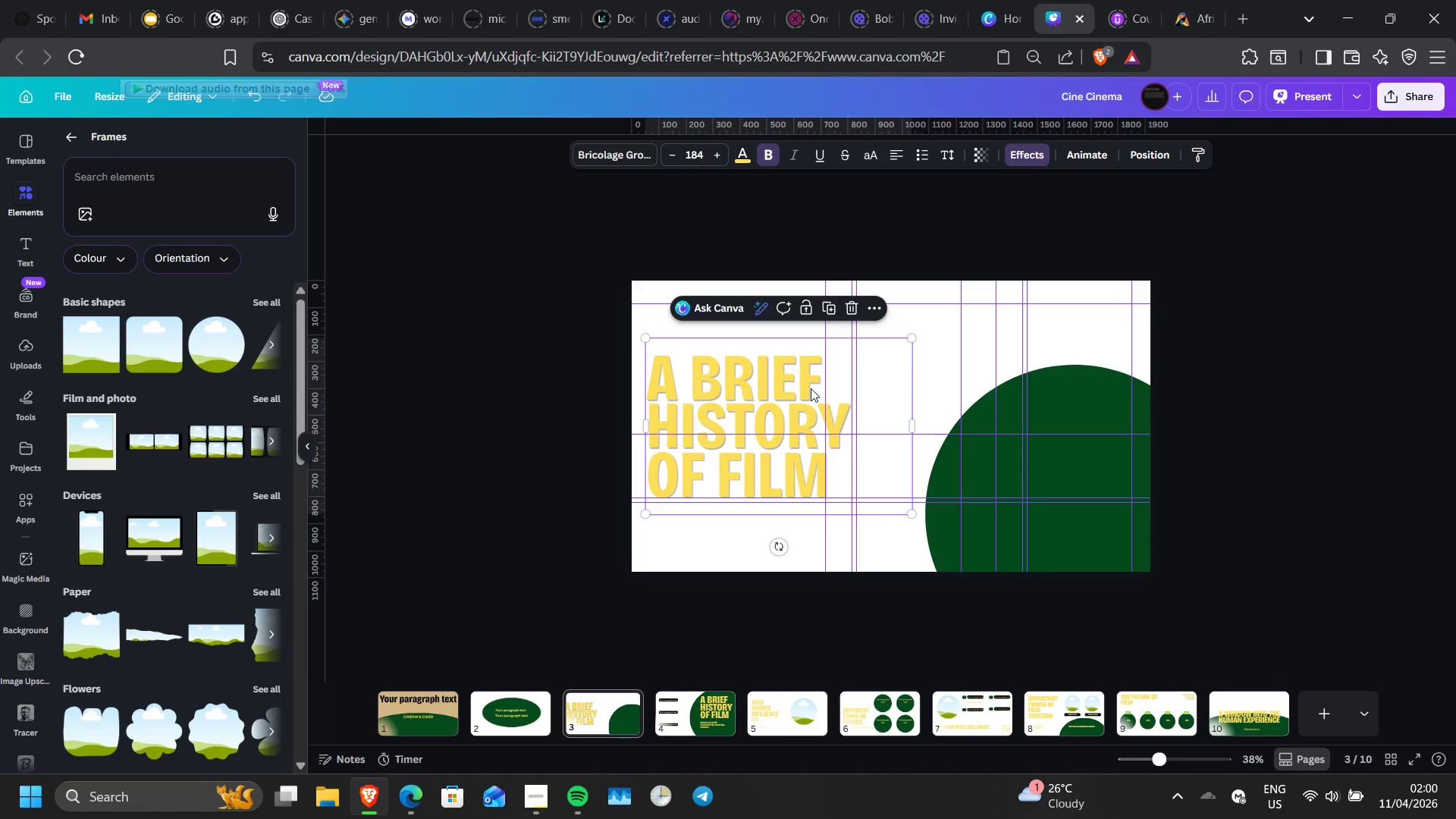 
double_click([811, 388])
 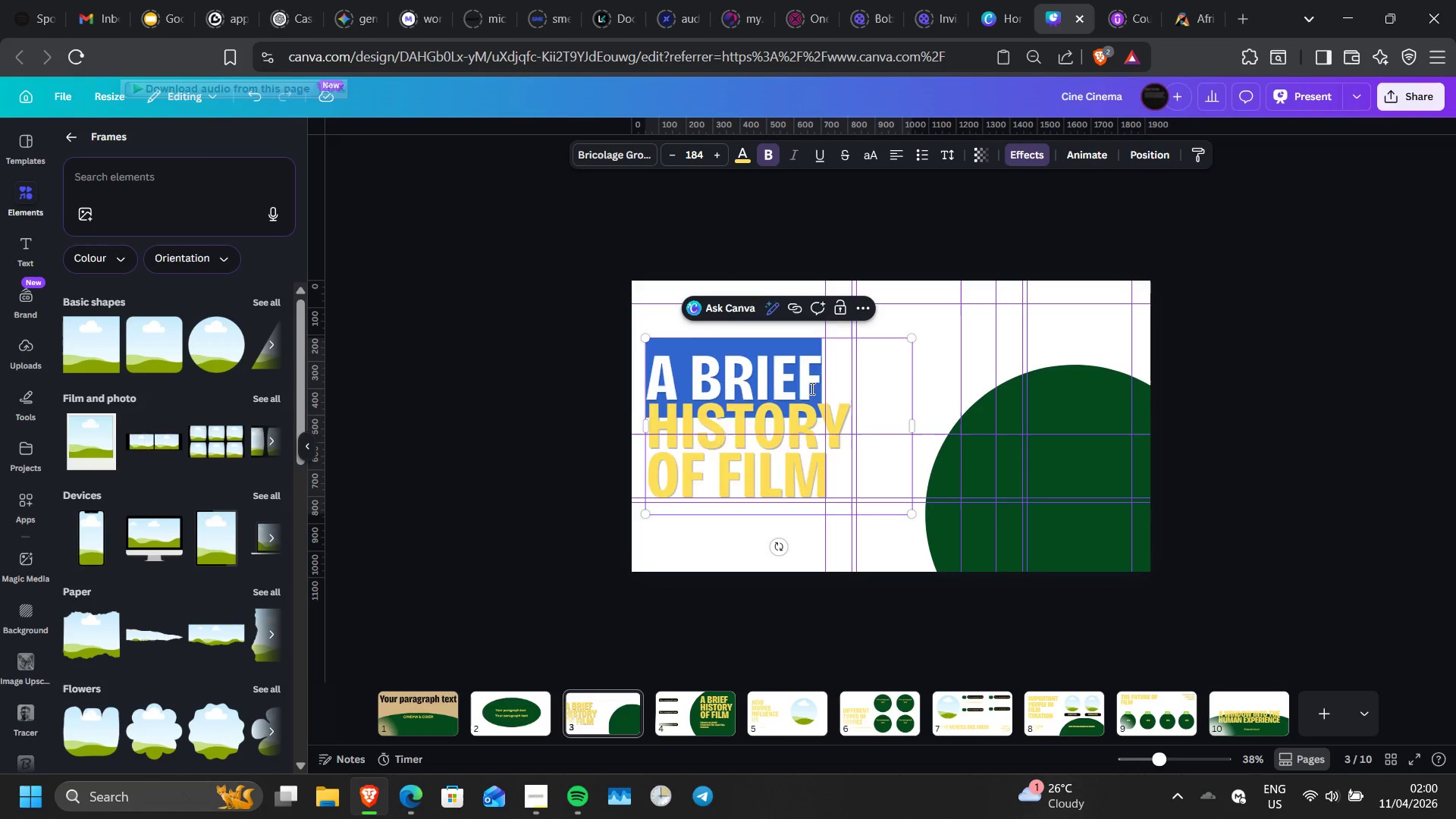 
triple_click([811, 388])
 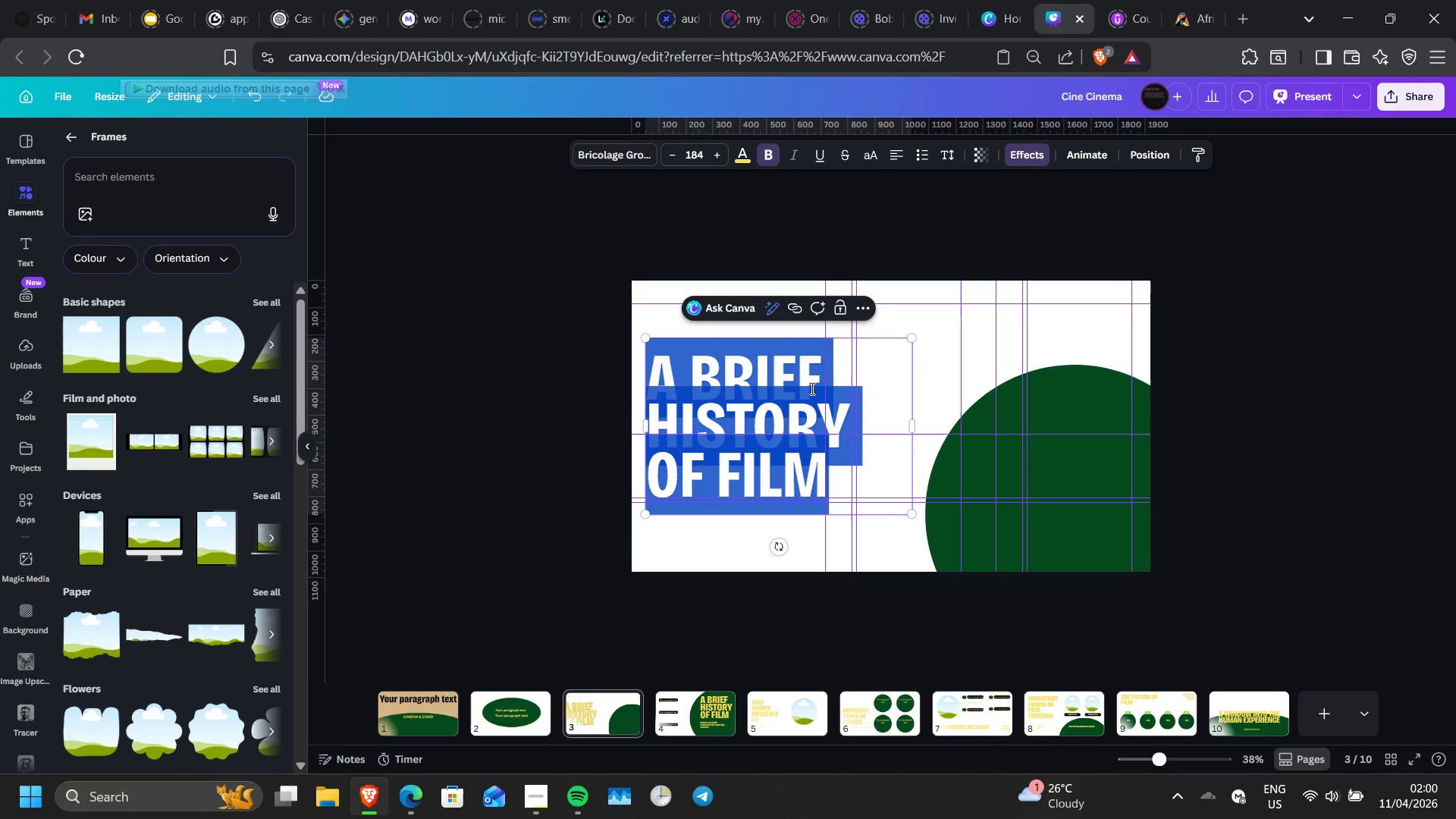 
left_click([811, 388])
 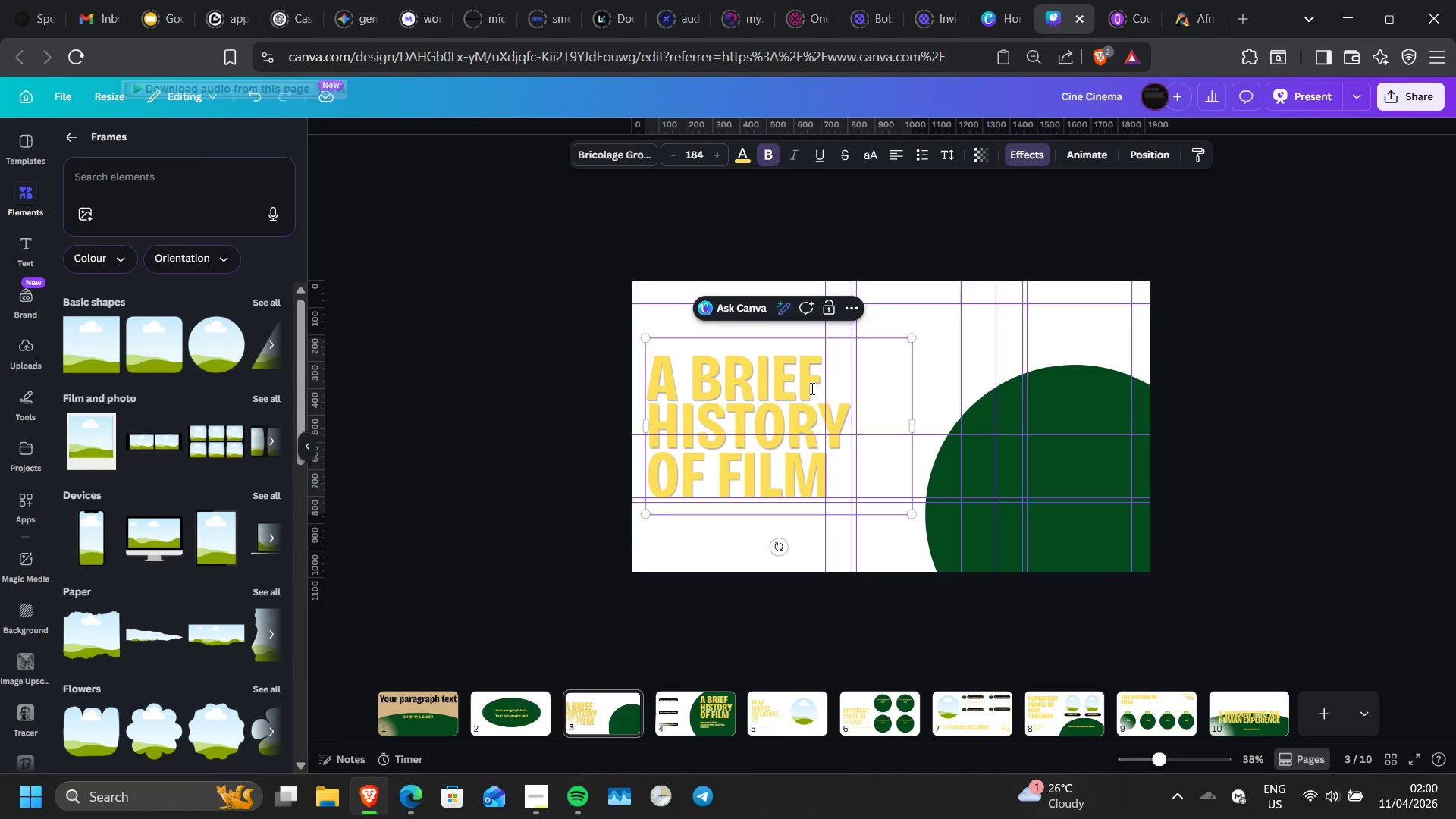 
wait(13.38)
 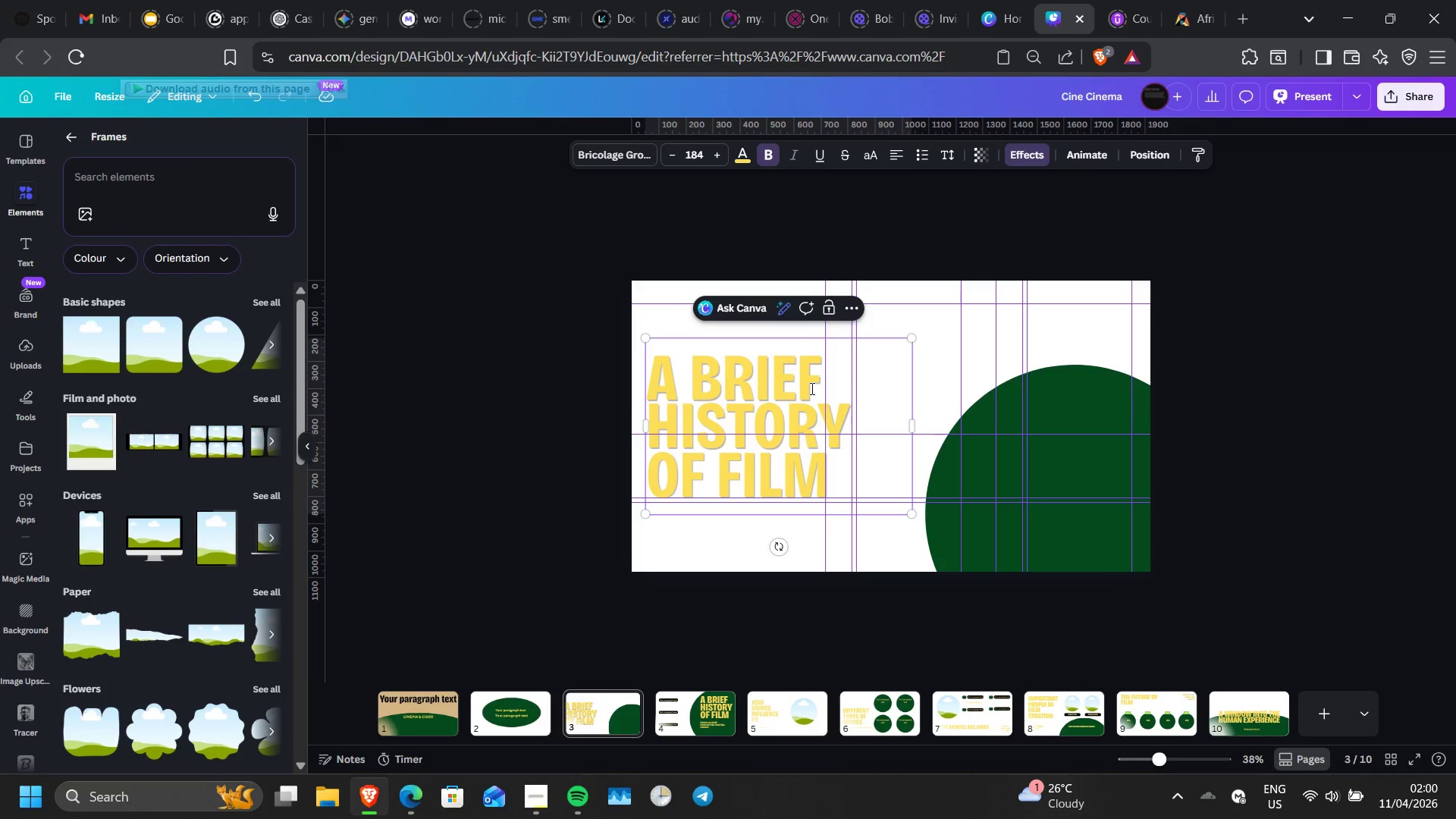 
left_click([822, 378])
 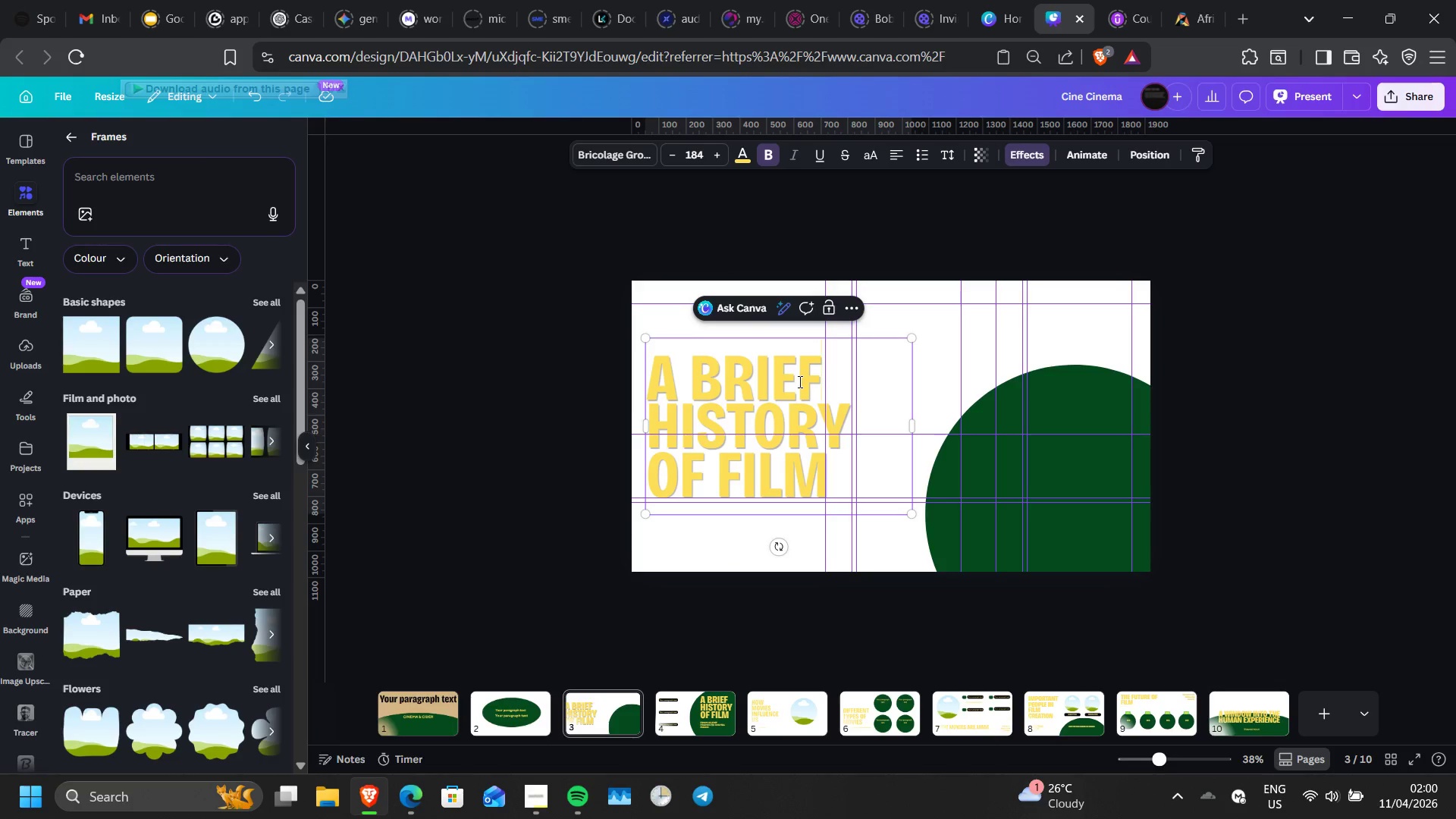 
double_click([799, 381])
 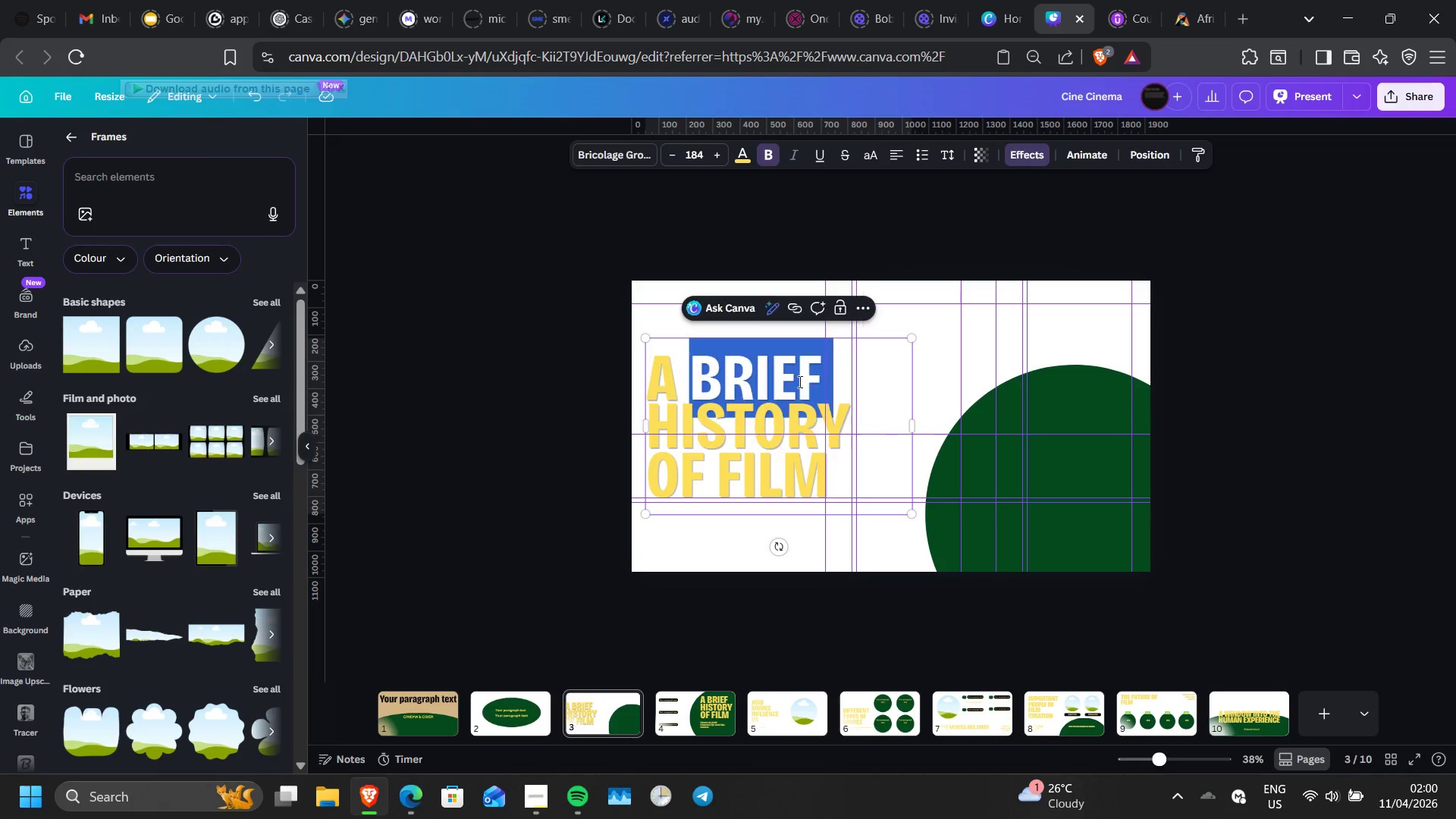 
triple_click([799, 381])
 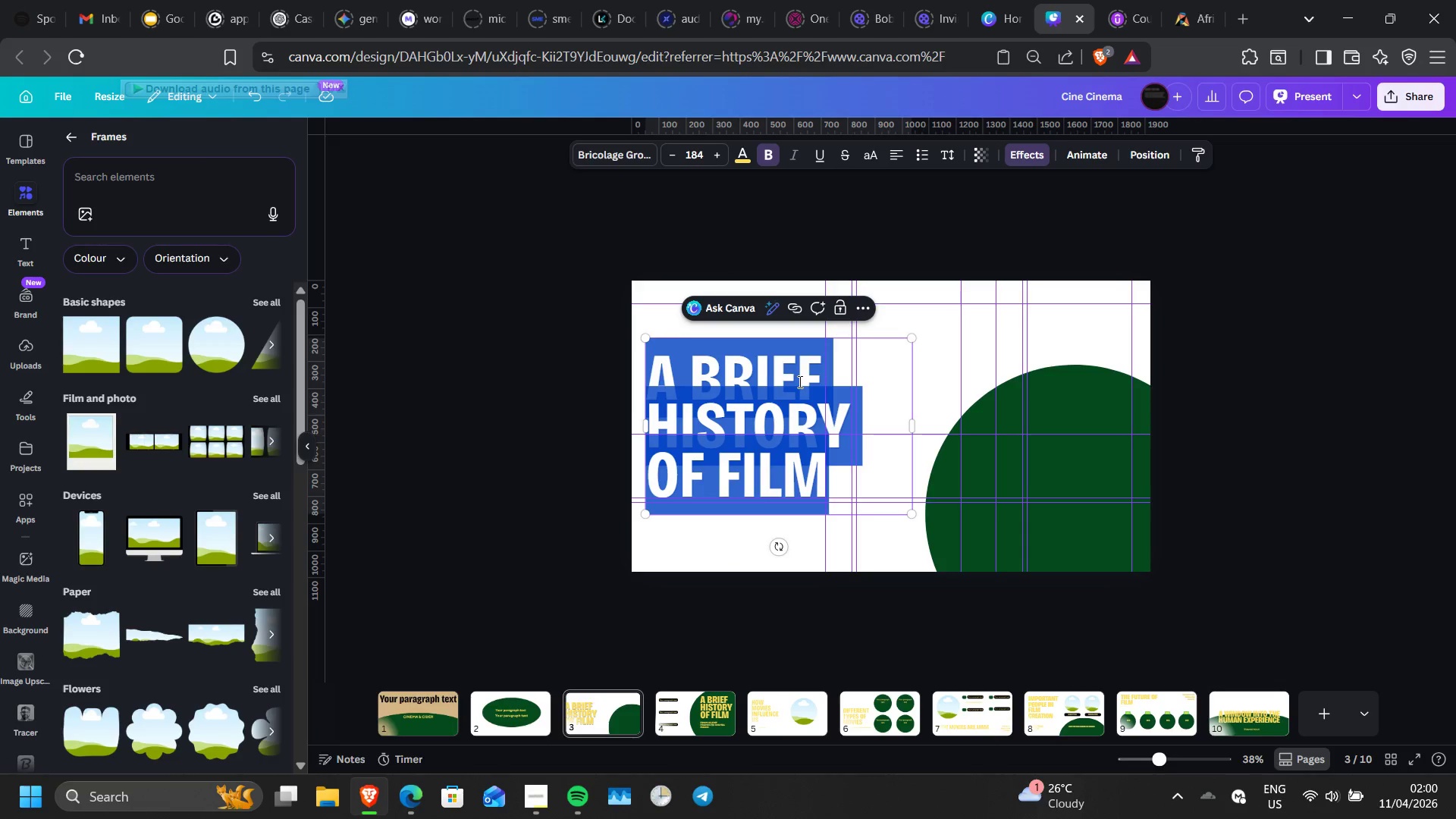 
triple_click([799, 381])
 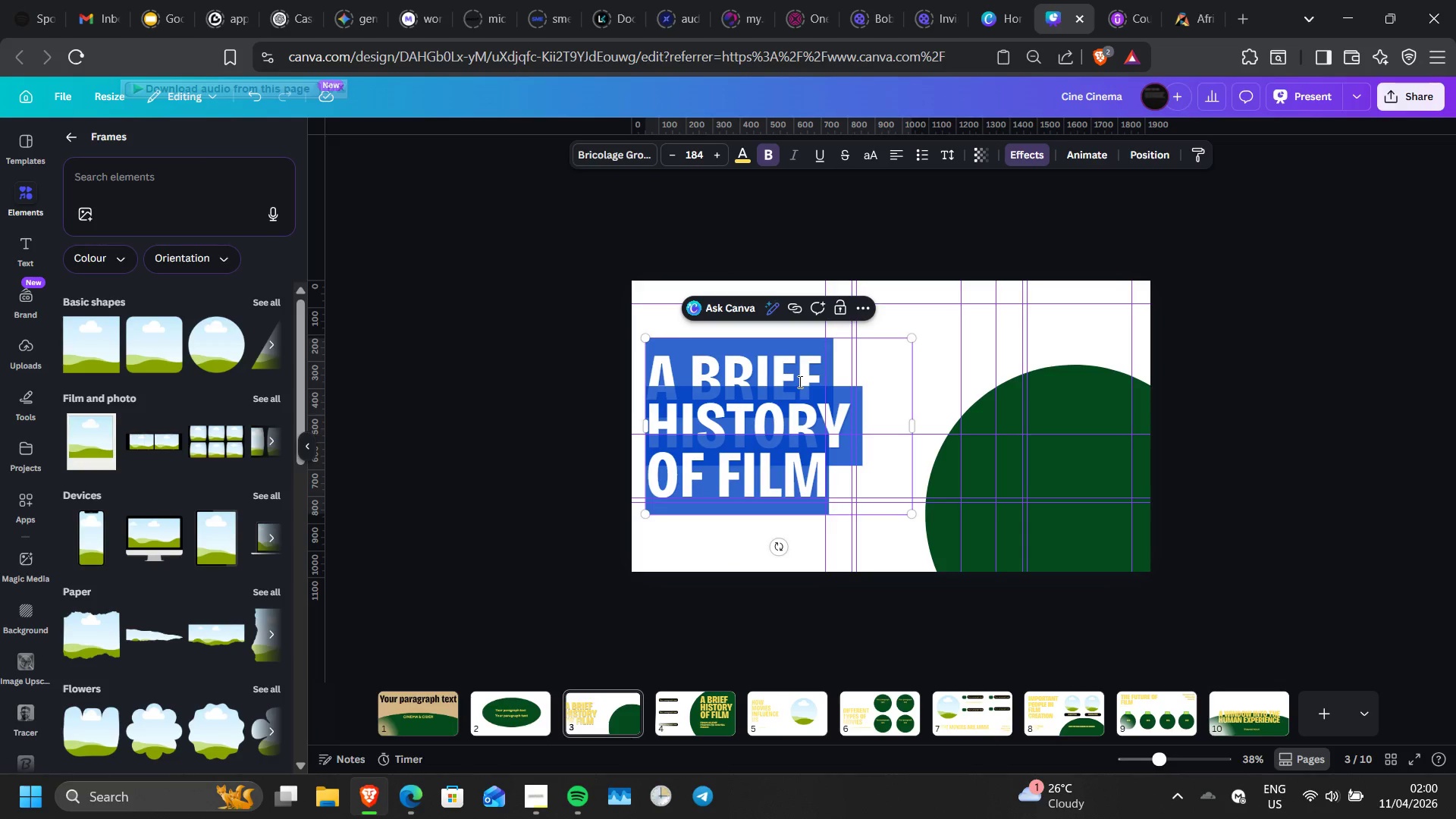 
type(WHAT IS CINEMA)
 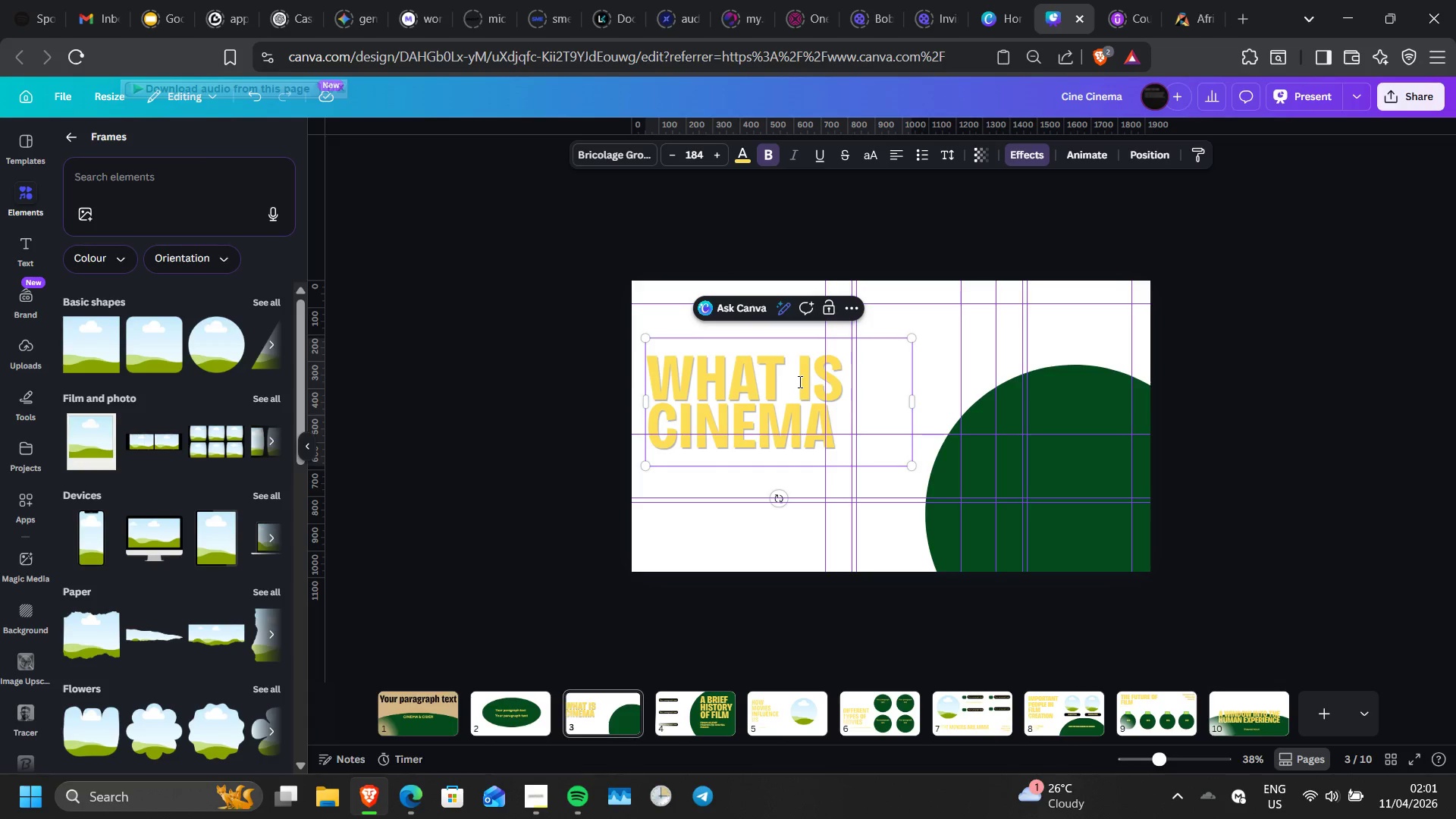 
key(Control+ControlLeft)
 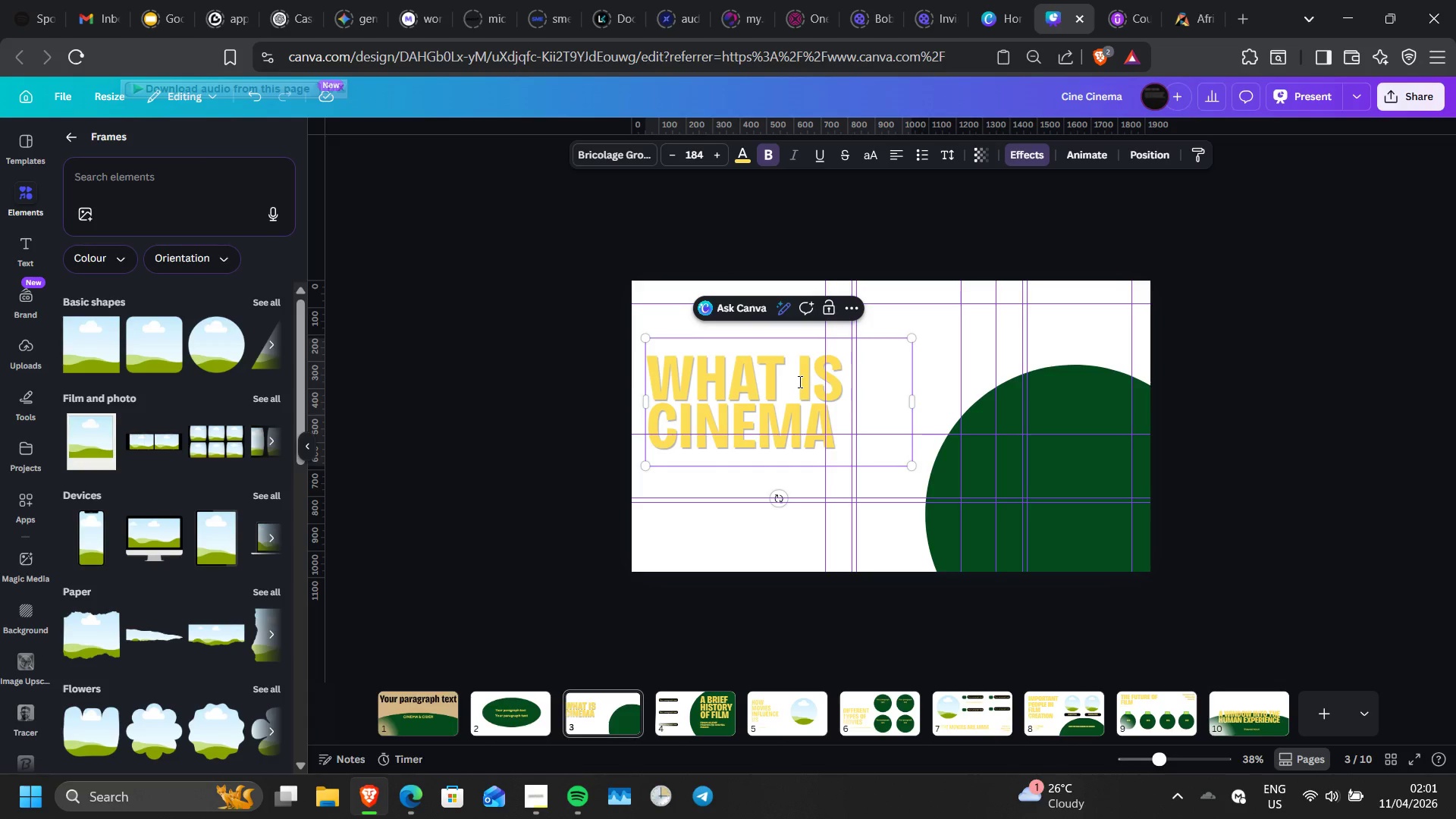 
hold_key(key=ShiftLeft, duration=0.91)
 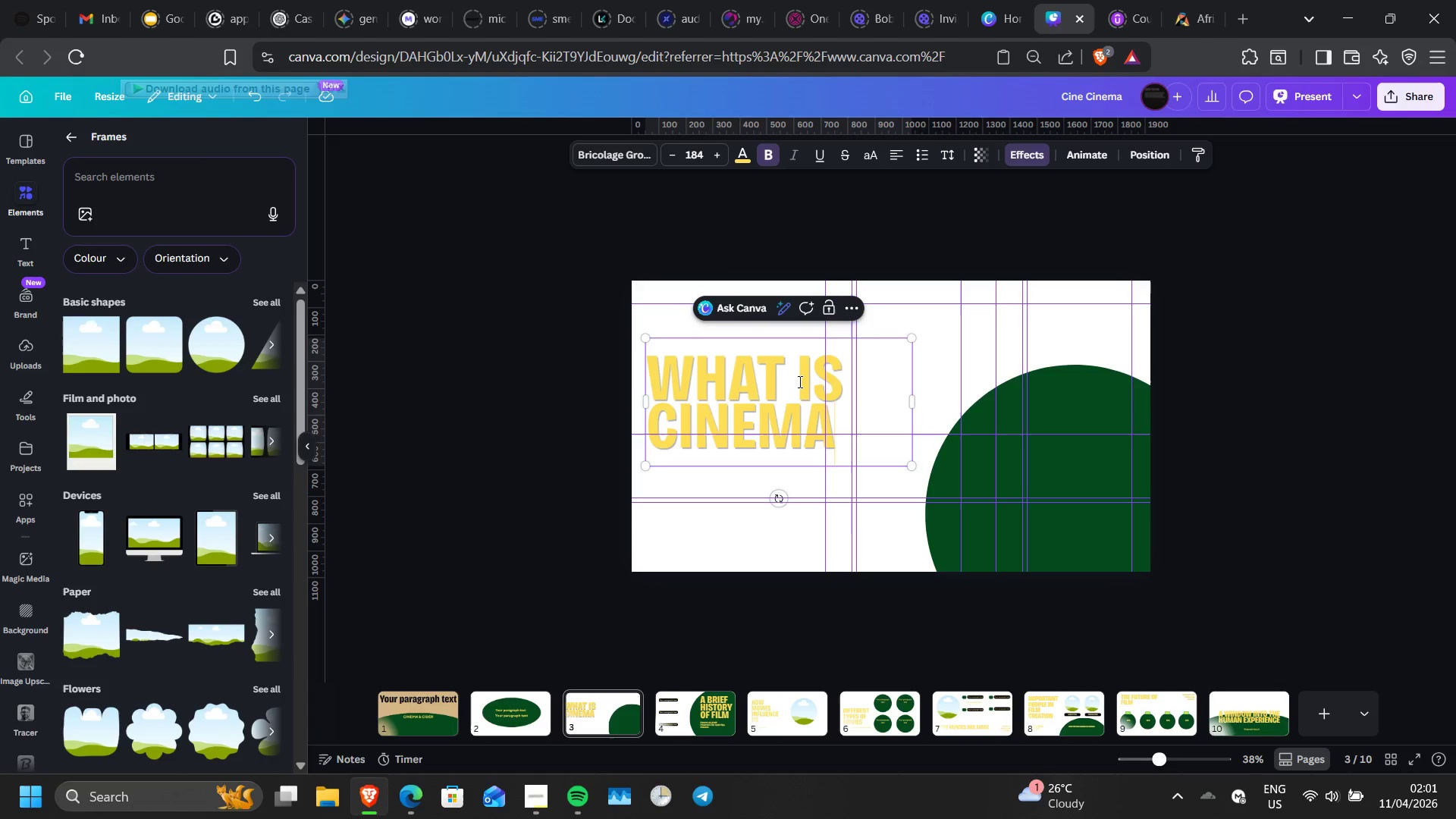 
hold_key(key=ShiftLeft, duration=0.52)
 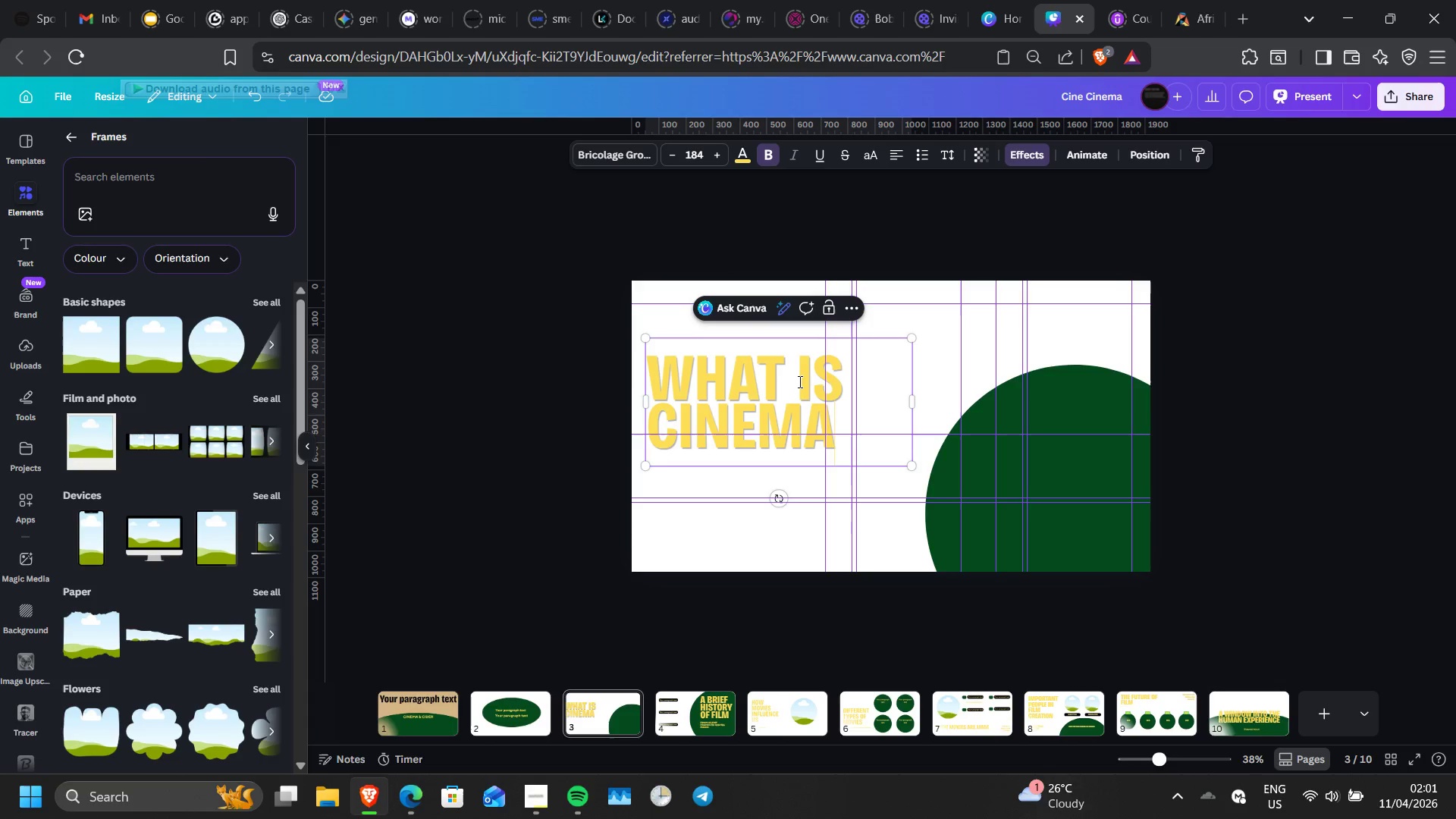 
key(Shift+Slash)
 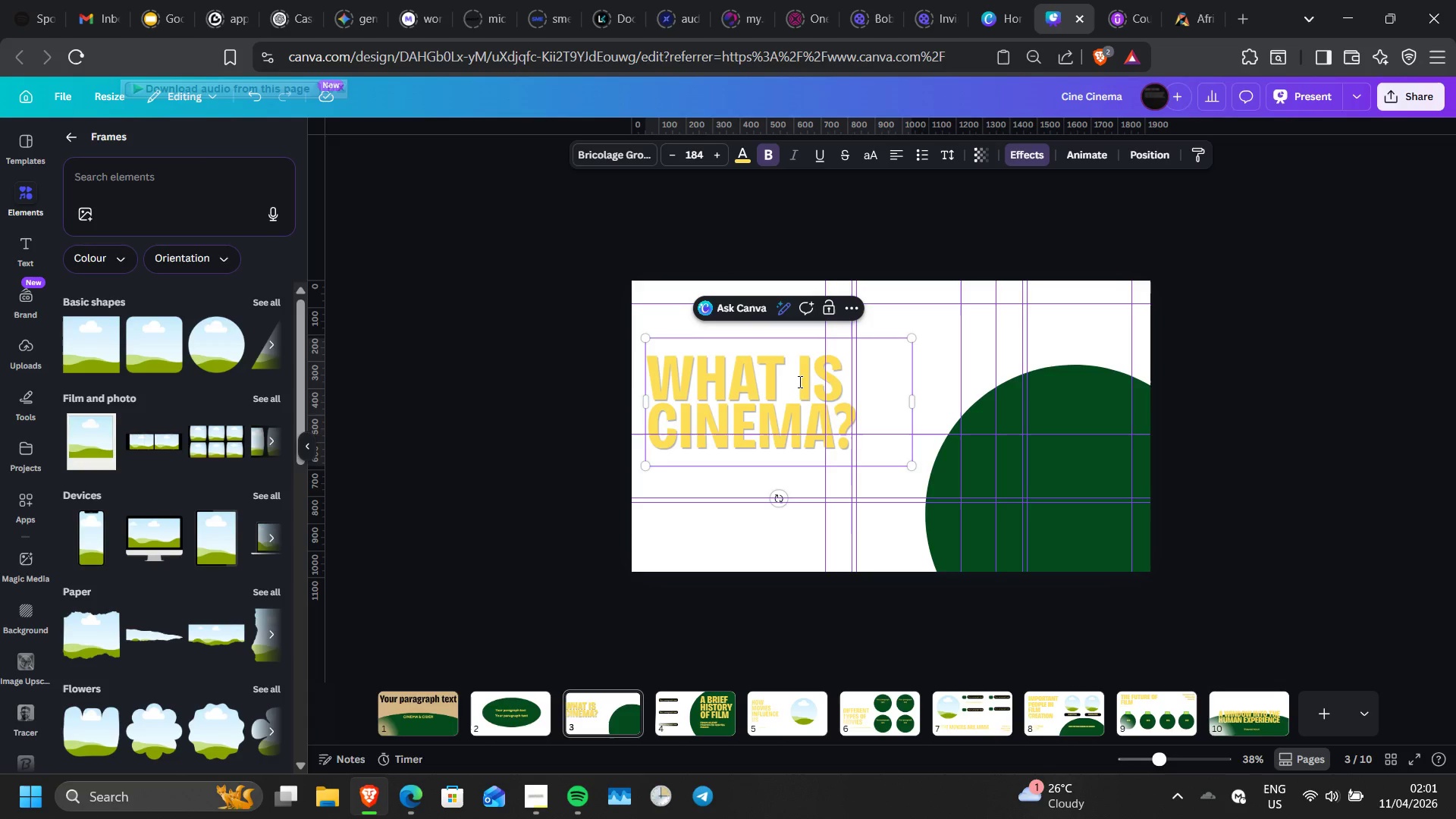 
key(Space)
 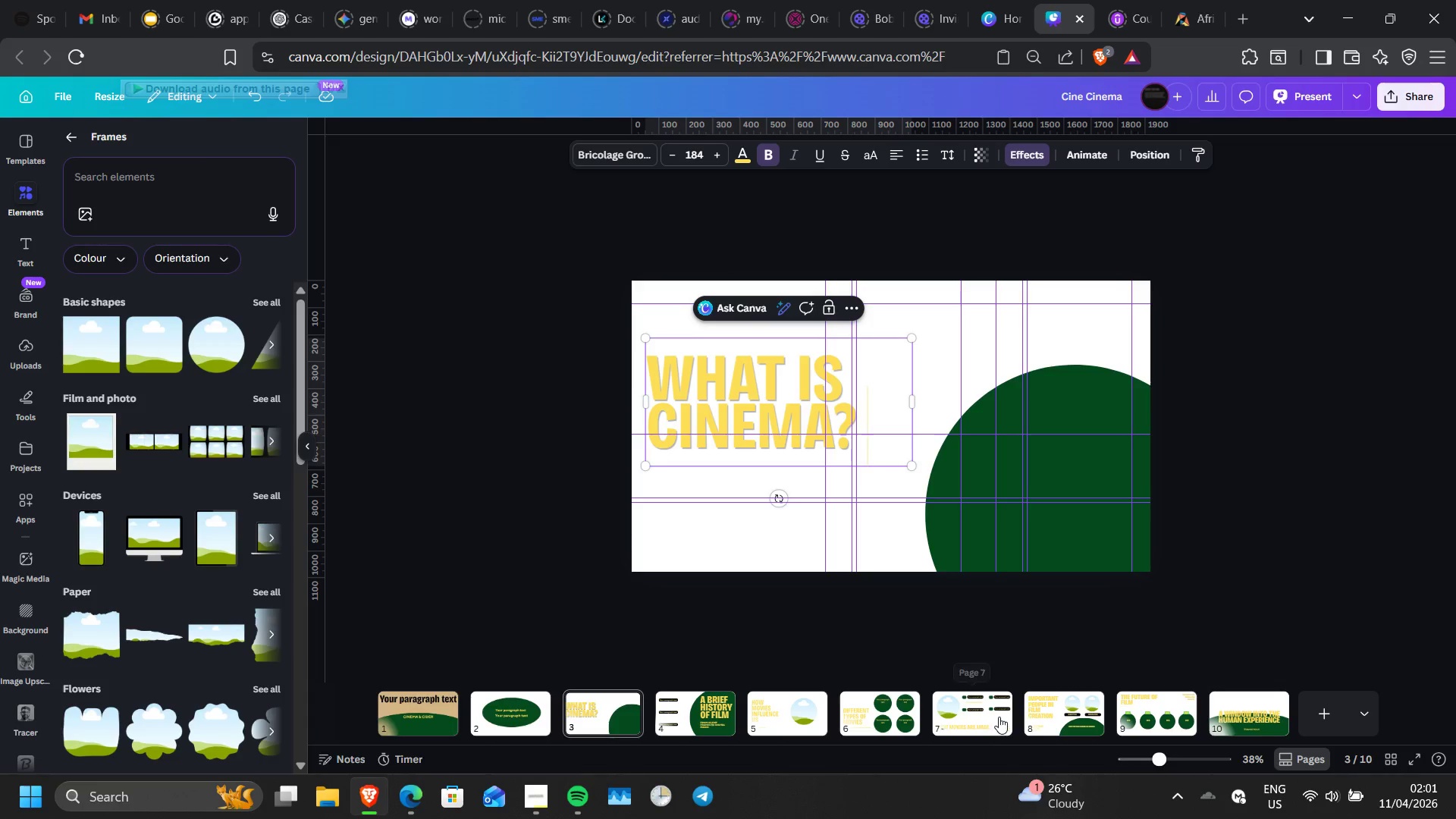 
left_click([1003, 724])
 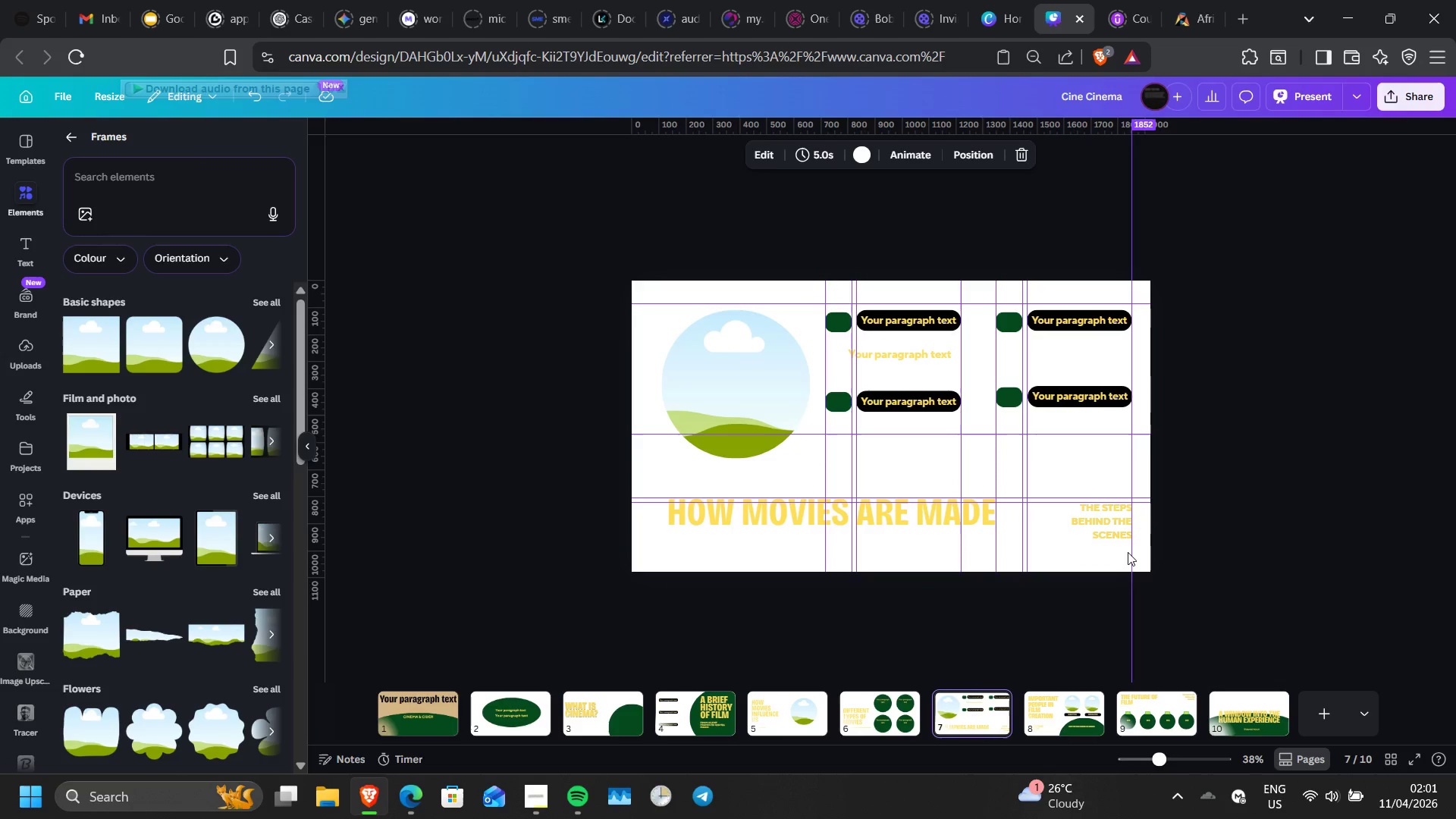 
left_click([1109, 534])
 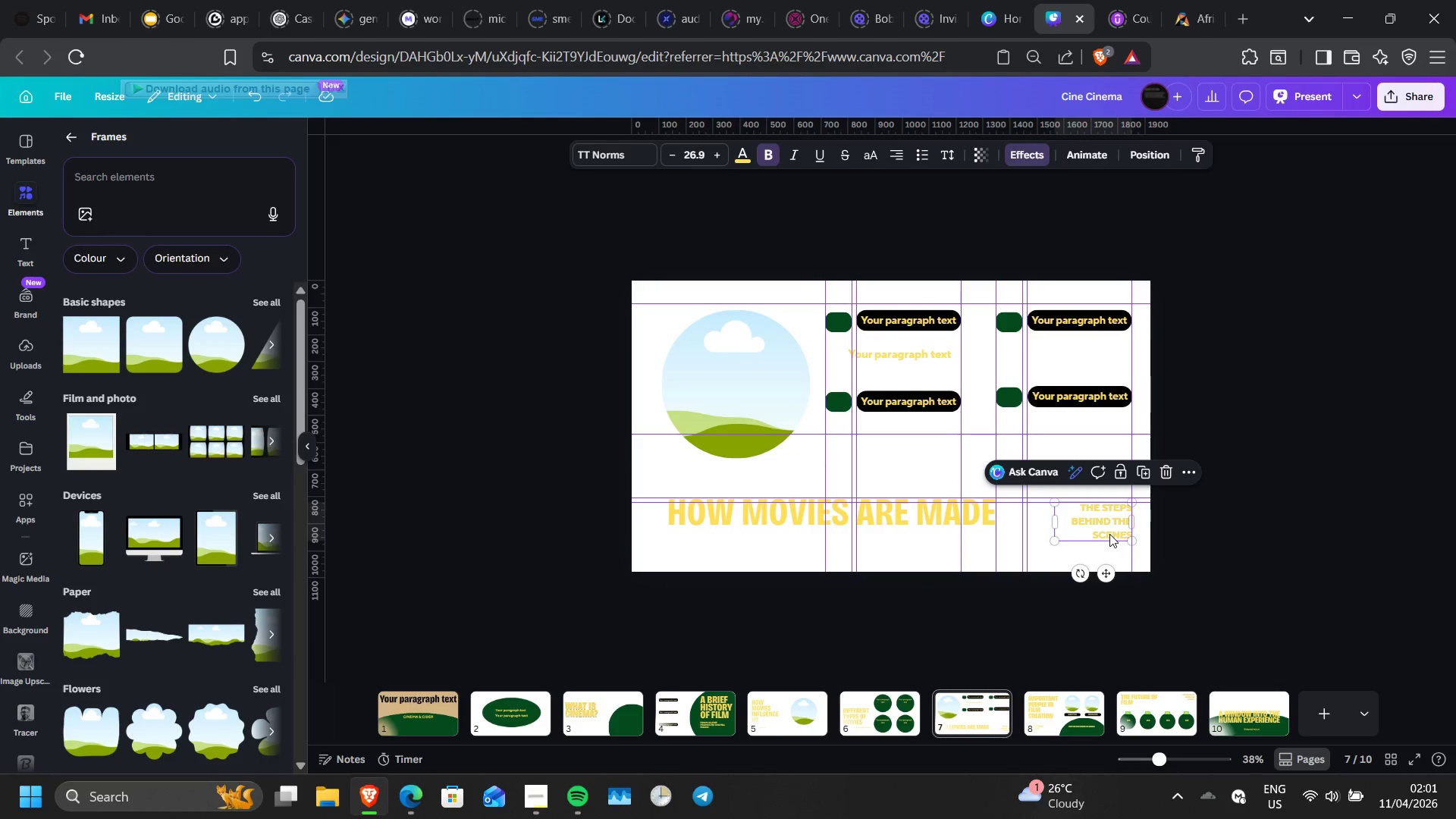 
right_click([1109, 534])
 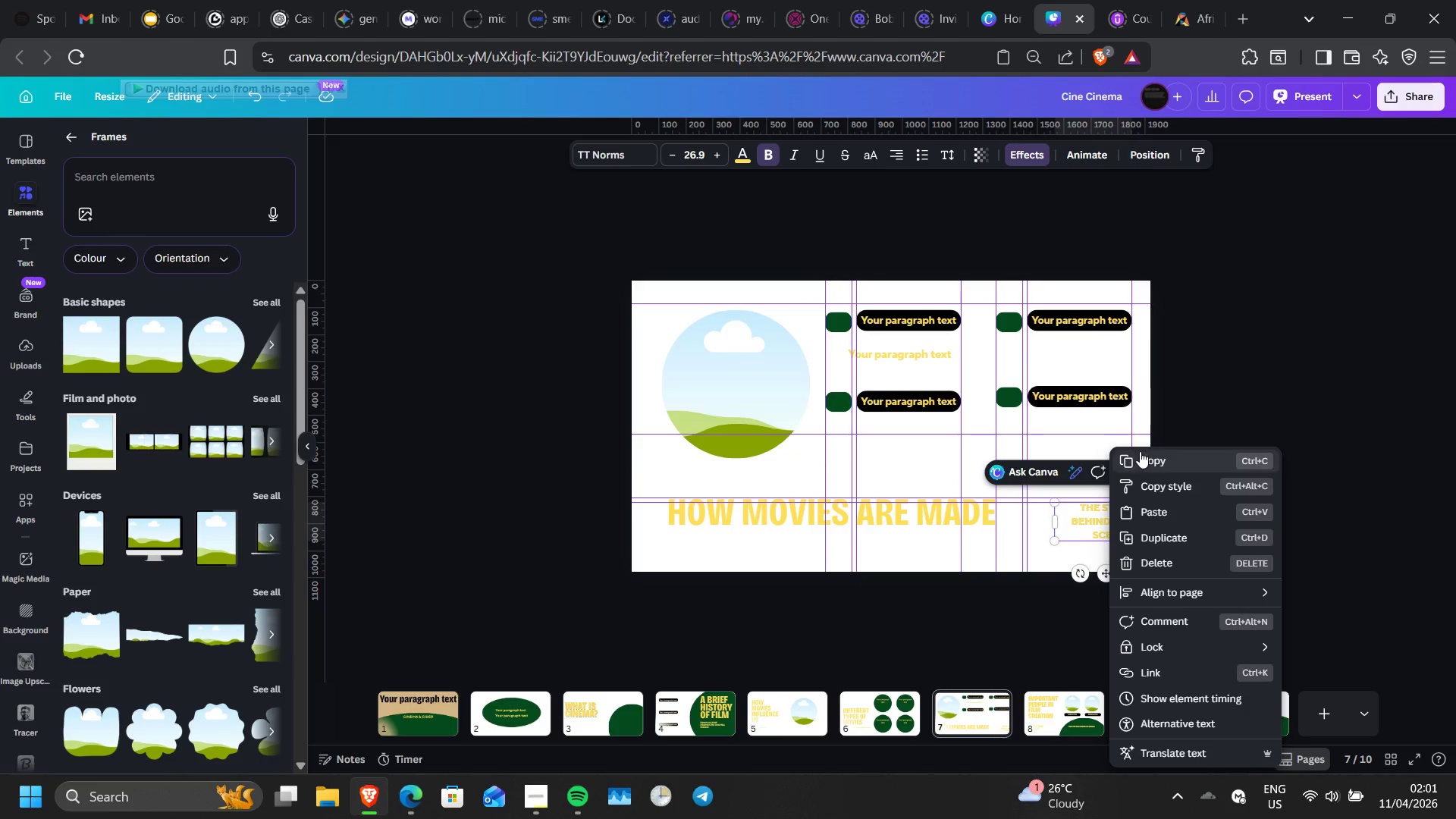 
left_click([1141, 450])
 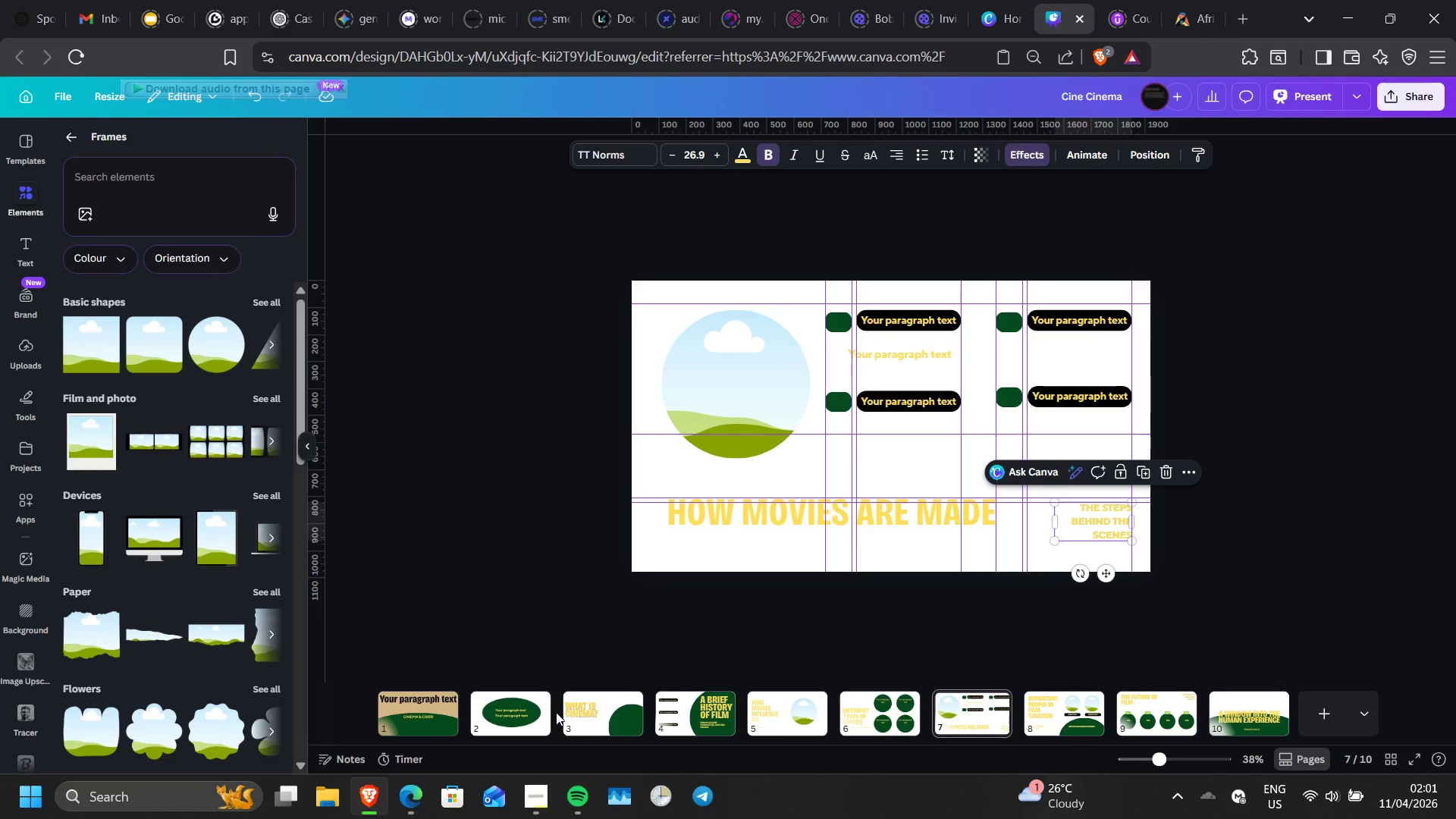 
left_click([581, 716])
 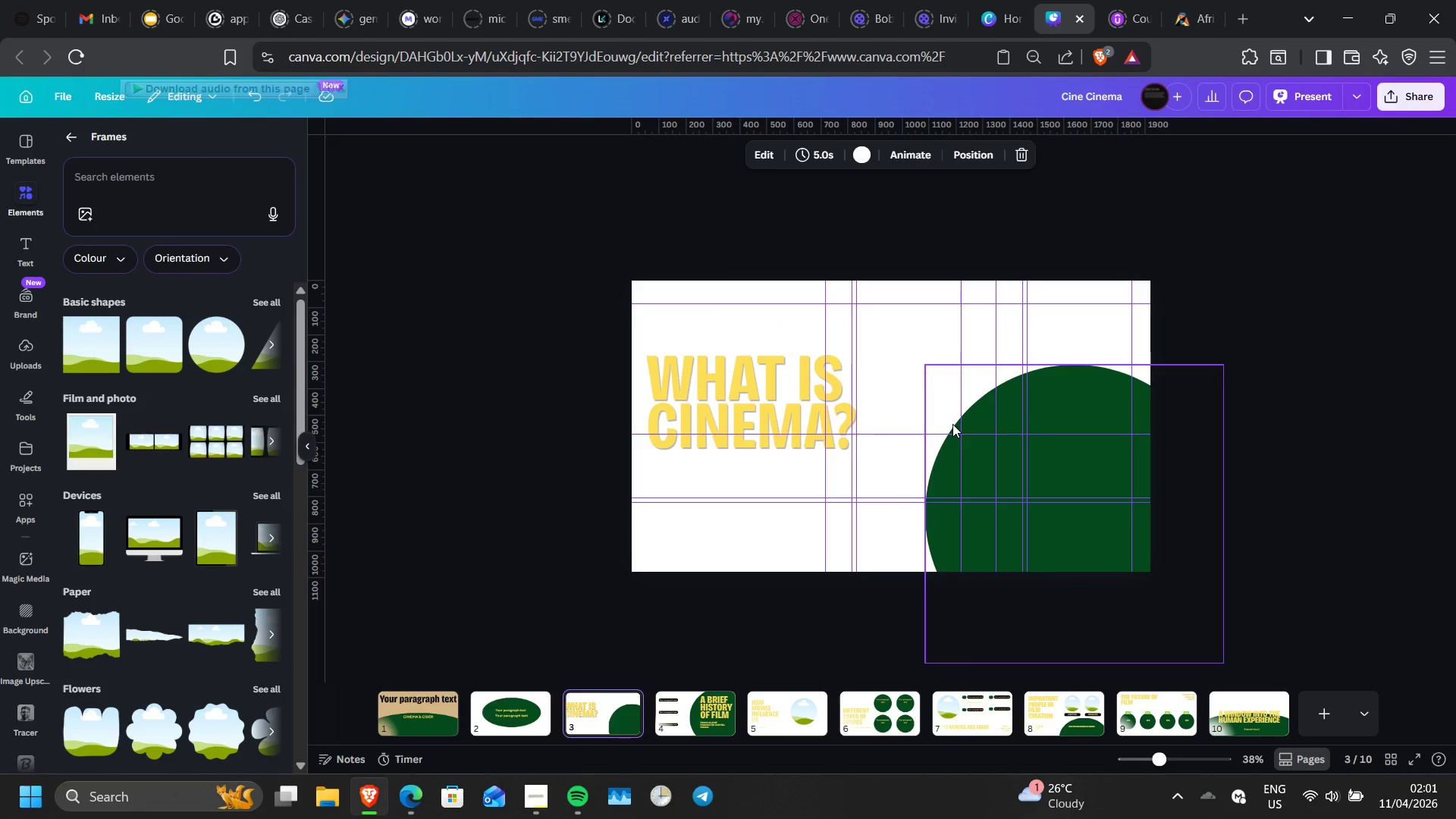 
hold_key(key=ControlLeft, duration=0.95)
 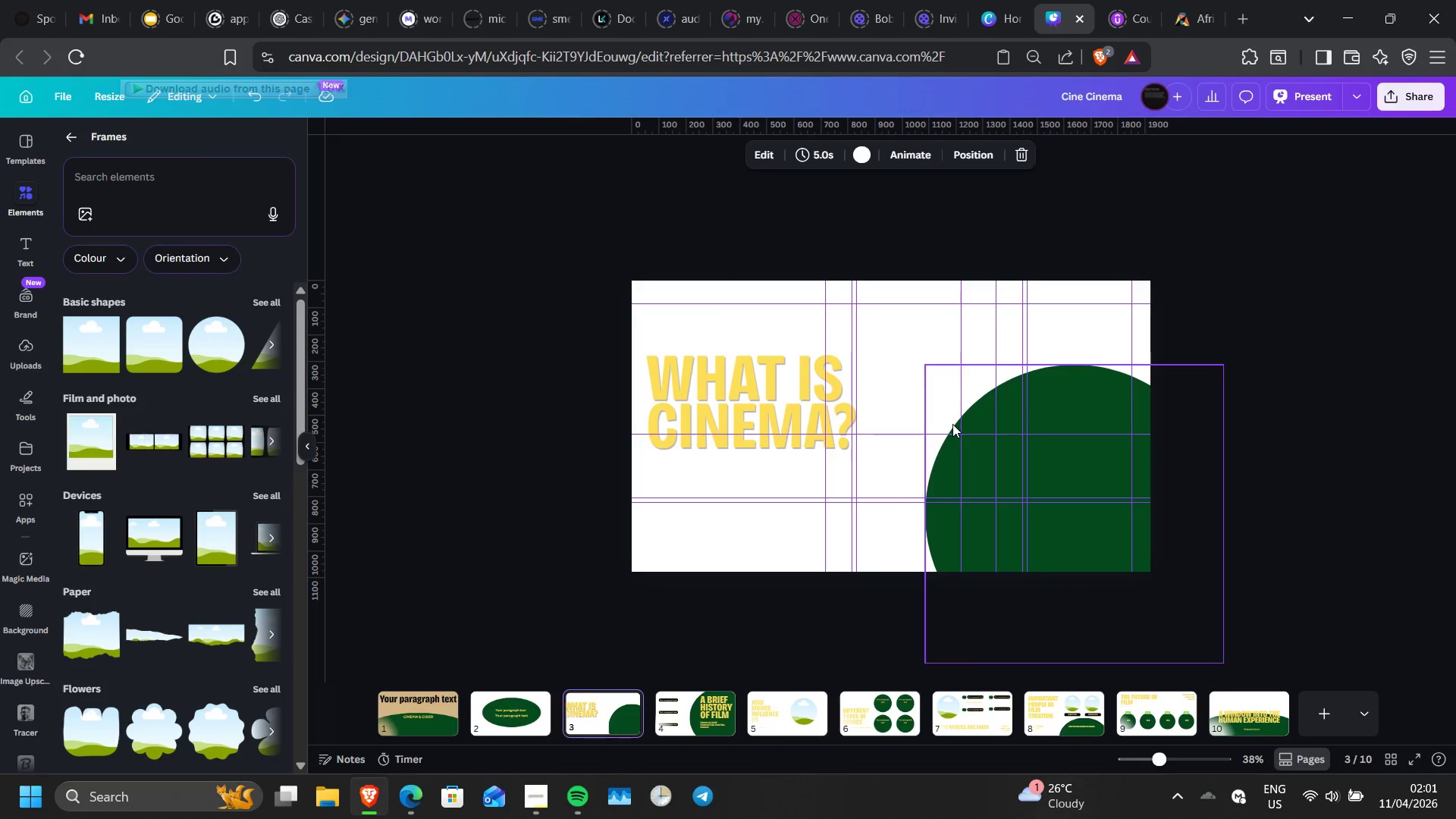 
key(Control+V)
 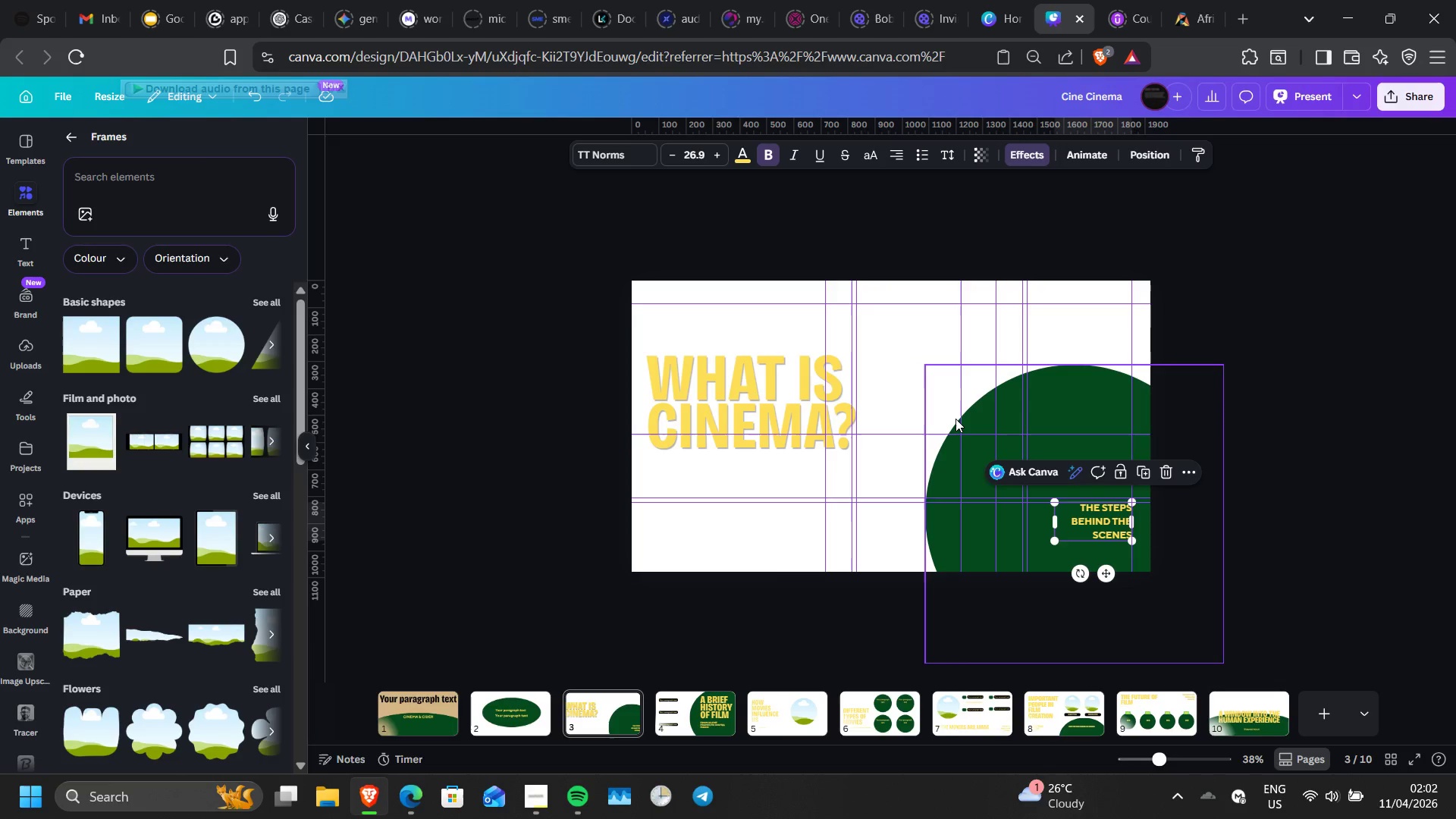 
wait(46.74)
 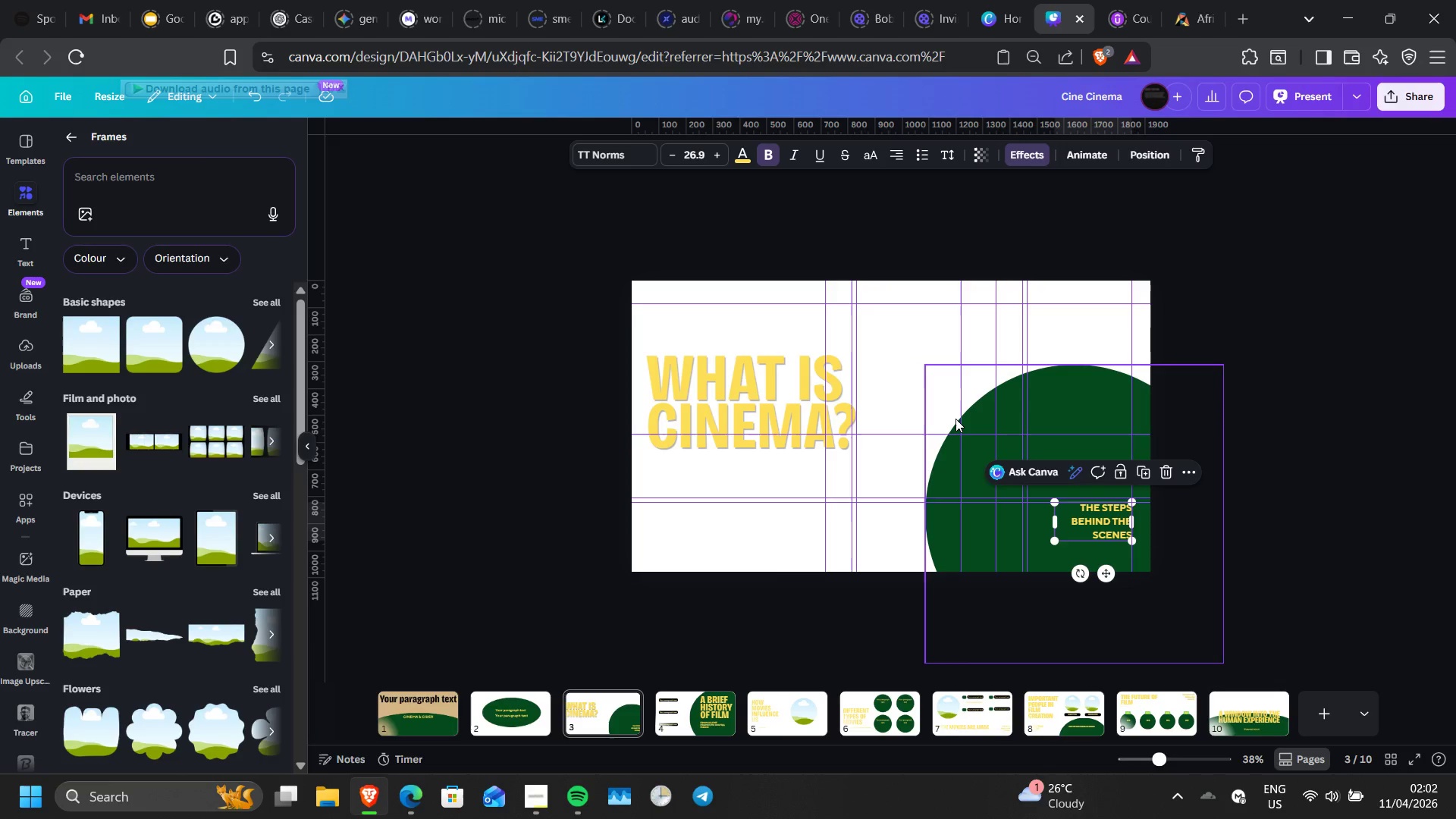 
left_click([1141, 478])
 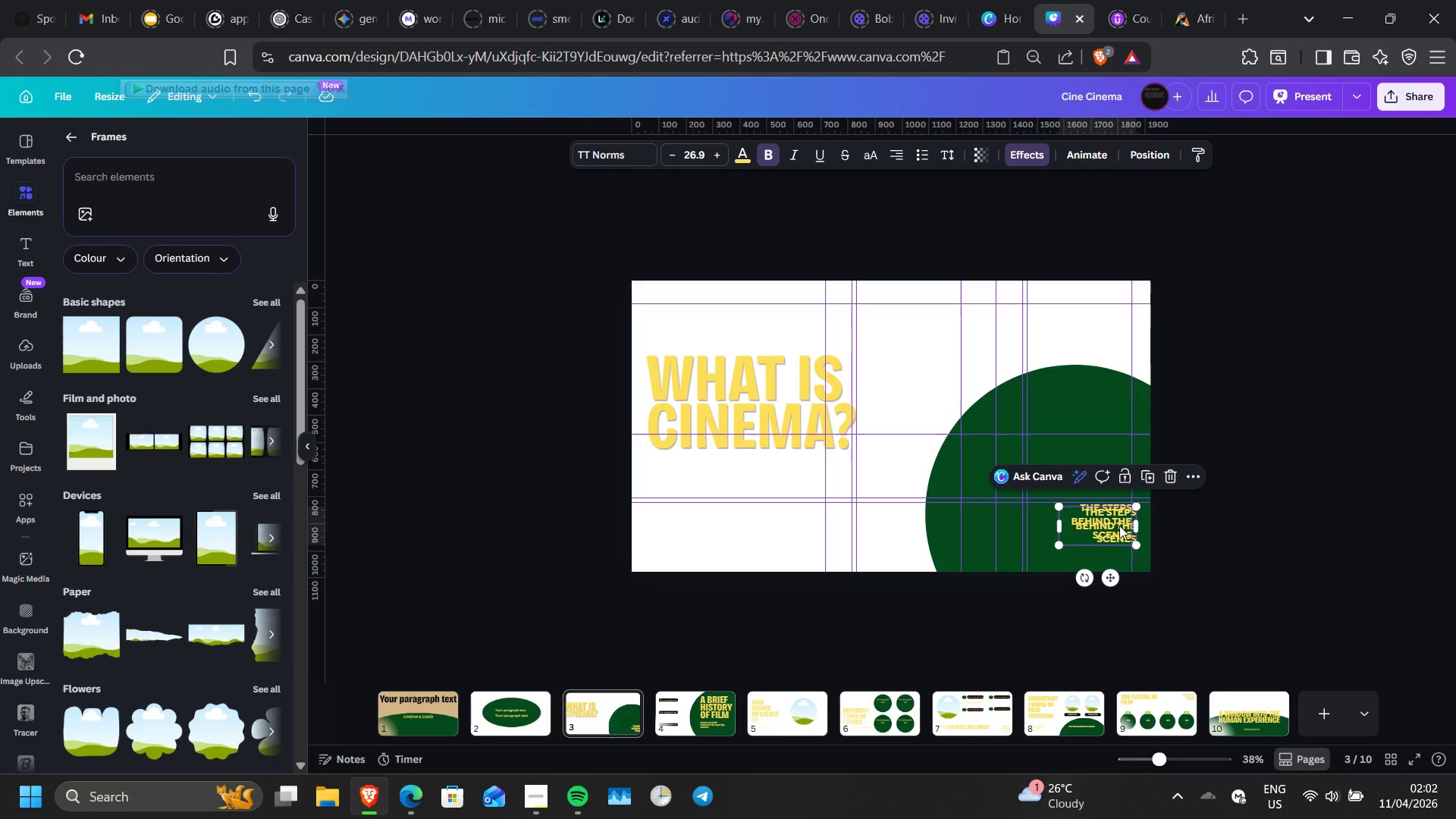 
left_click_drag(start_coordinate=[1119, 526], to_coordinate=[1113, 318])
 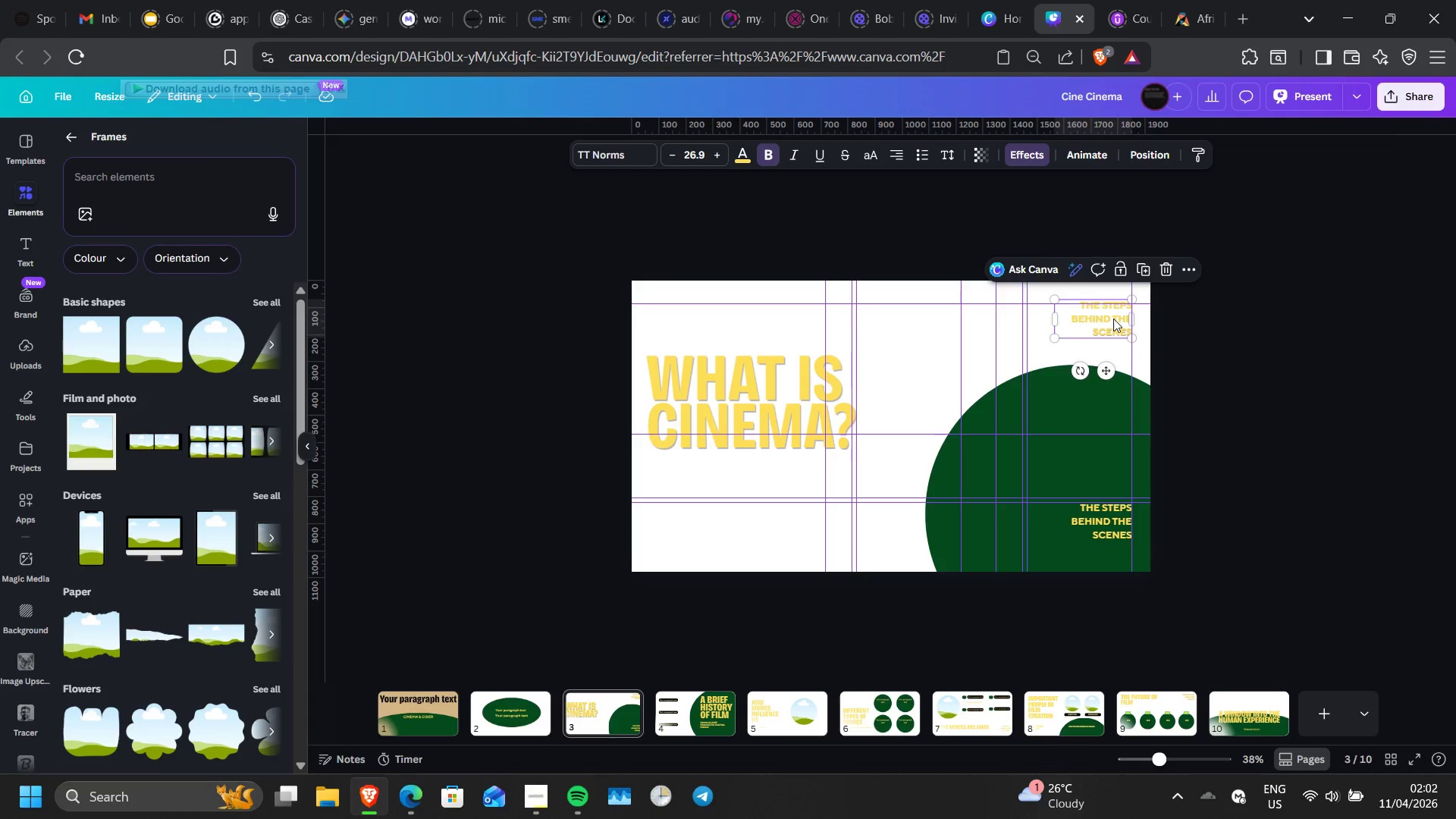 
wait(16.67)
 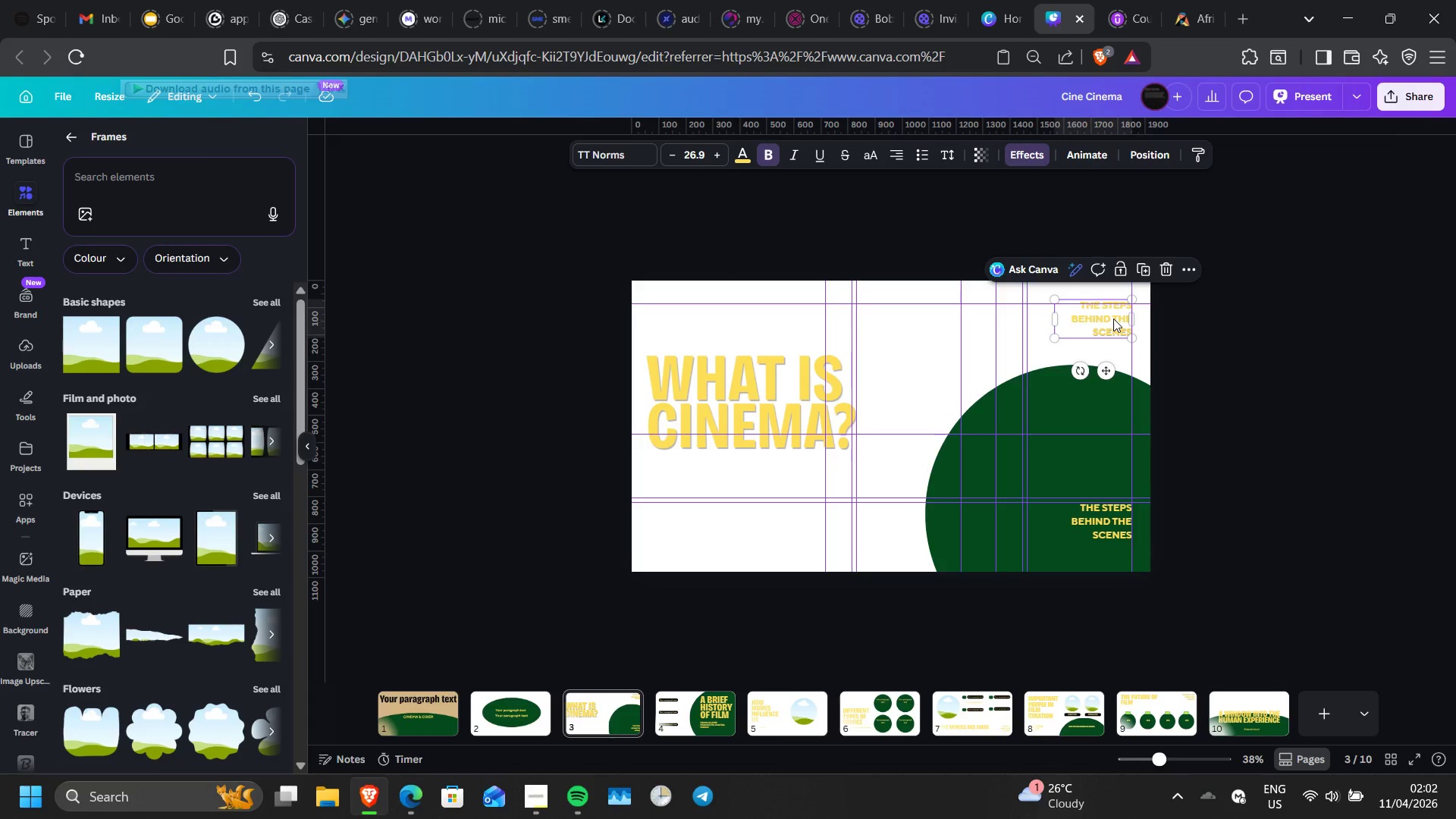 
double_click([1113, 318])
 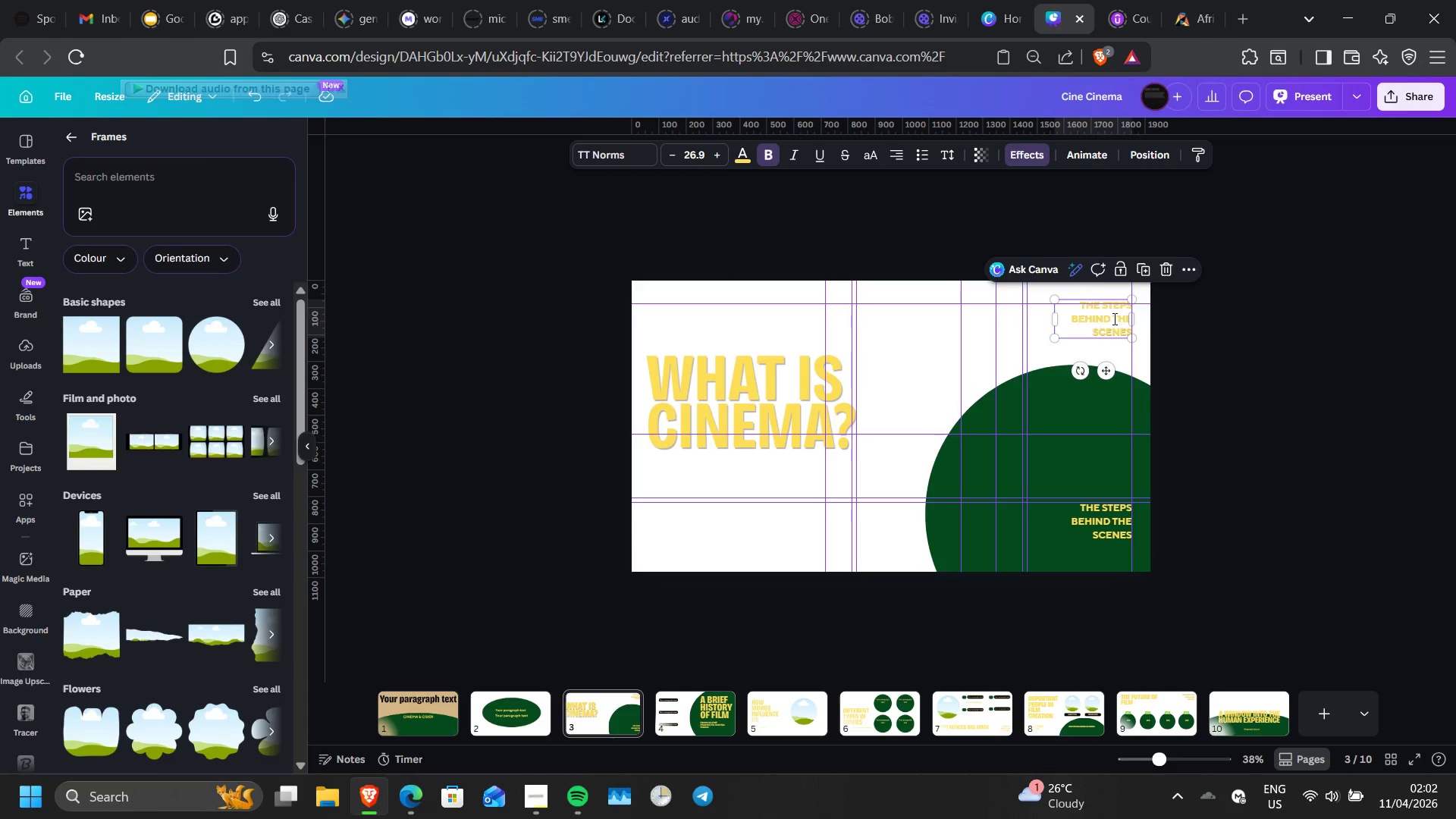 
triple_click([1113, 318])
 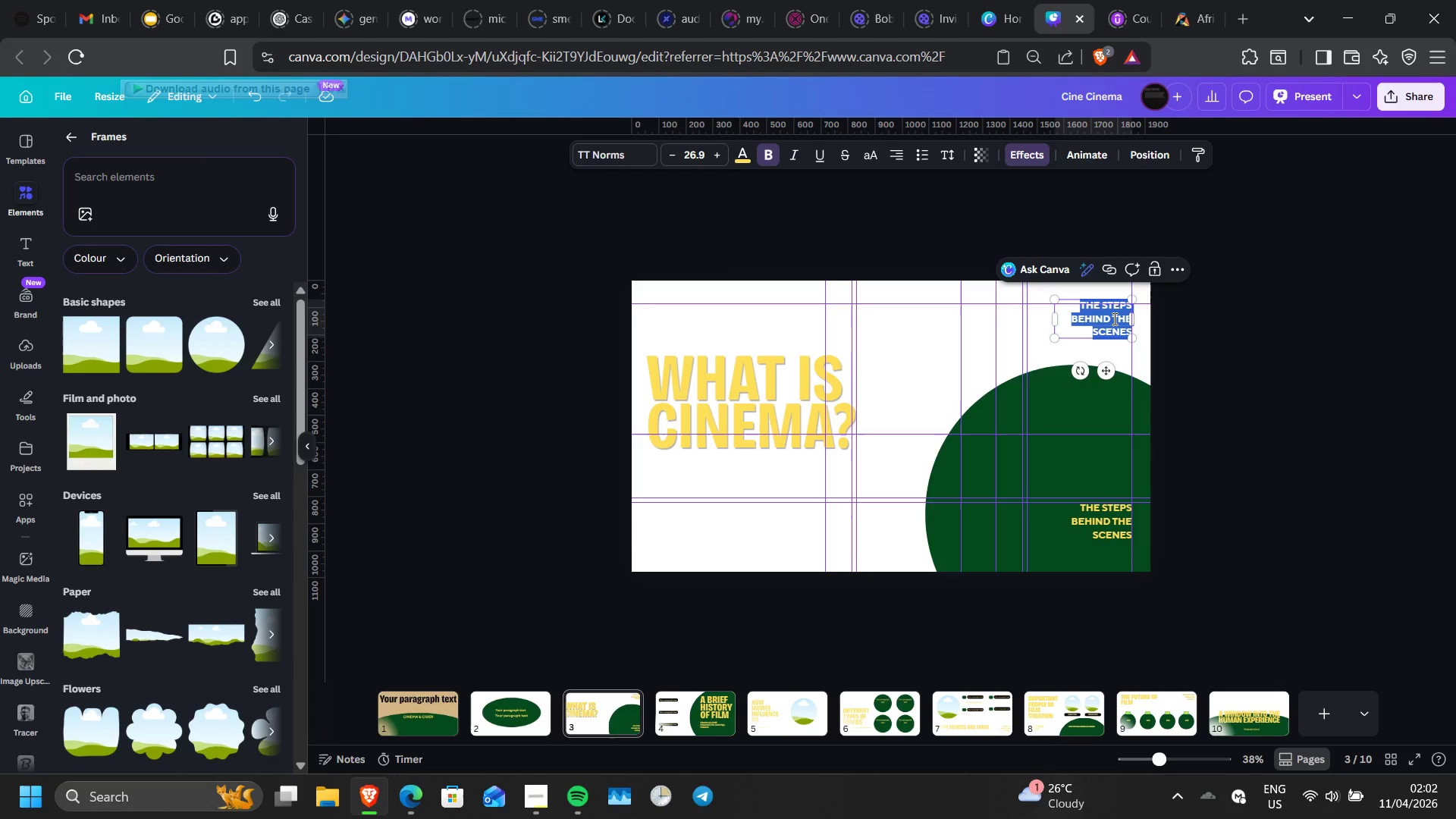 
left_click([1113, 318])
 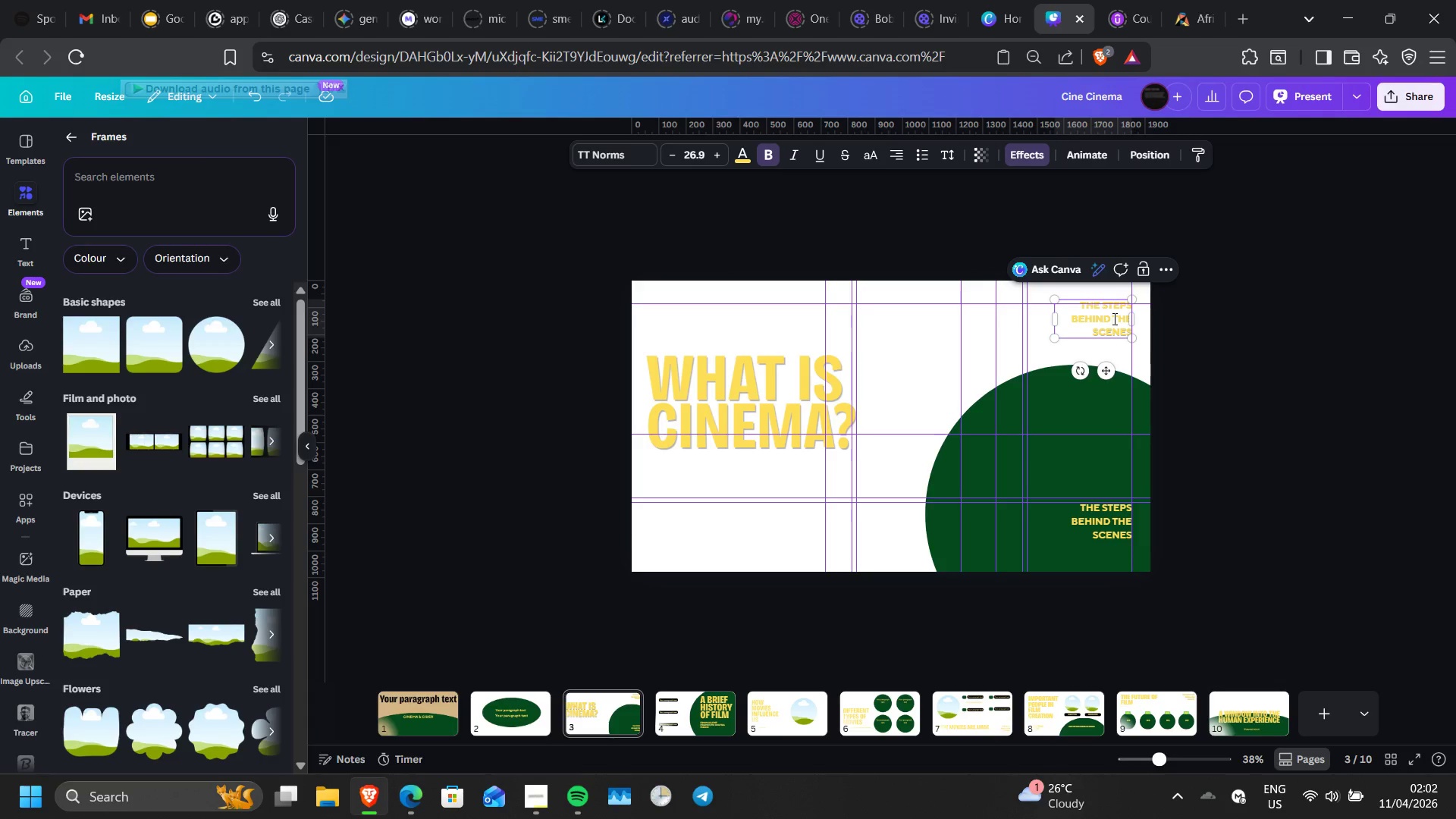 
type(MAGI BEHIND TH)
 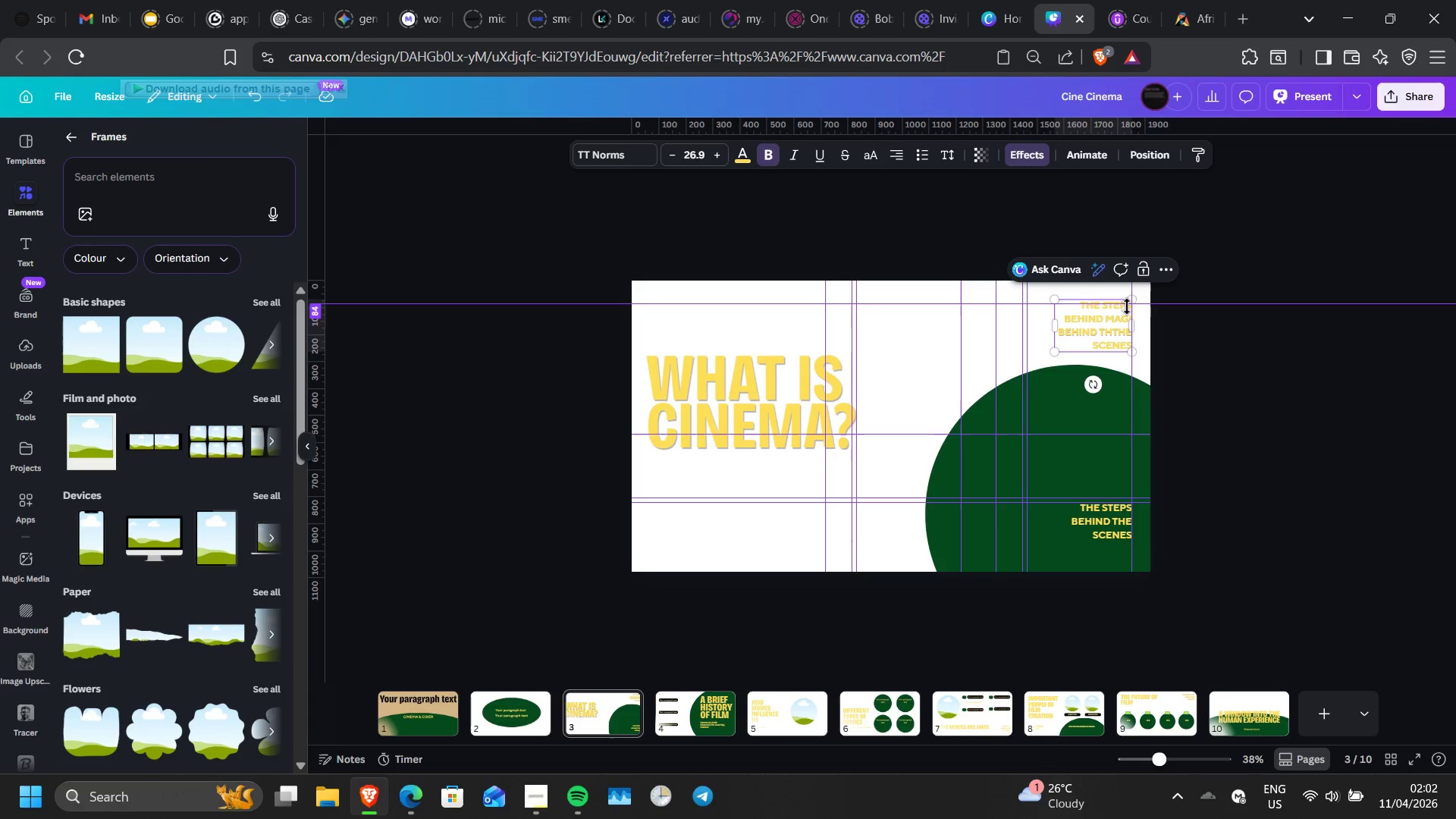 
type(E SCREEN)
 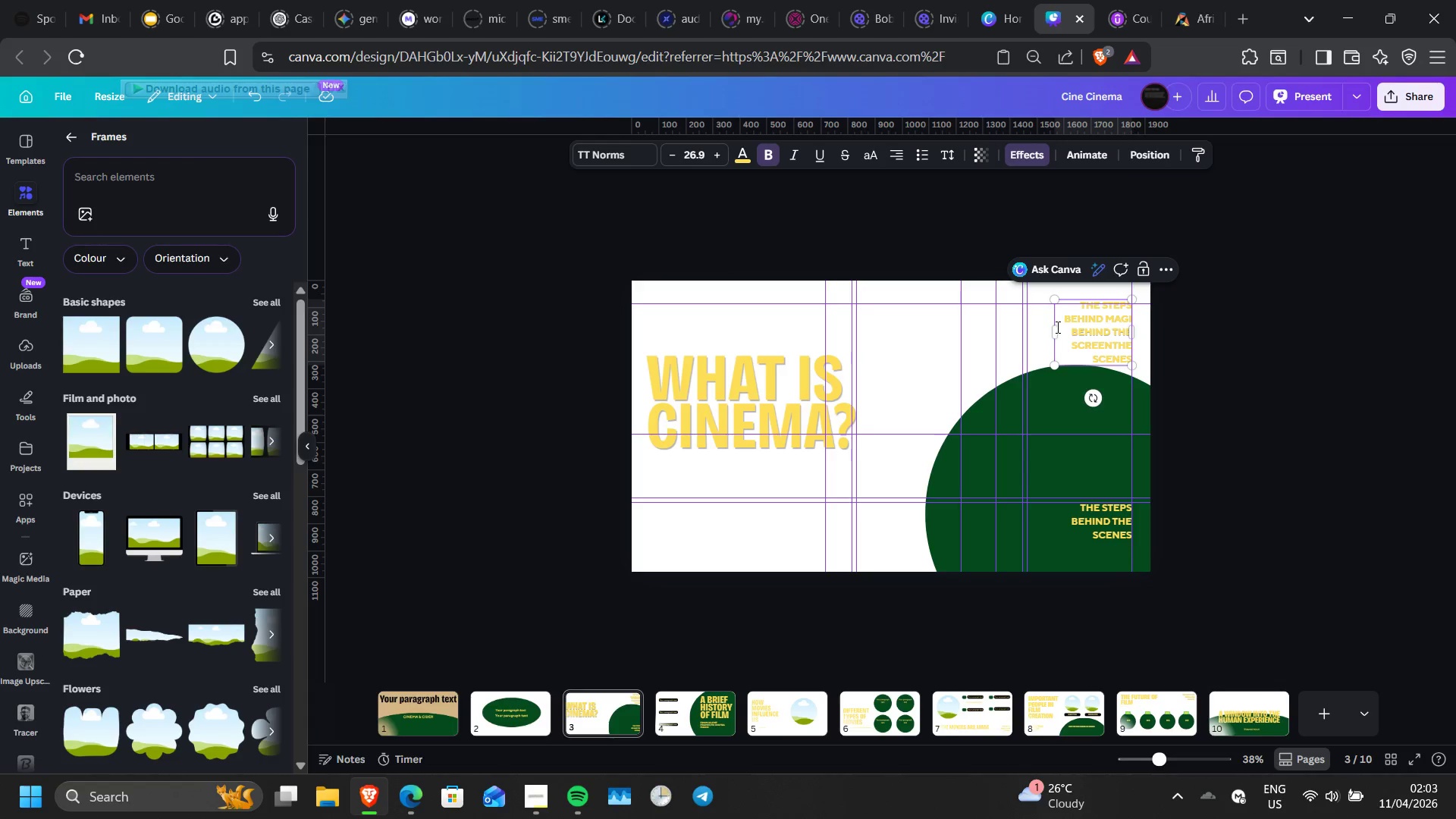 
wait(5.12)
 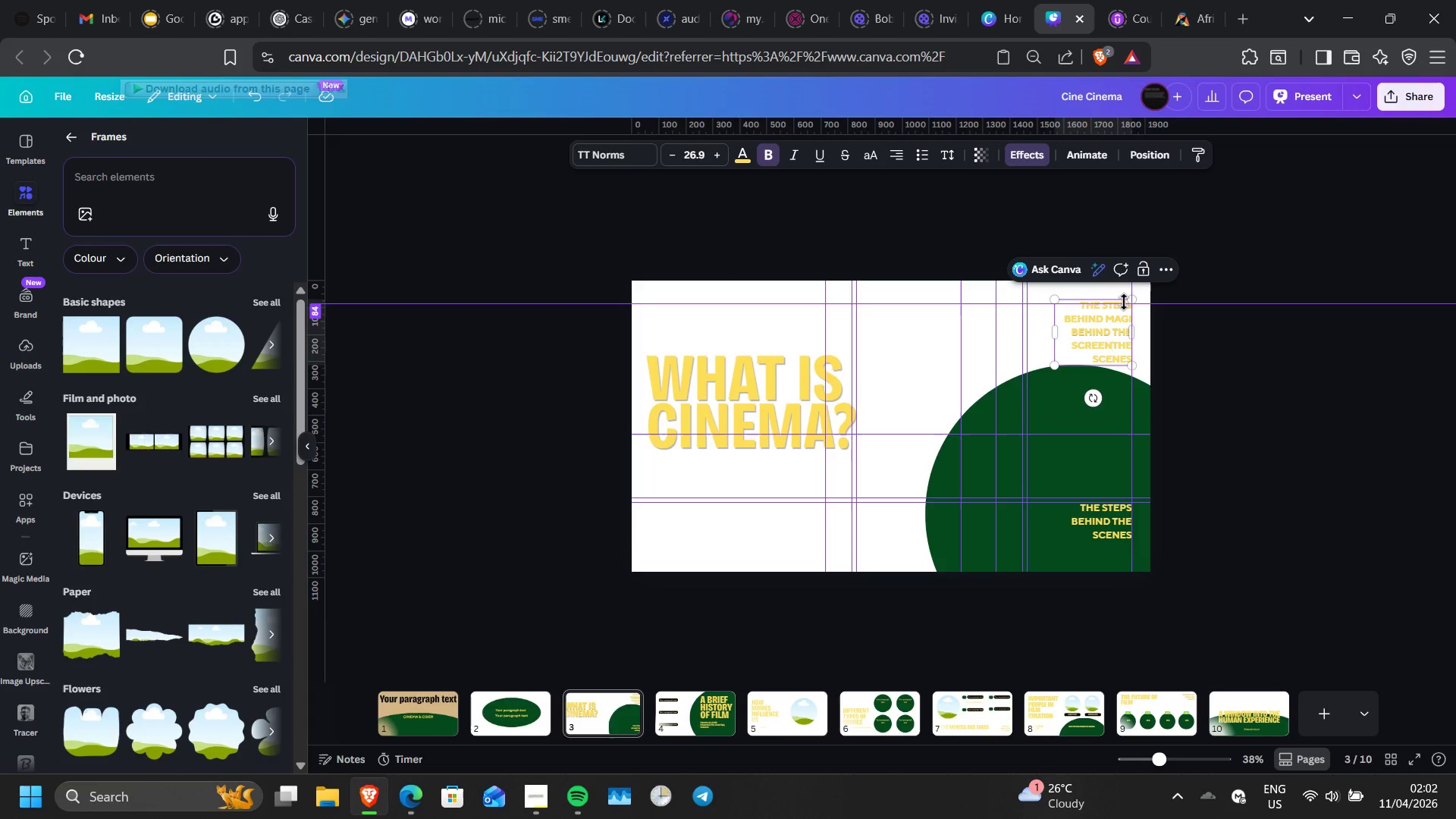 
left_click_drag(start_coordinate=[1053, 327], to_coordinate=[956, 323])
 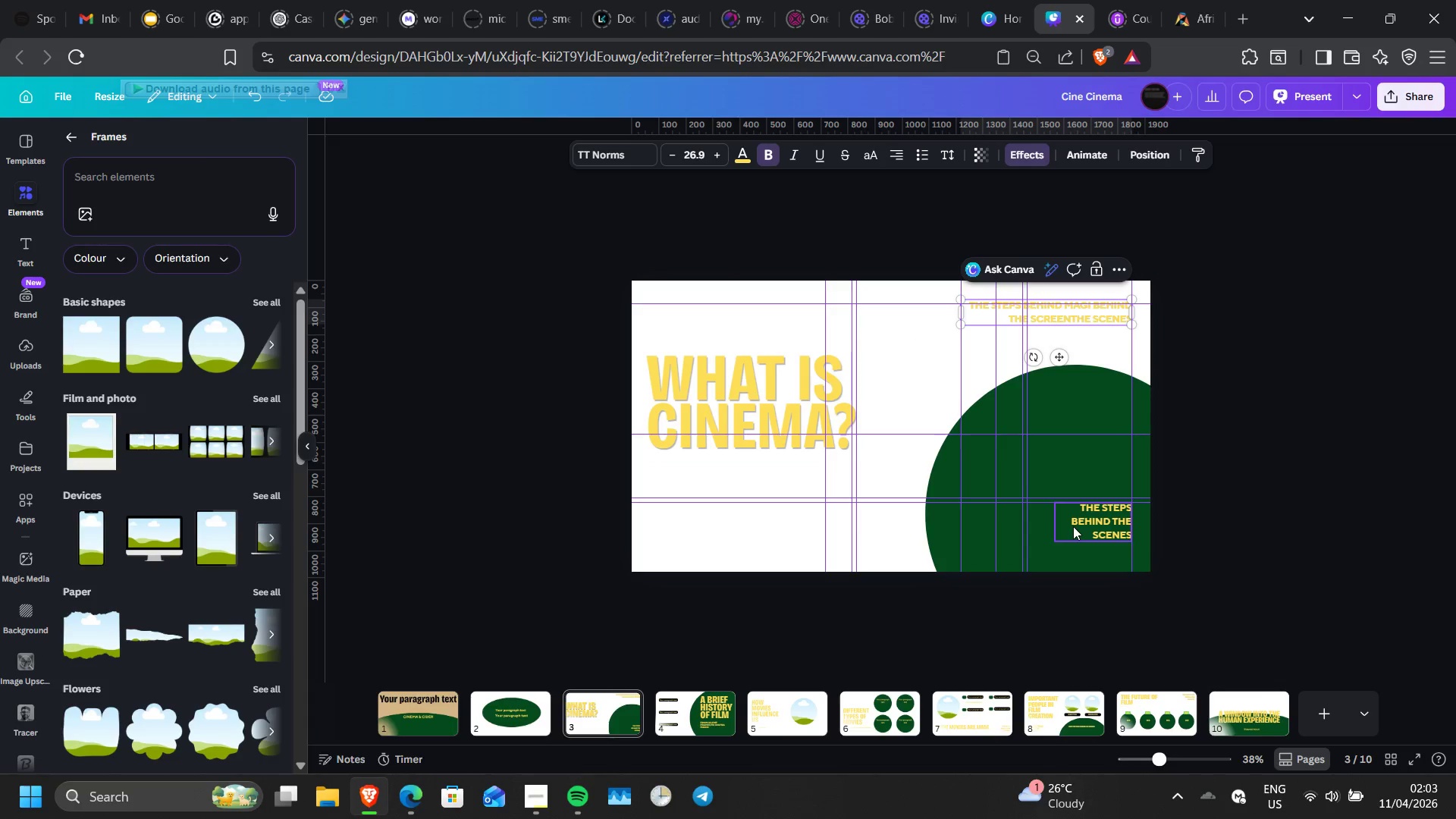 
wait(47.97)
 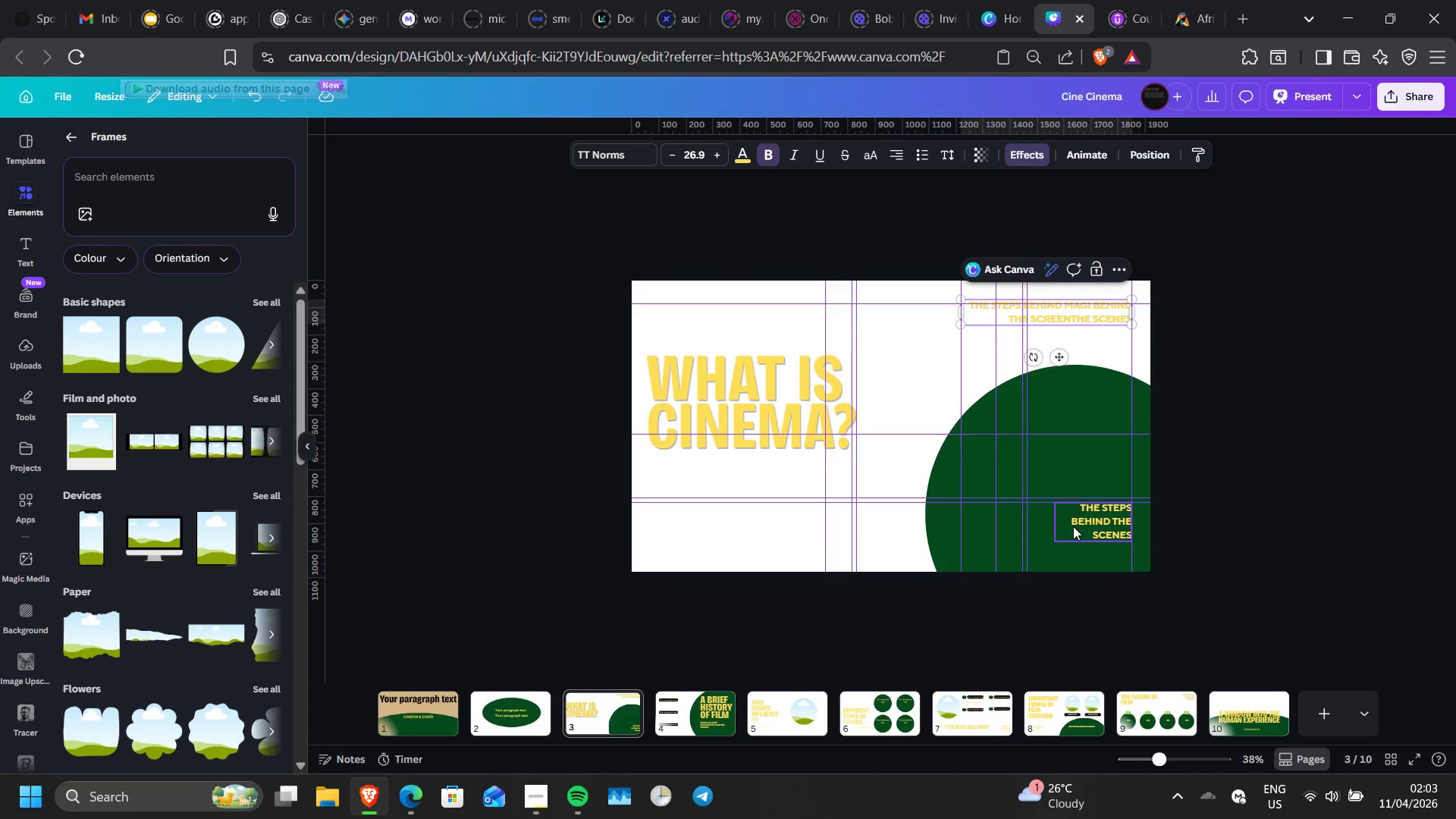 
left_click([434, 701])
 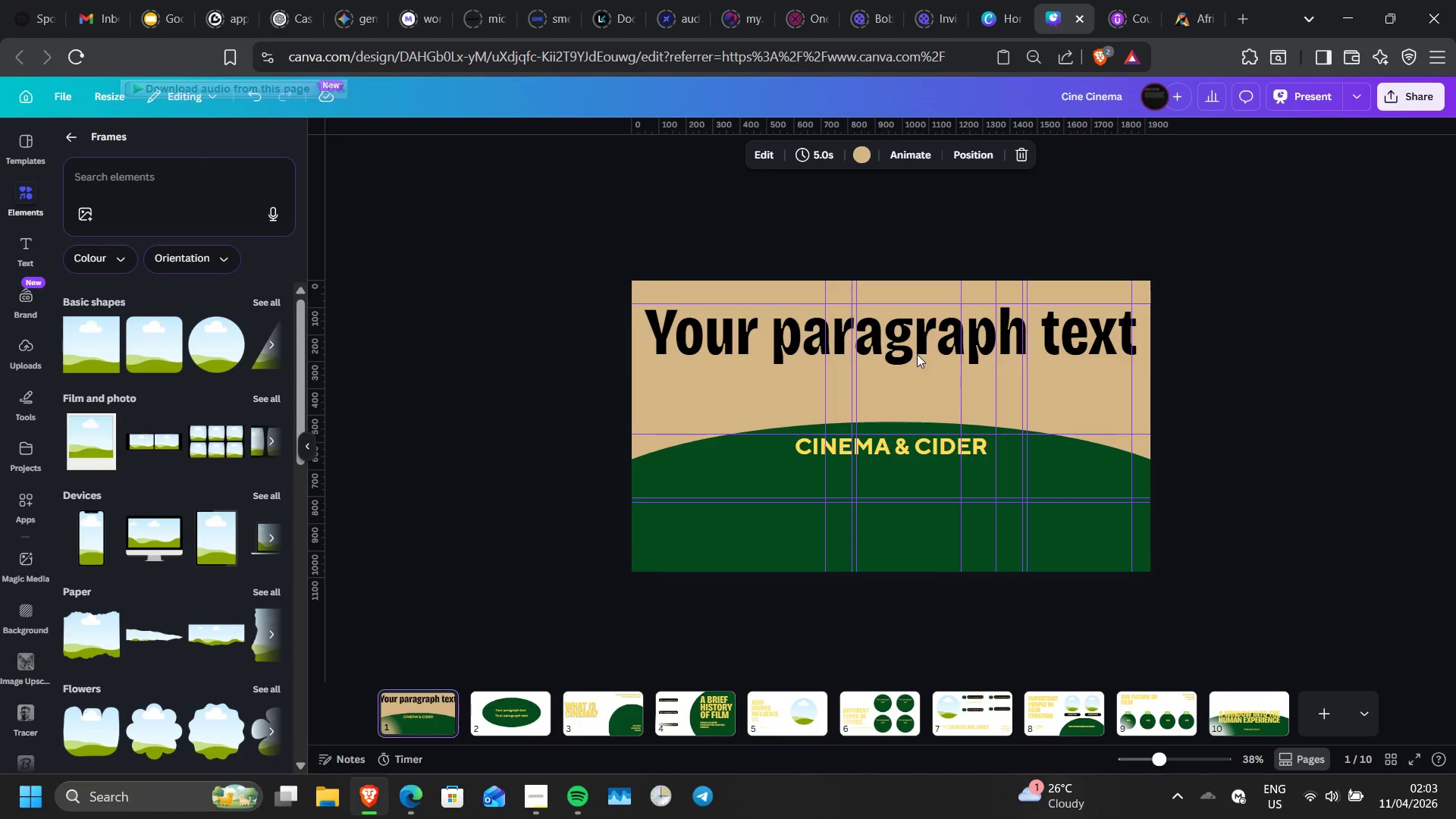 
triple_click([917, 354])
 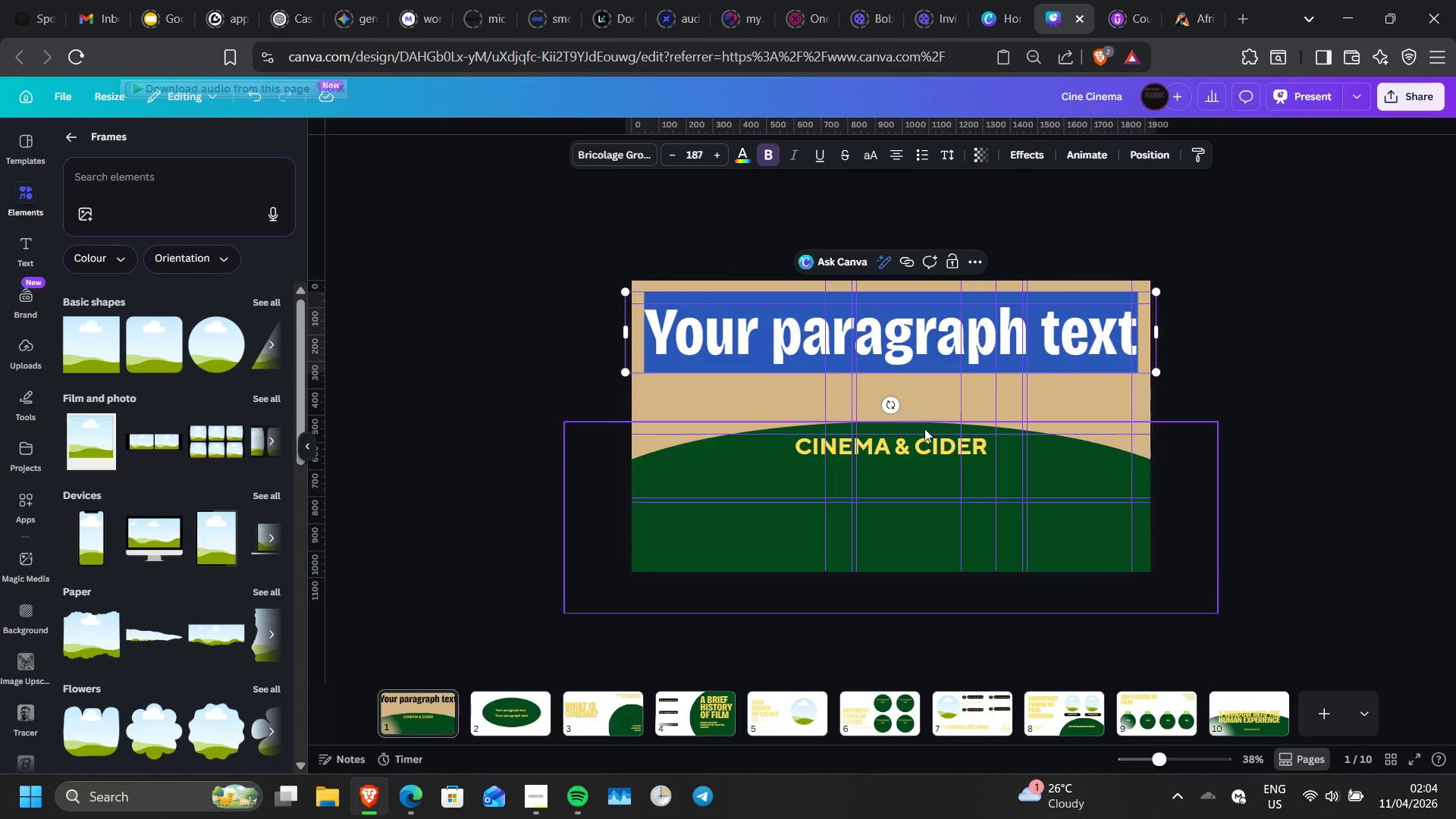 
left_click([926, 444])
 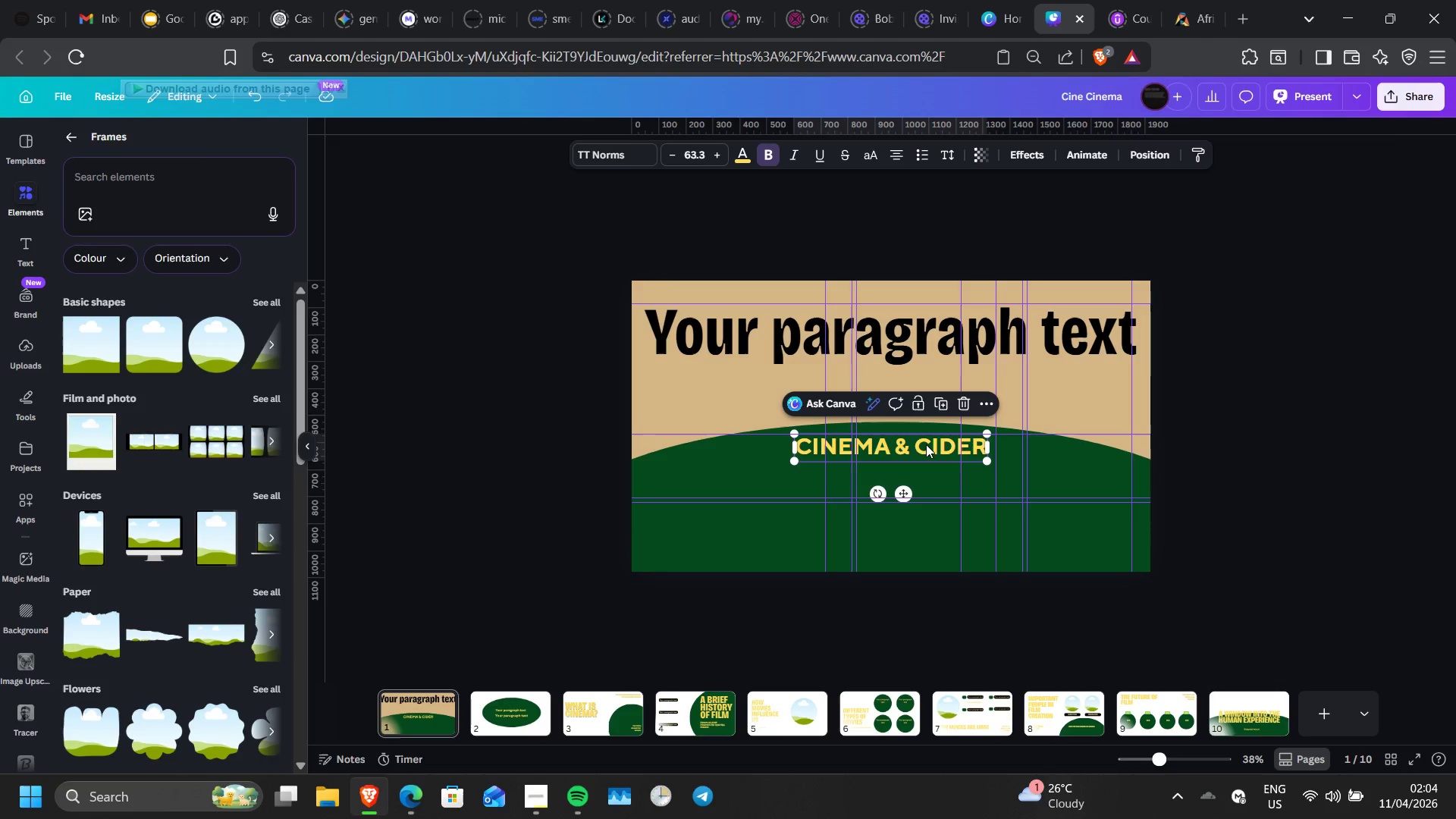 
wait(17.78)
 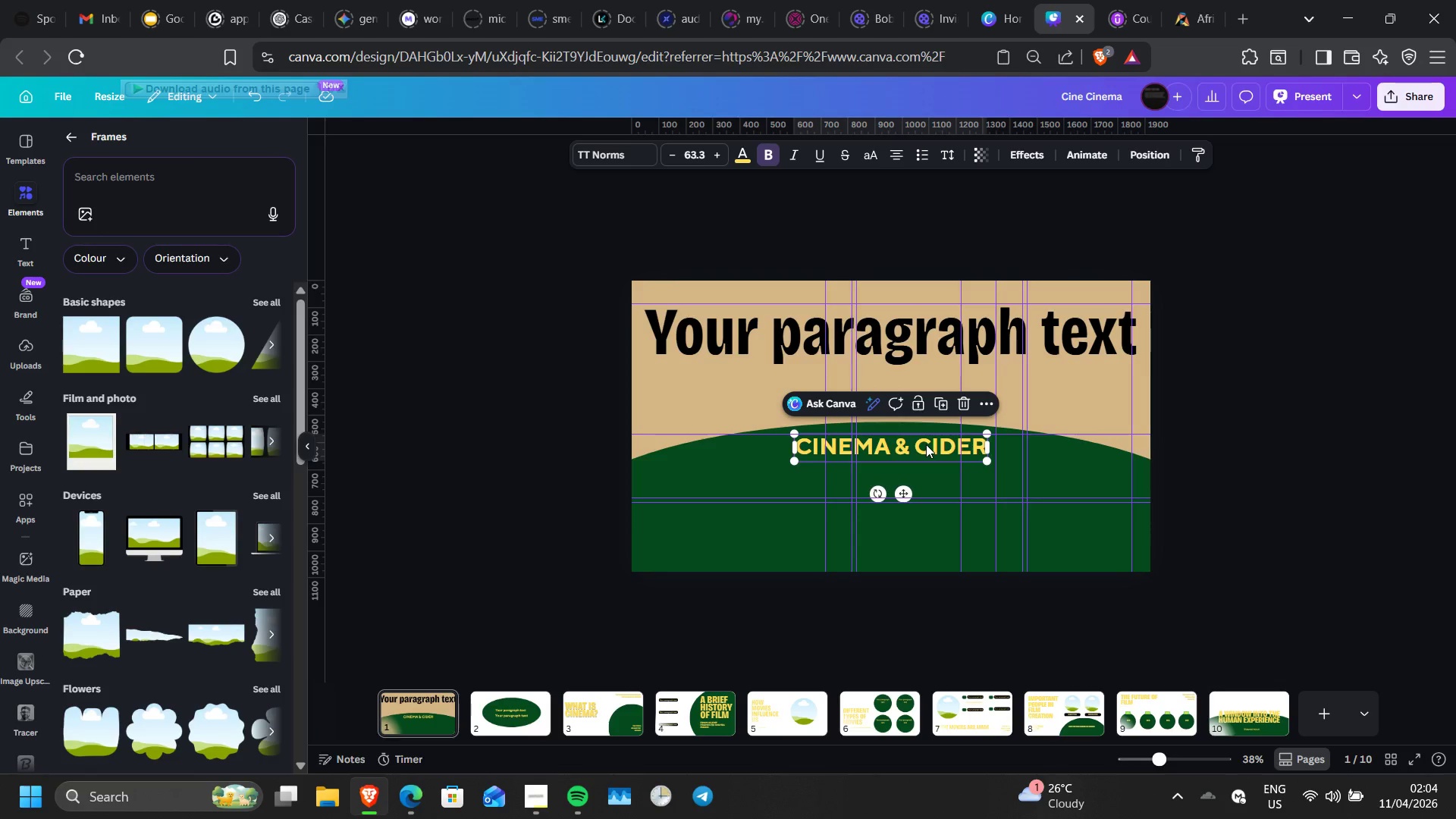 
key(Control+V)
 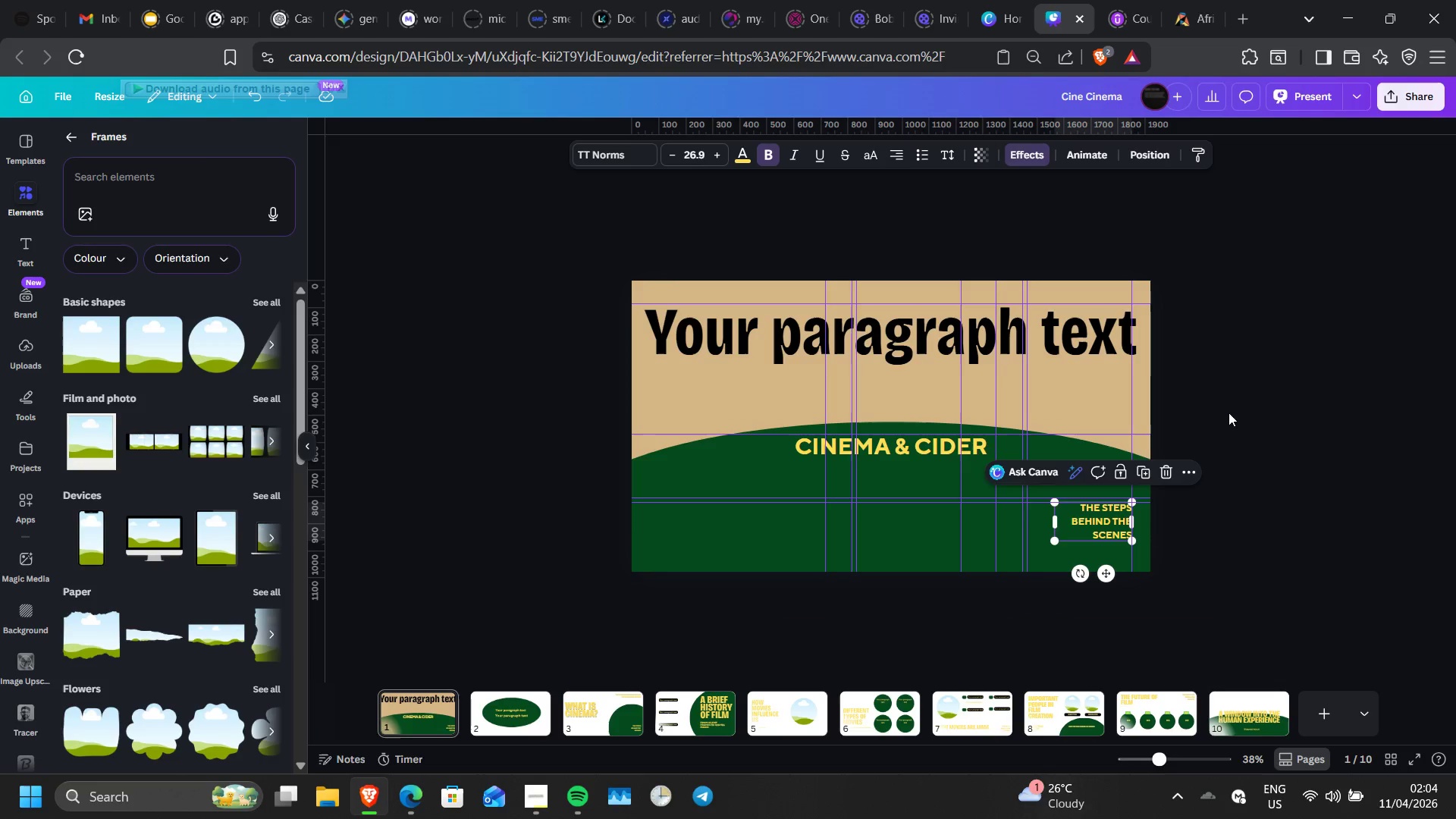 
left_click([1166, 473])
 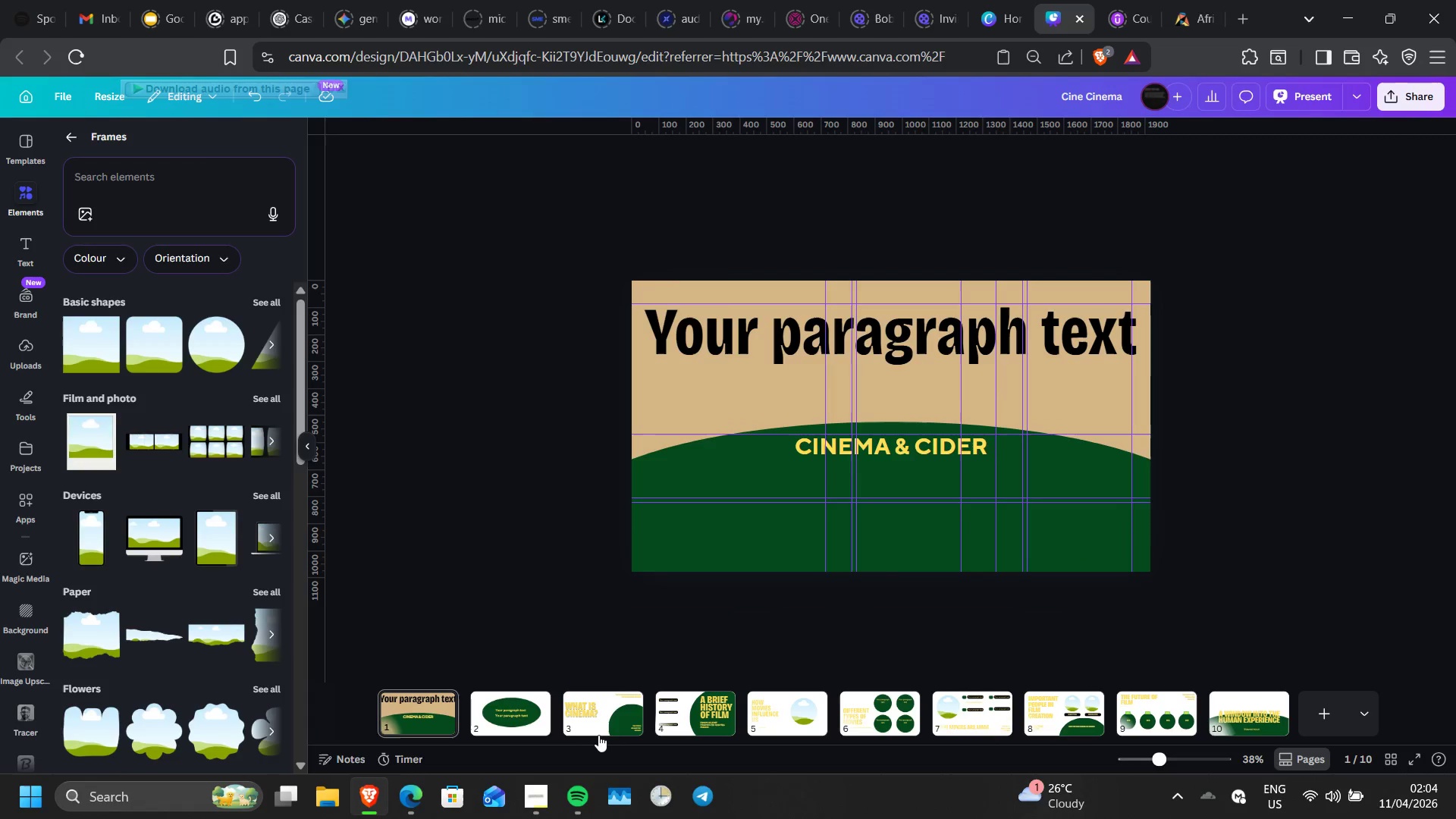 
left_click([597, 735])
 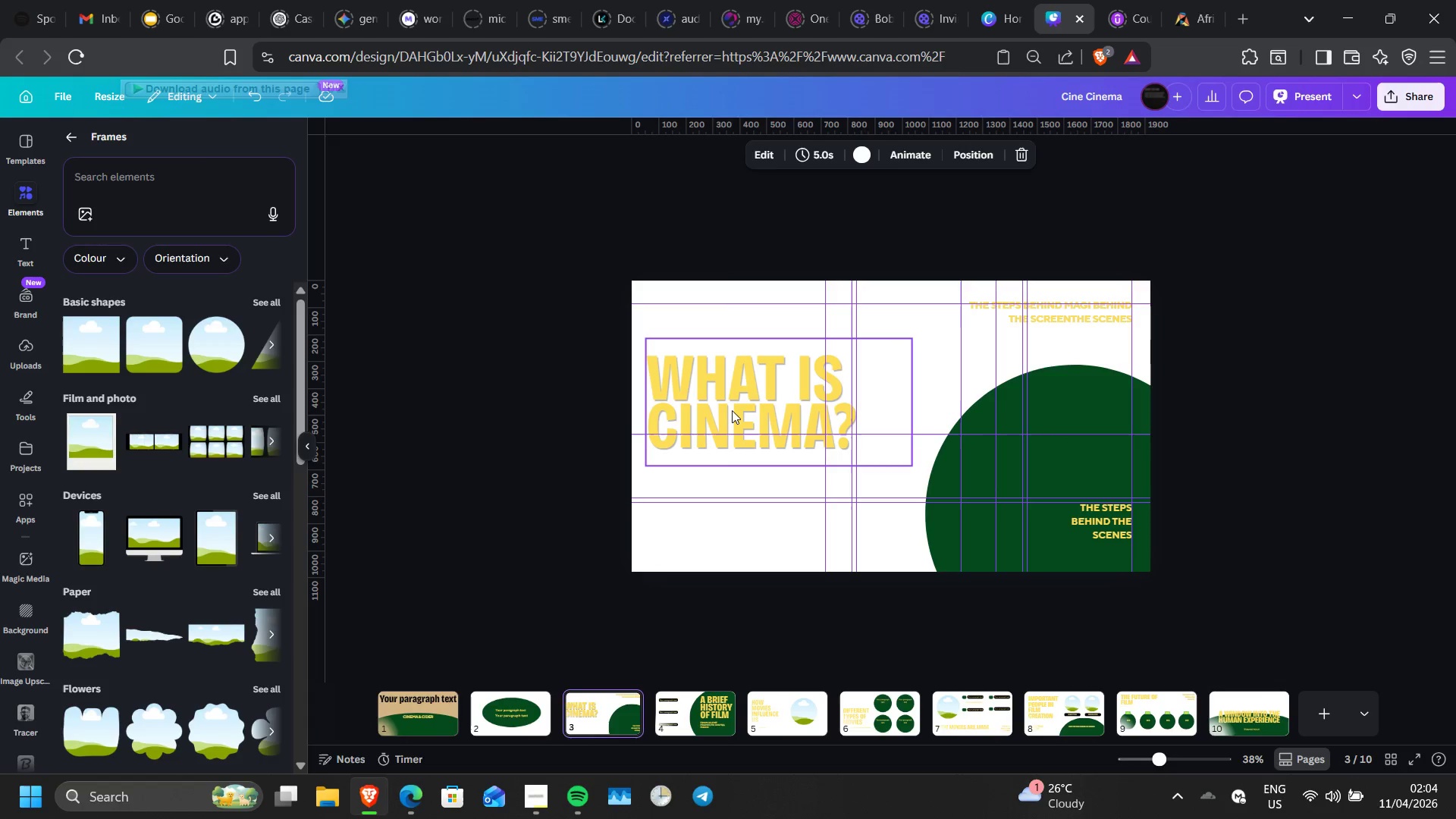 
left_click([732, 410])
 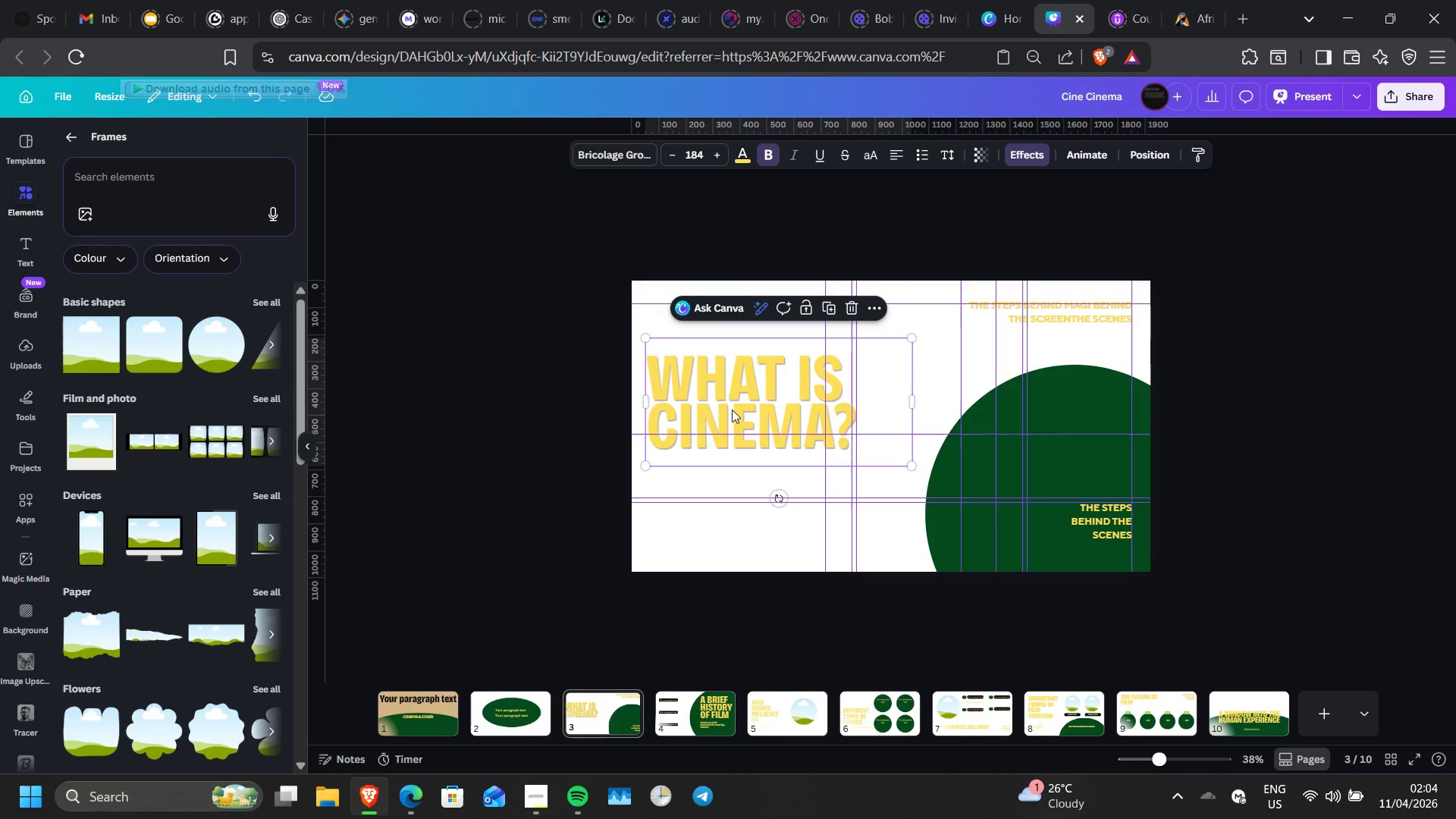 
right_click([732, 410])
 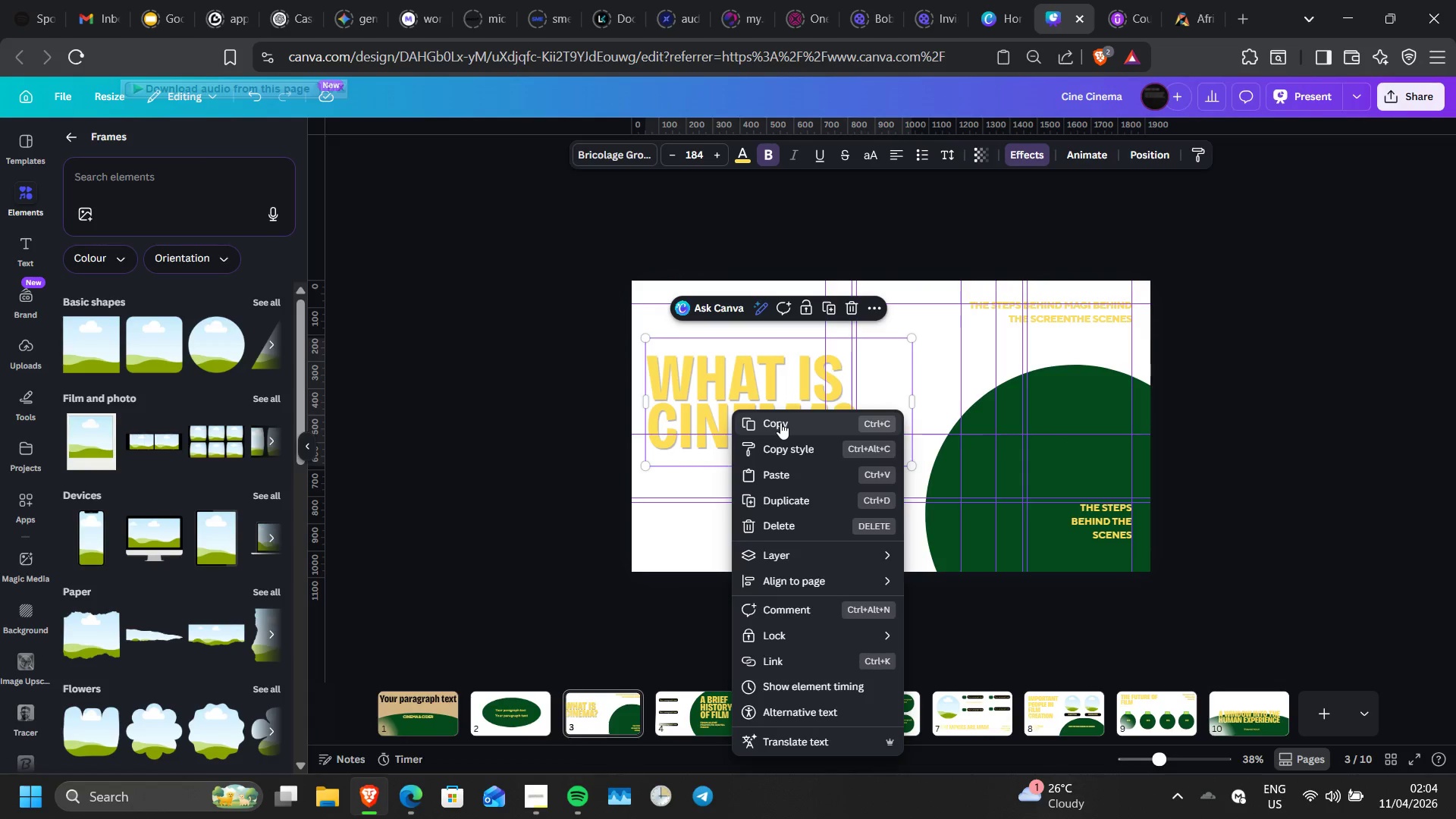 
left_click([780, 422])
 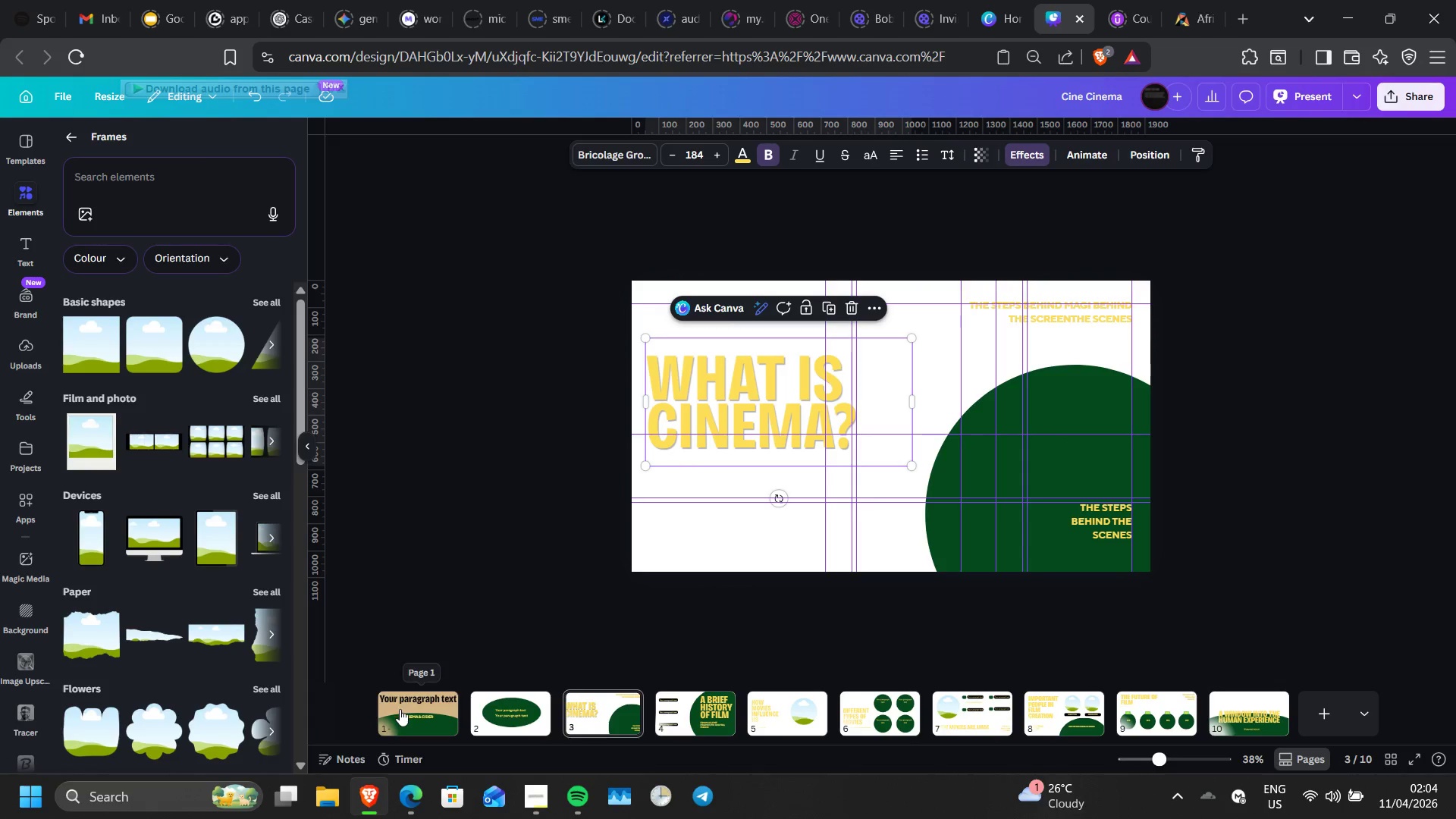 
left_click([400, 709])
 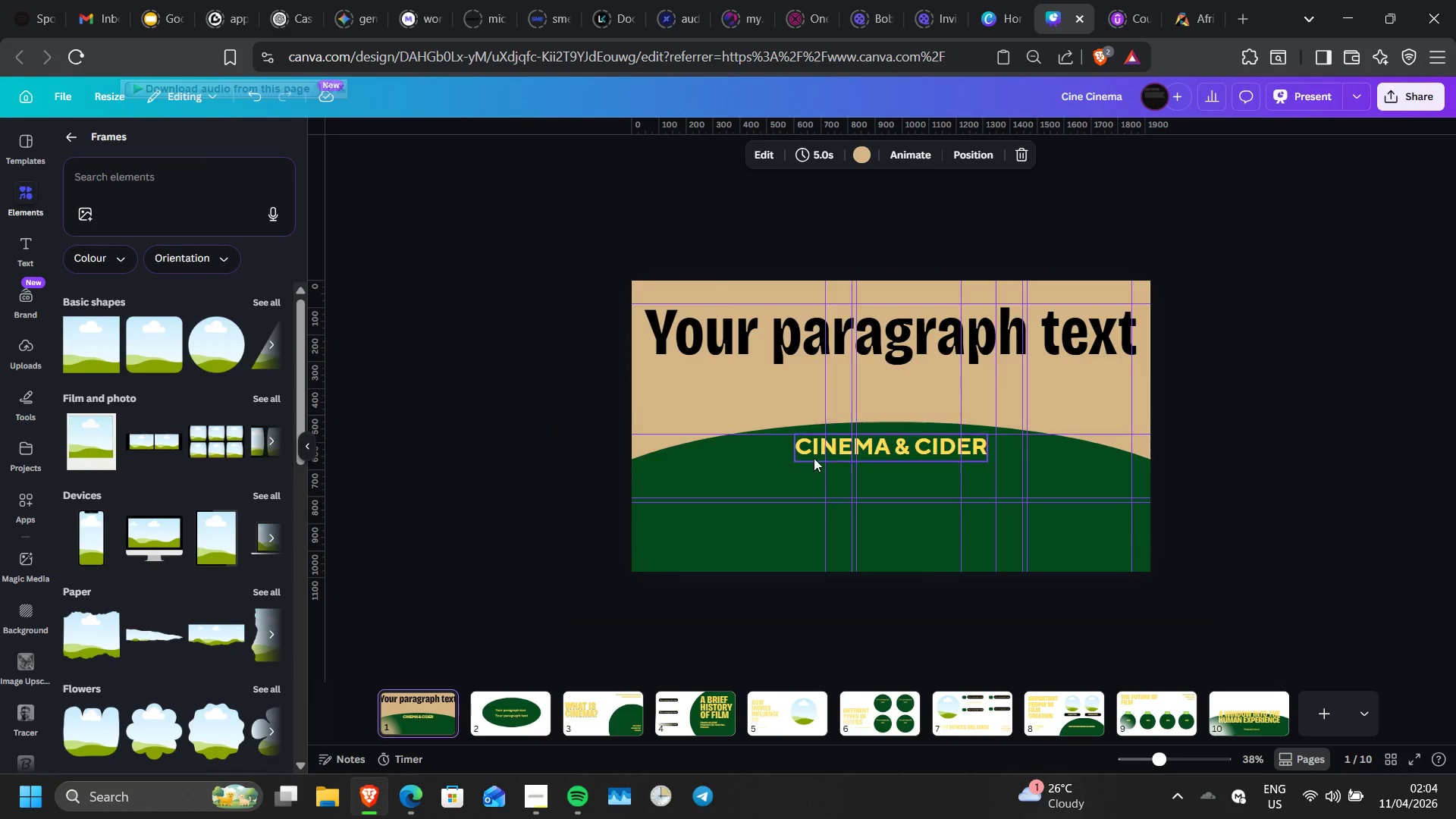 
left_click([805, 453])
 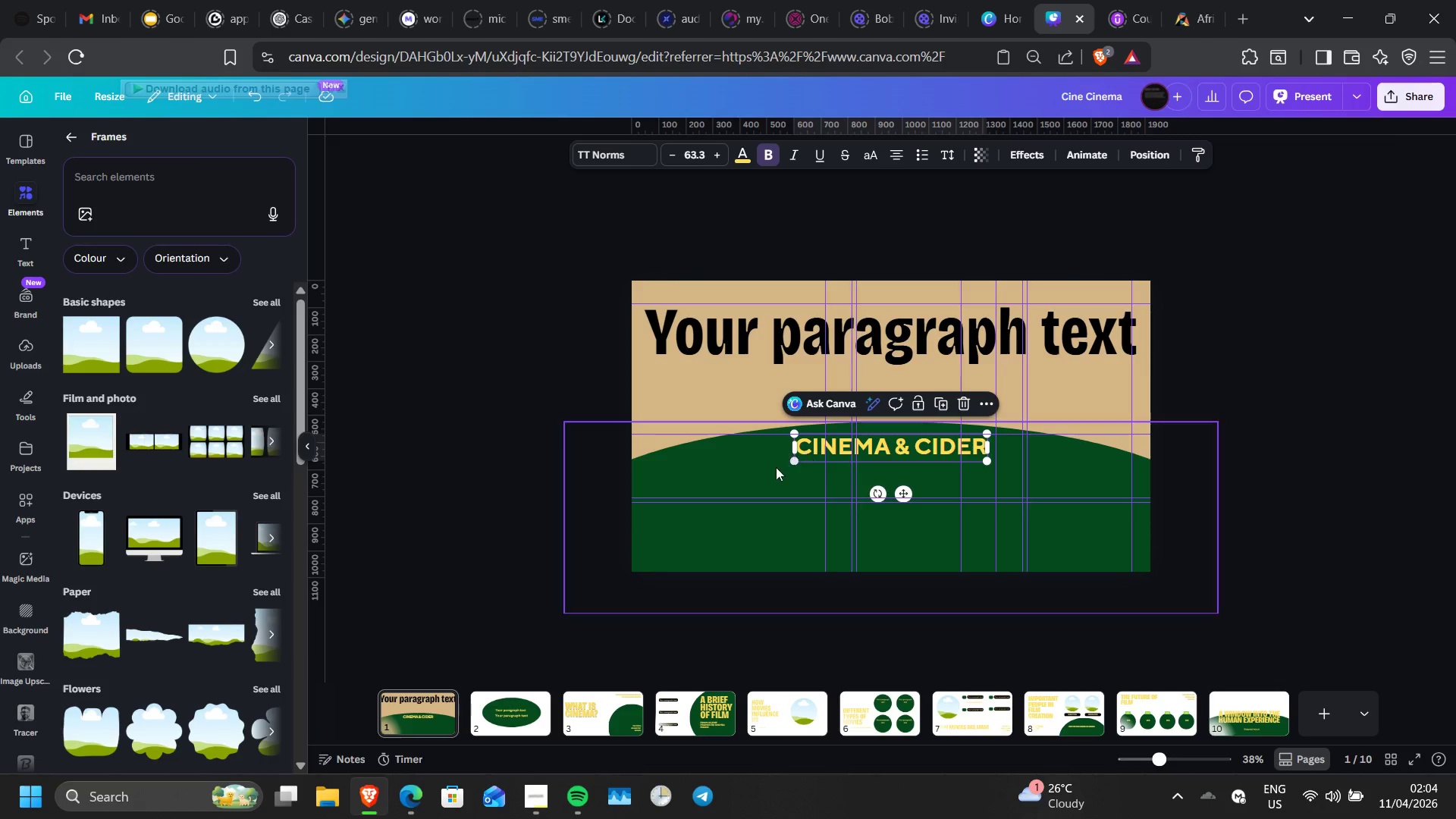 
left_click([769, 470])
 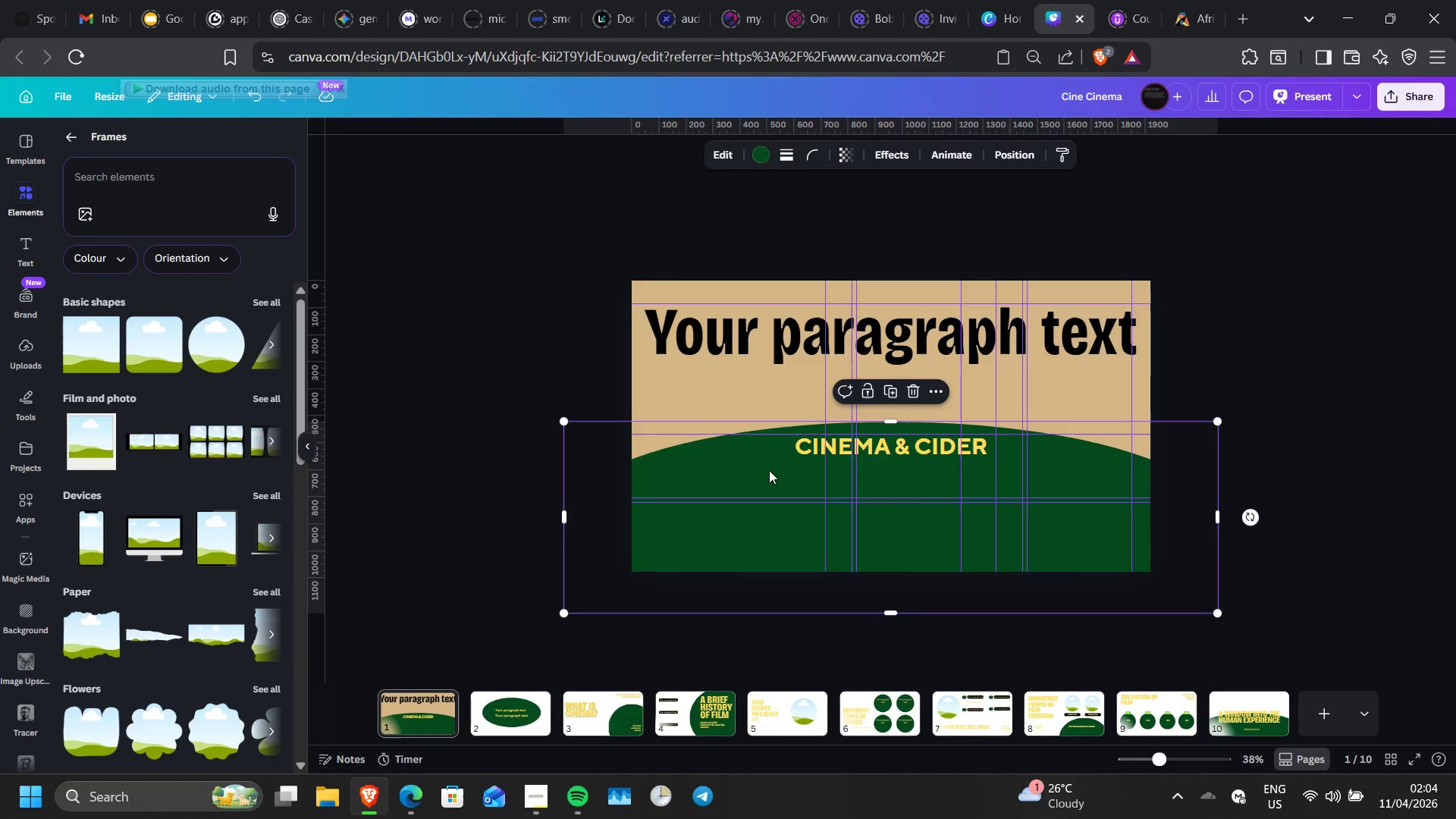 
key(Control+V)
 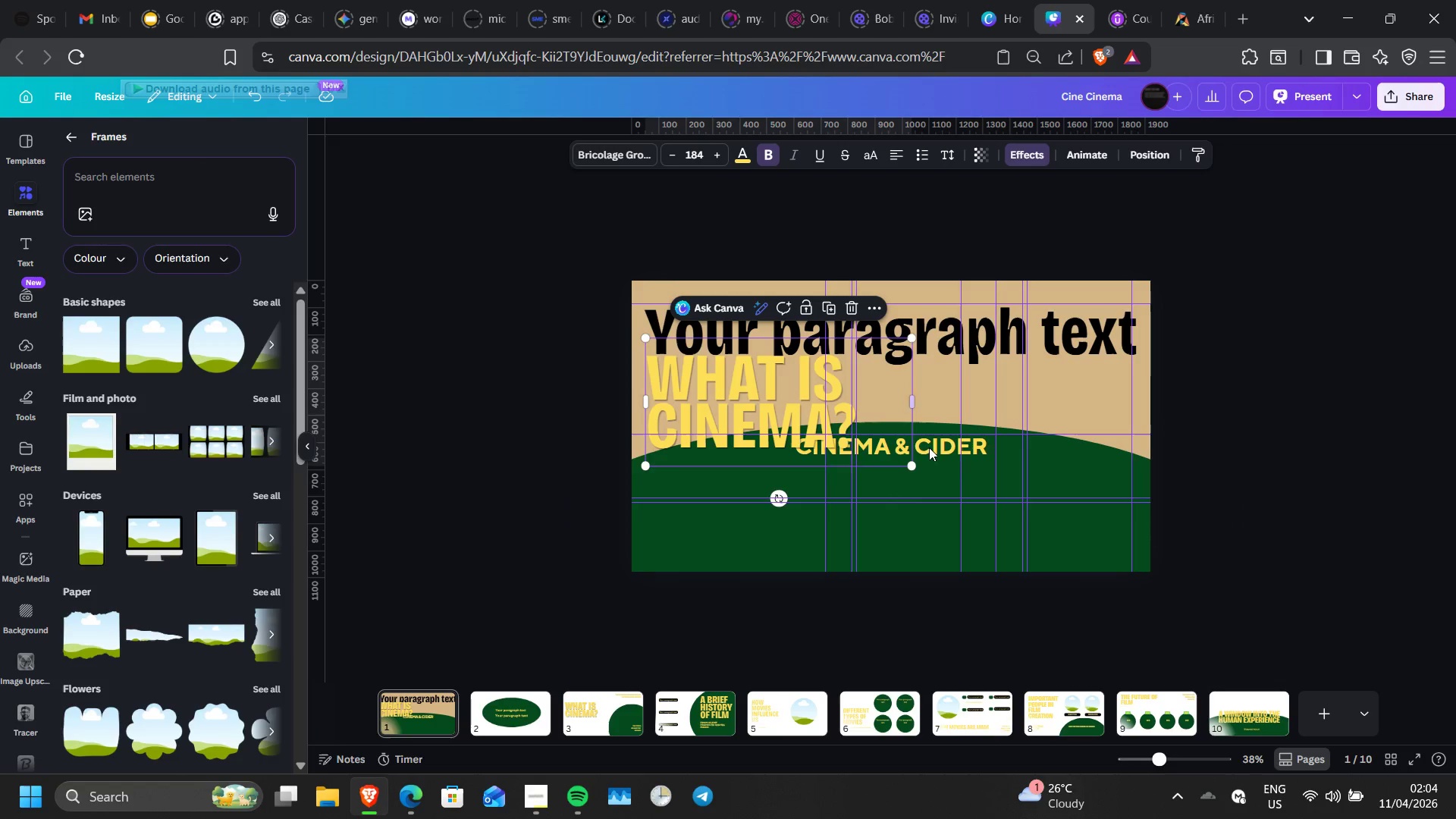 
left_click([931, 445])
 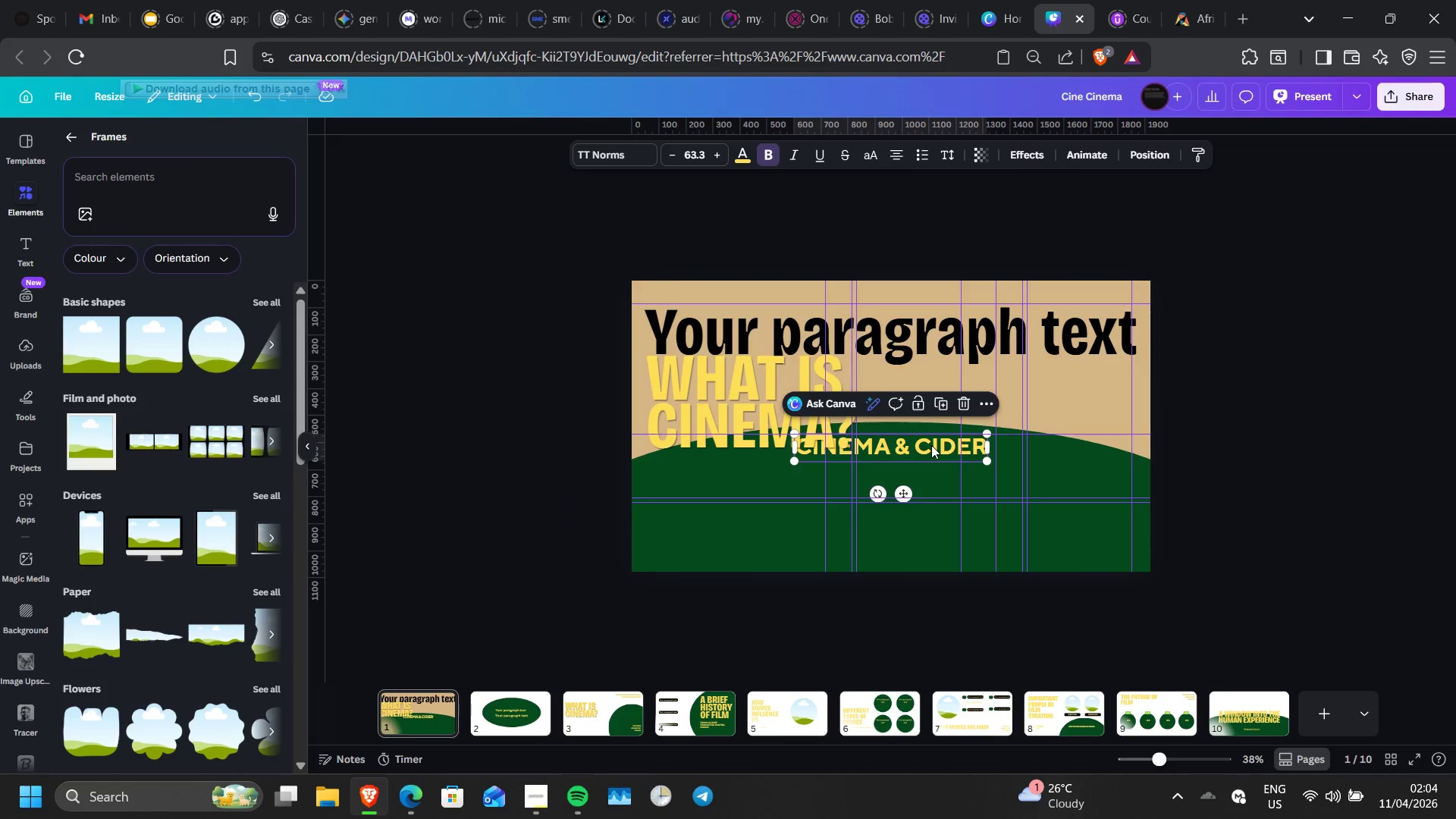 
key(Delete)
 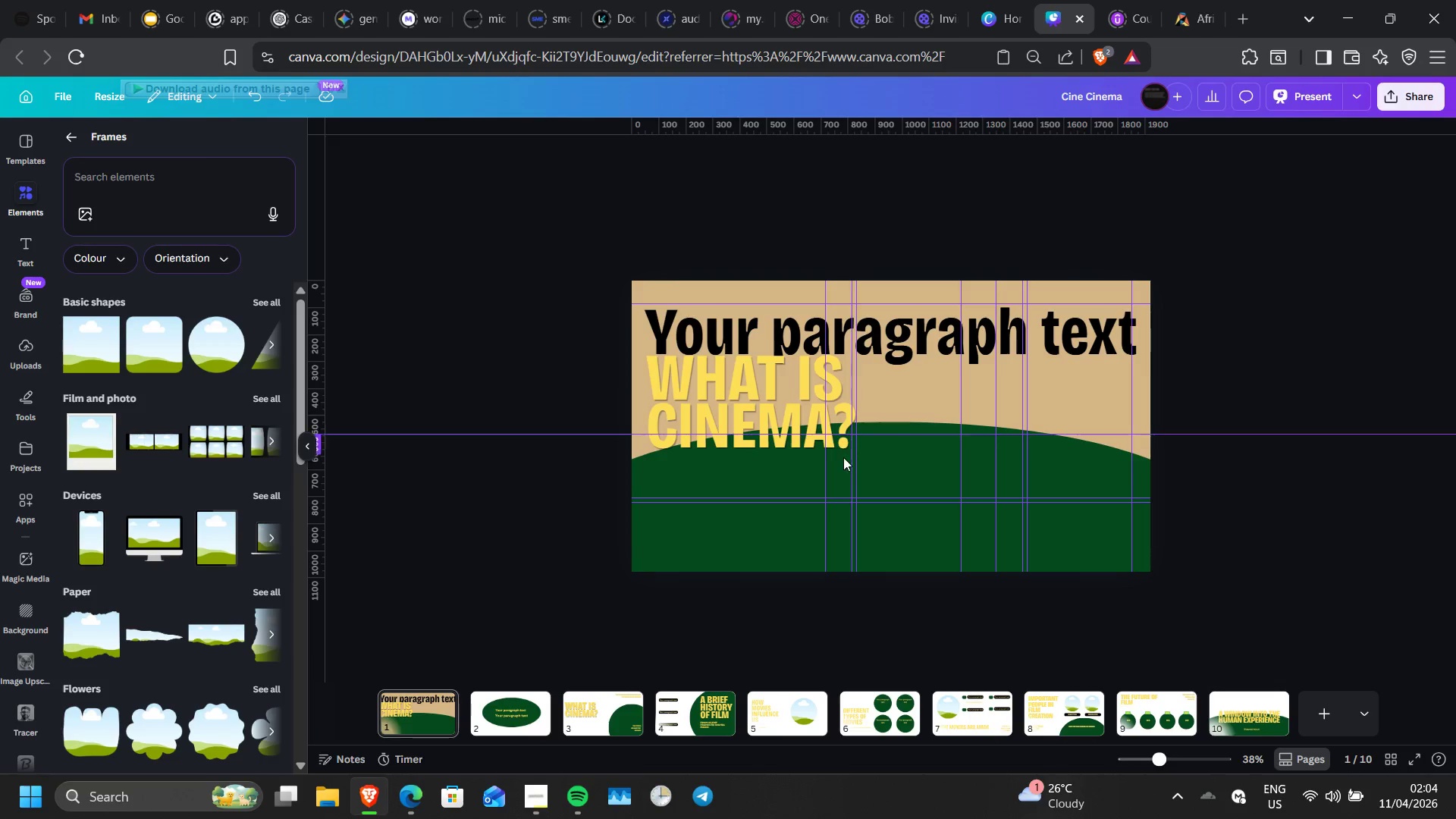 
wait(6.76)
 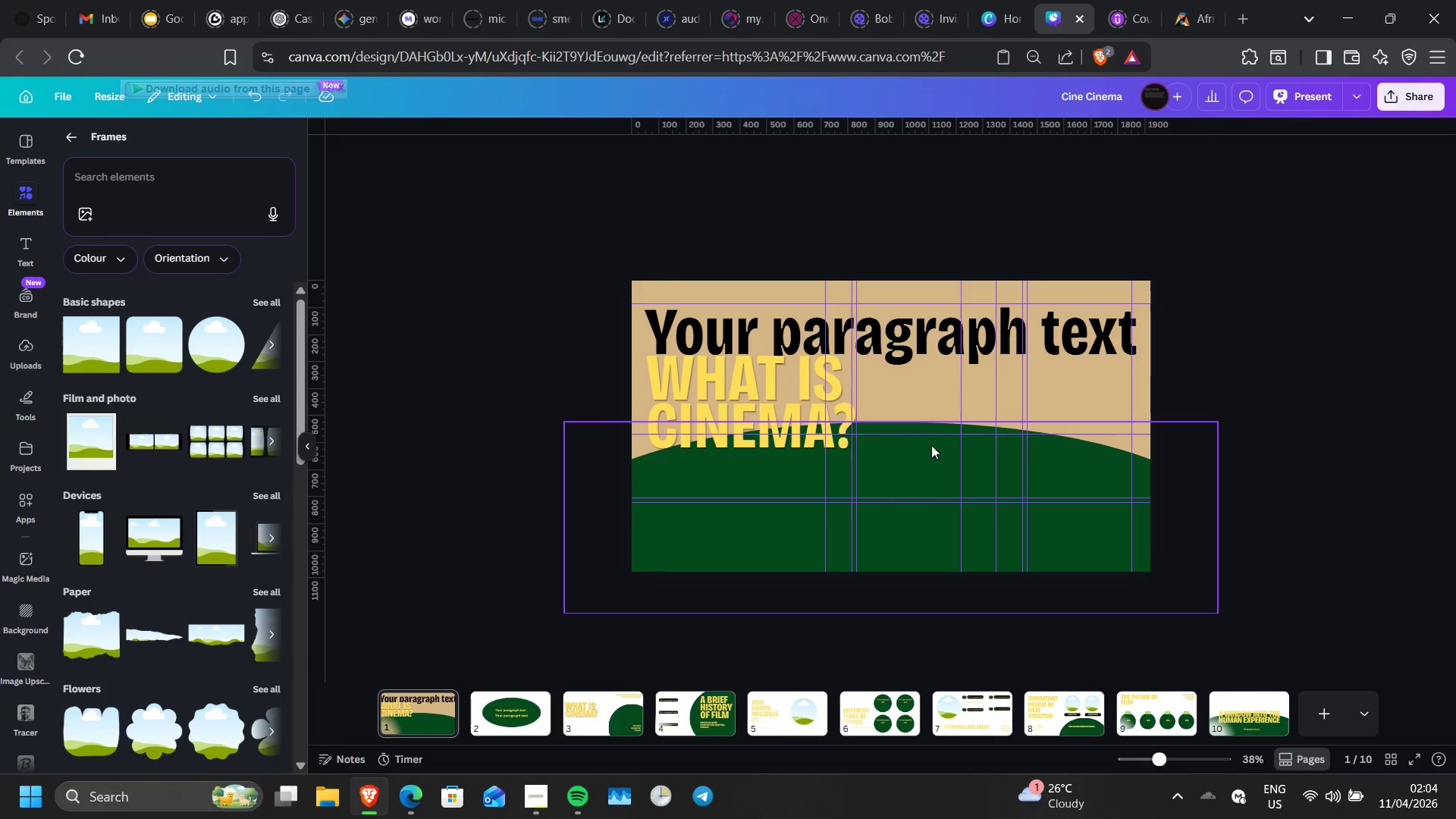 
left_click([800, 427])
 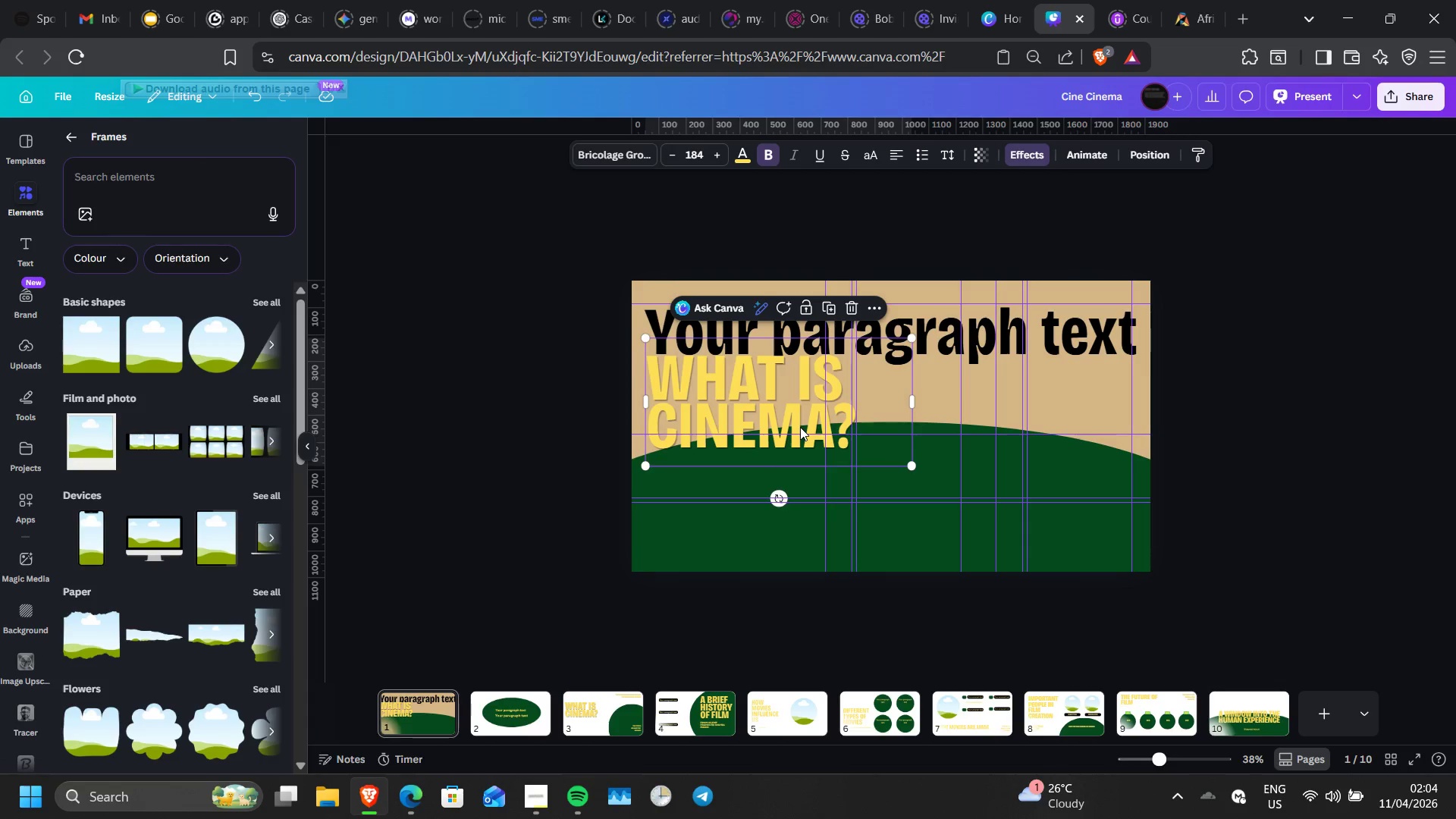 
left_click_drag(start_coordinate=[800, 427], to_coordinate=[848, 477])
 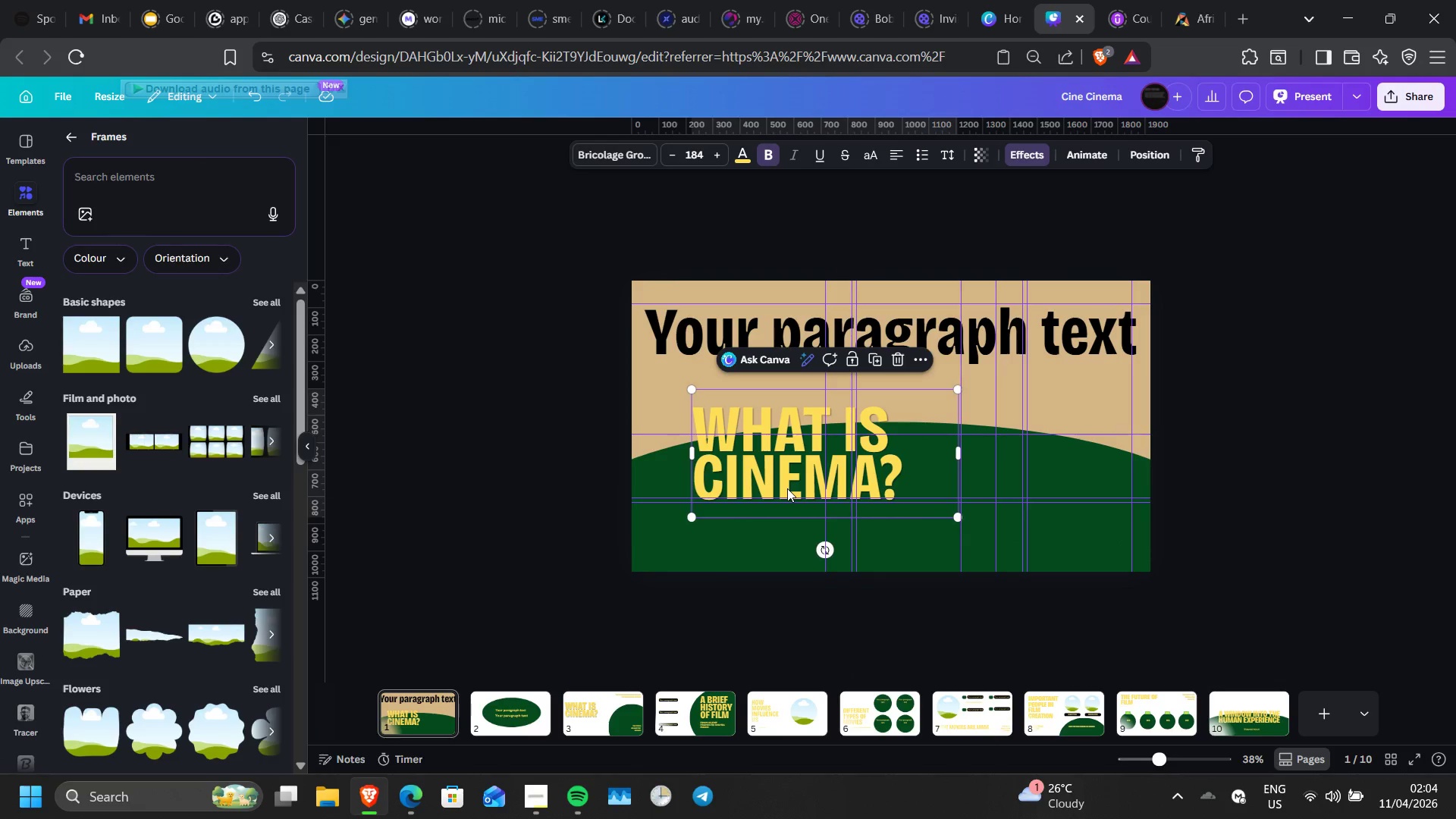 
wait(6.05)
 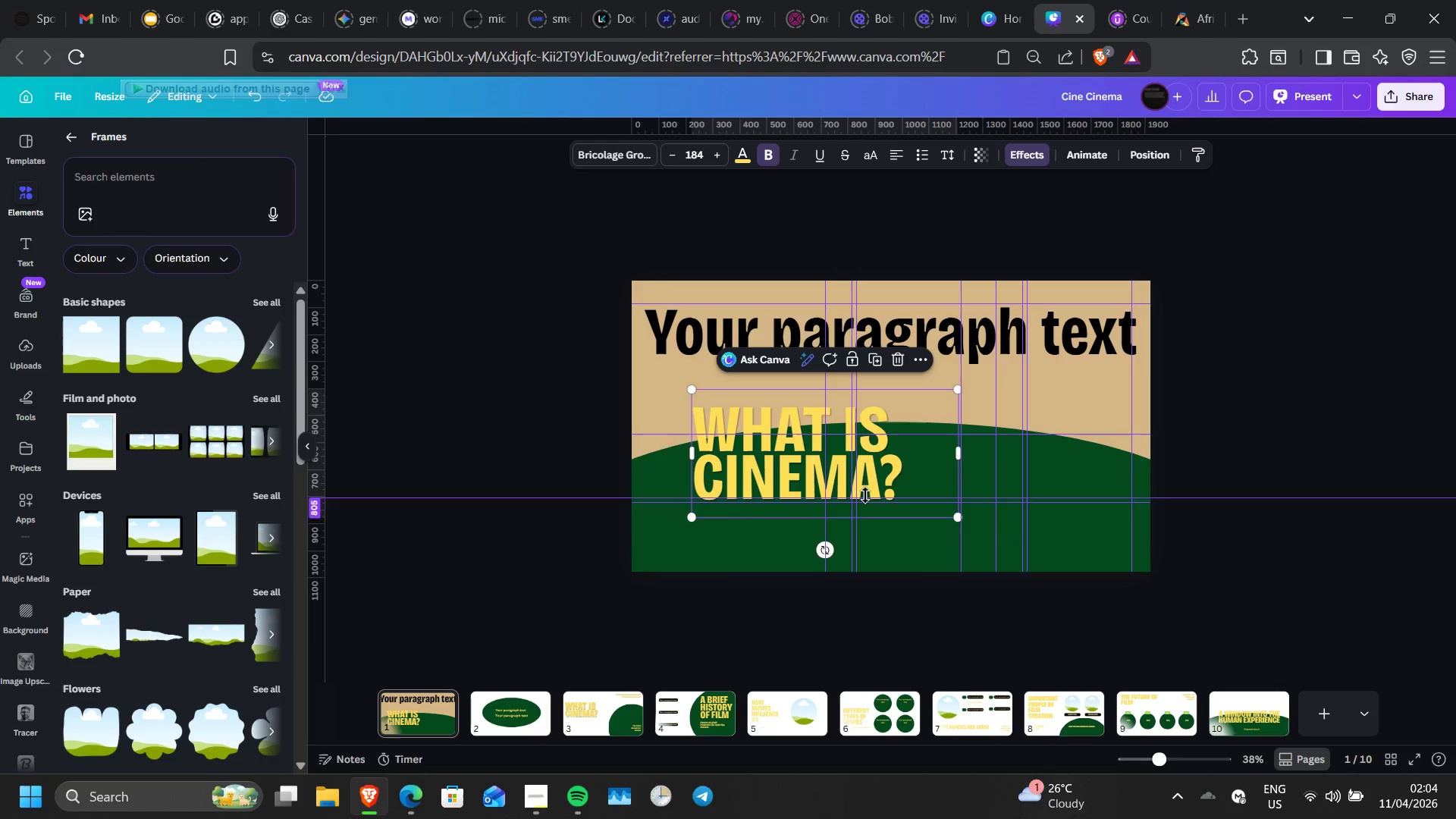 
left_click_drag(start_coordinate=[791, 487], to_coordinate=[850, 502])
 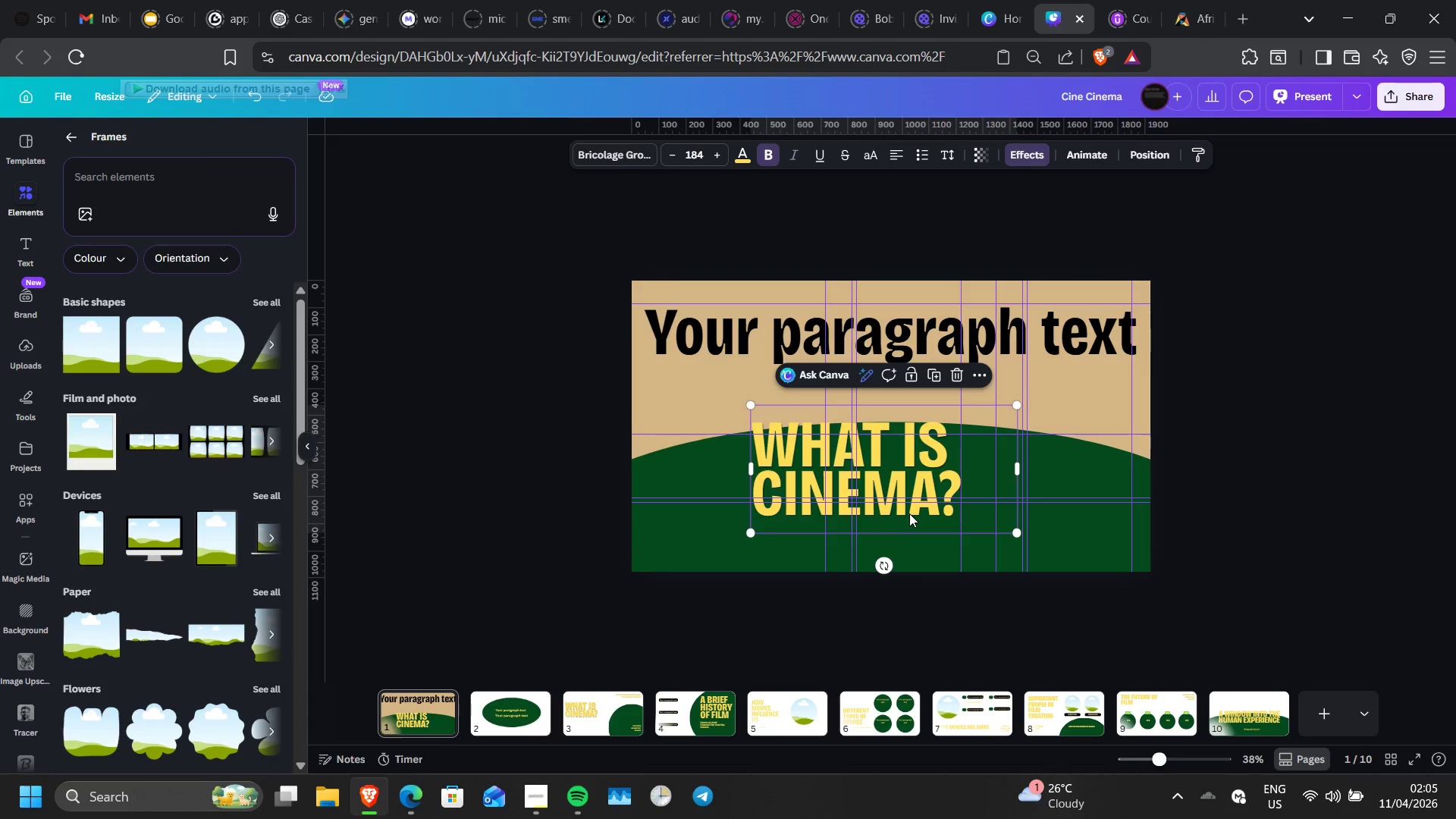 
wait(28.77)
 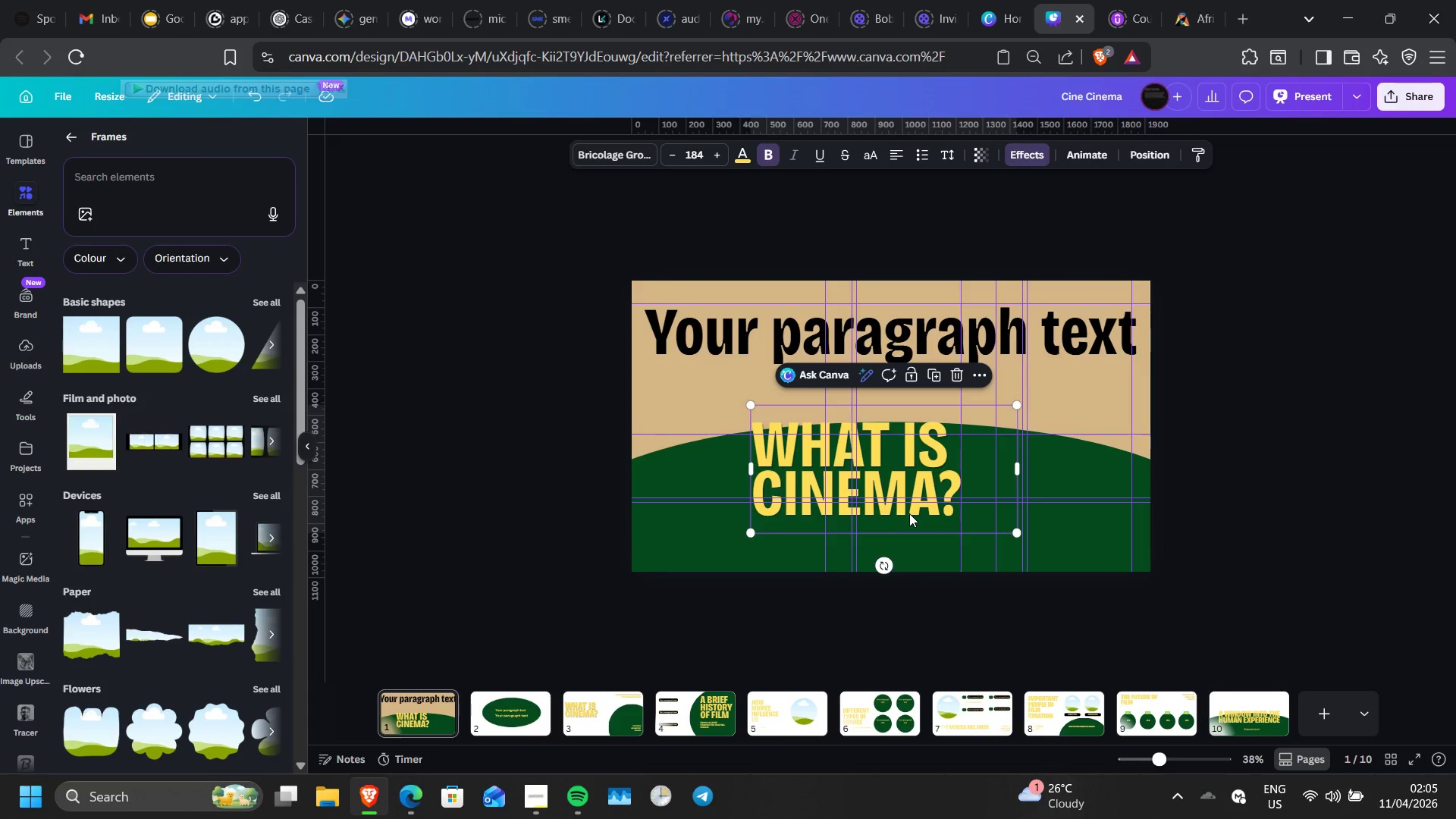 
left_click([525, 704])
 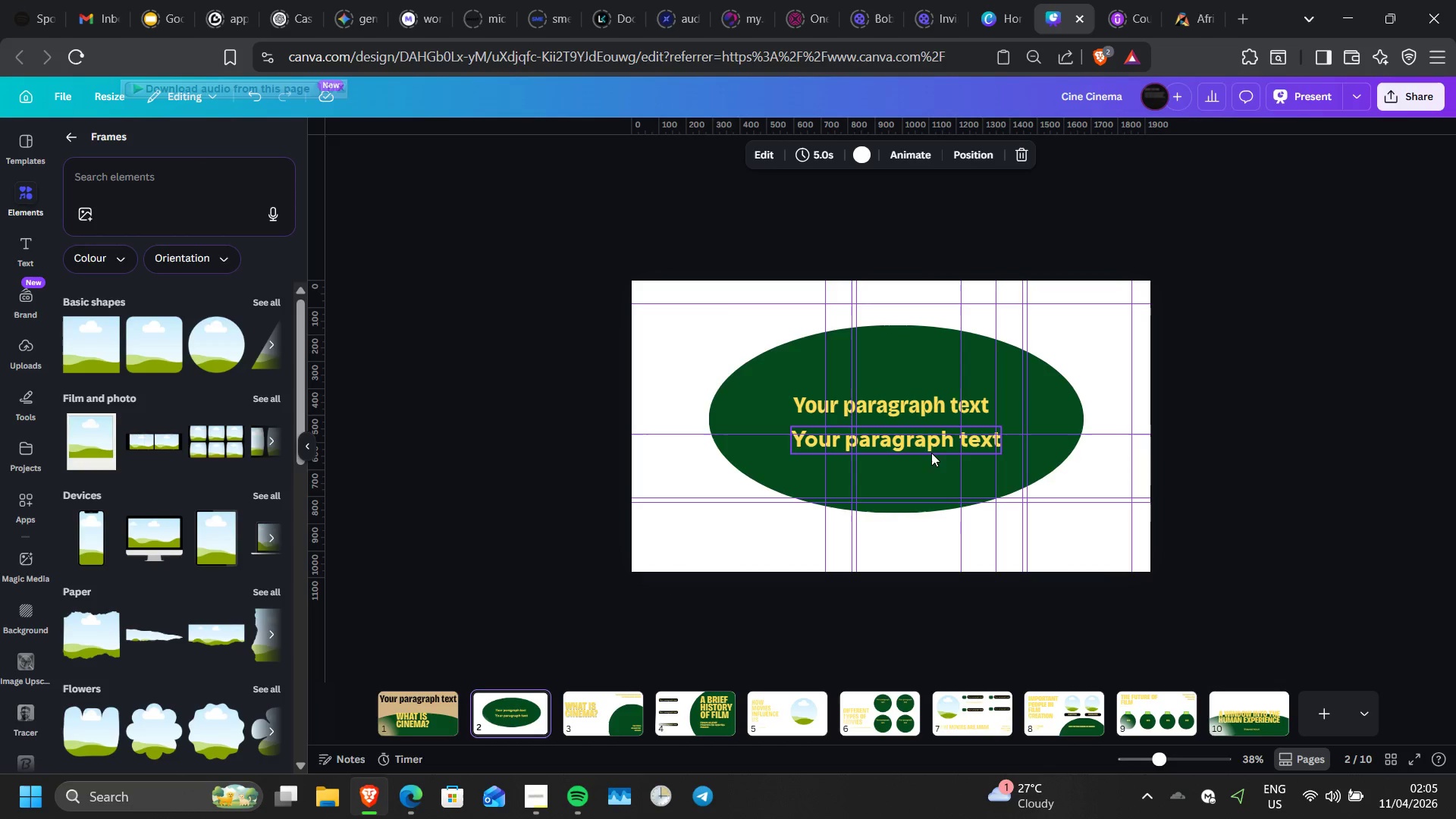 
left_click([928, 441])
 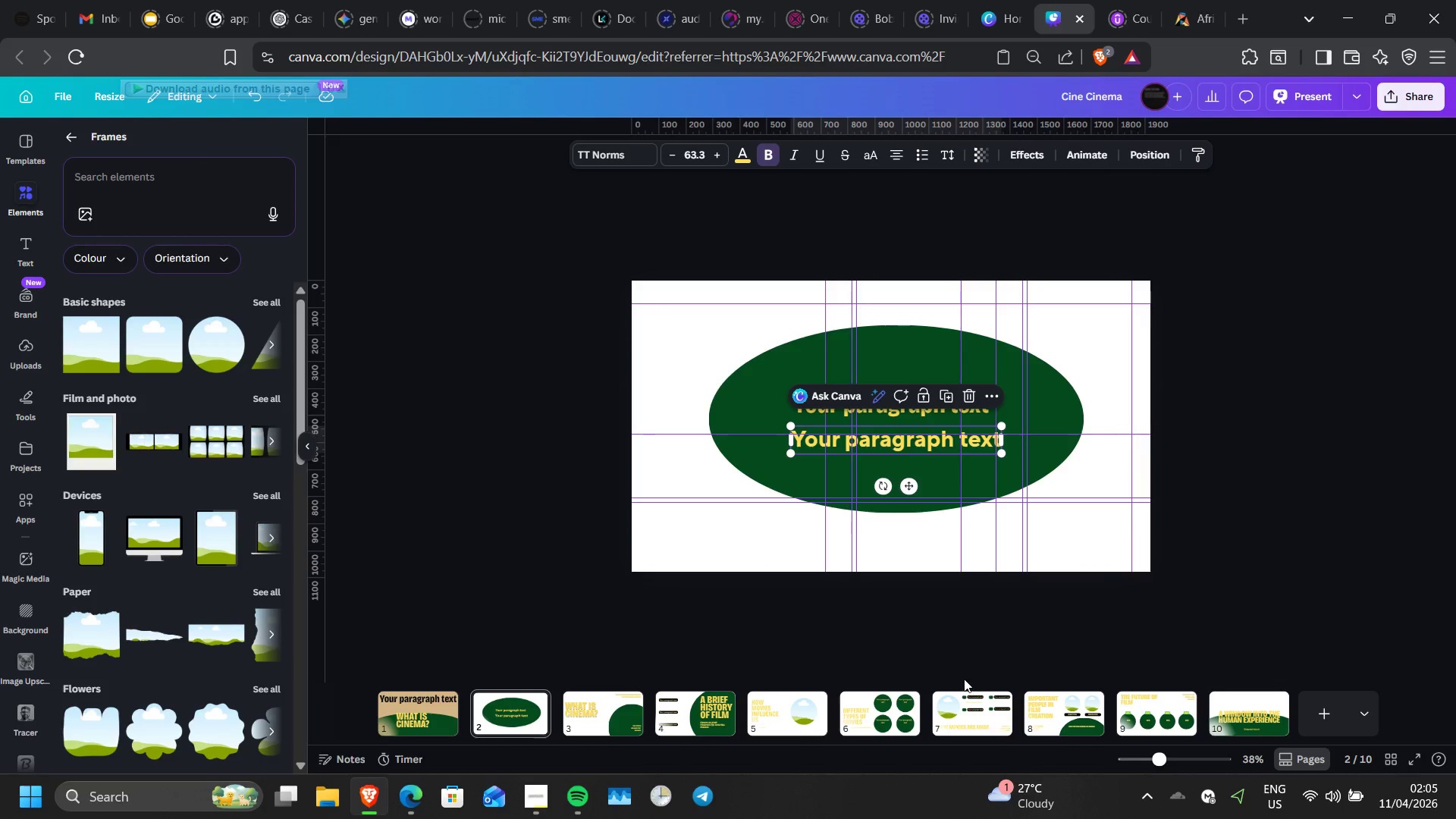 
wait(6.08)
 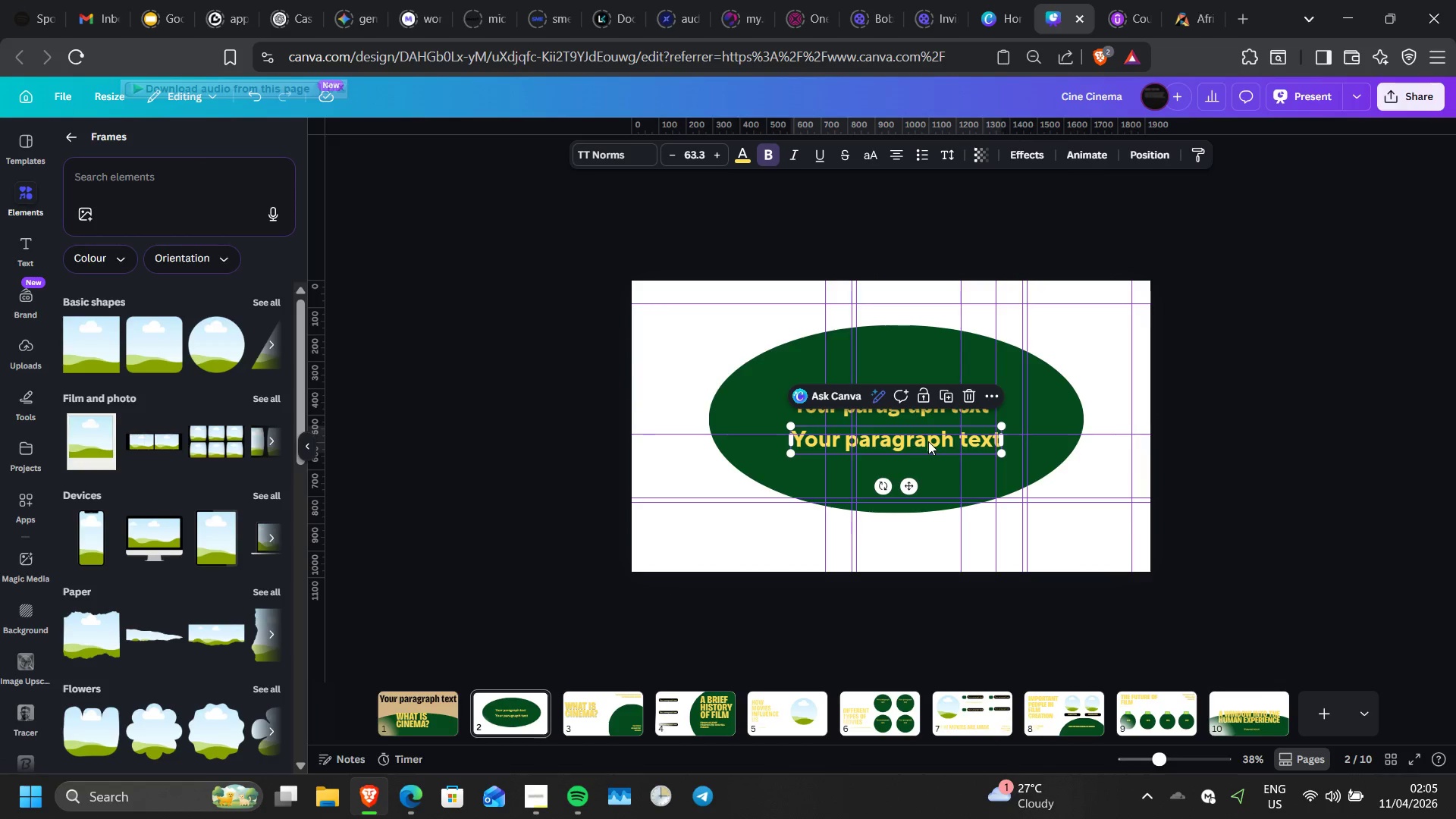 
left_click([991, 732])
 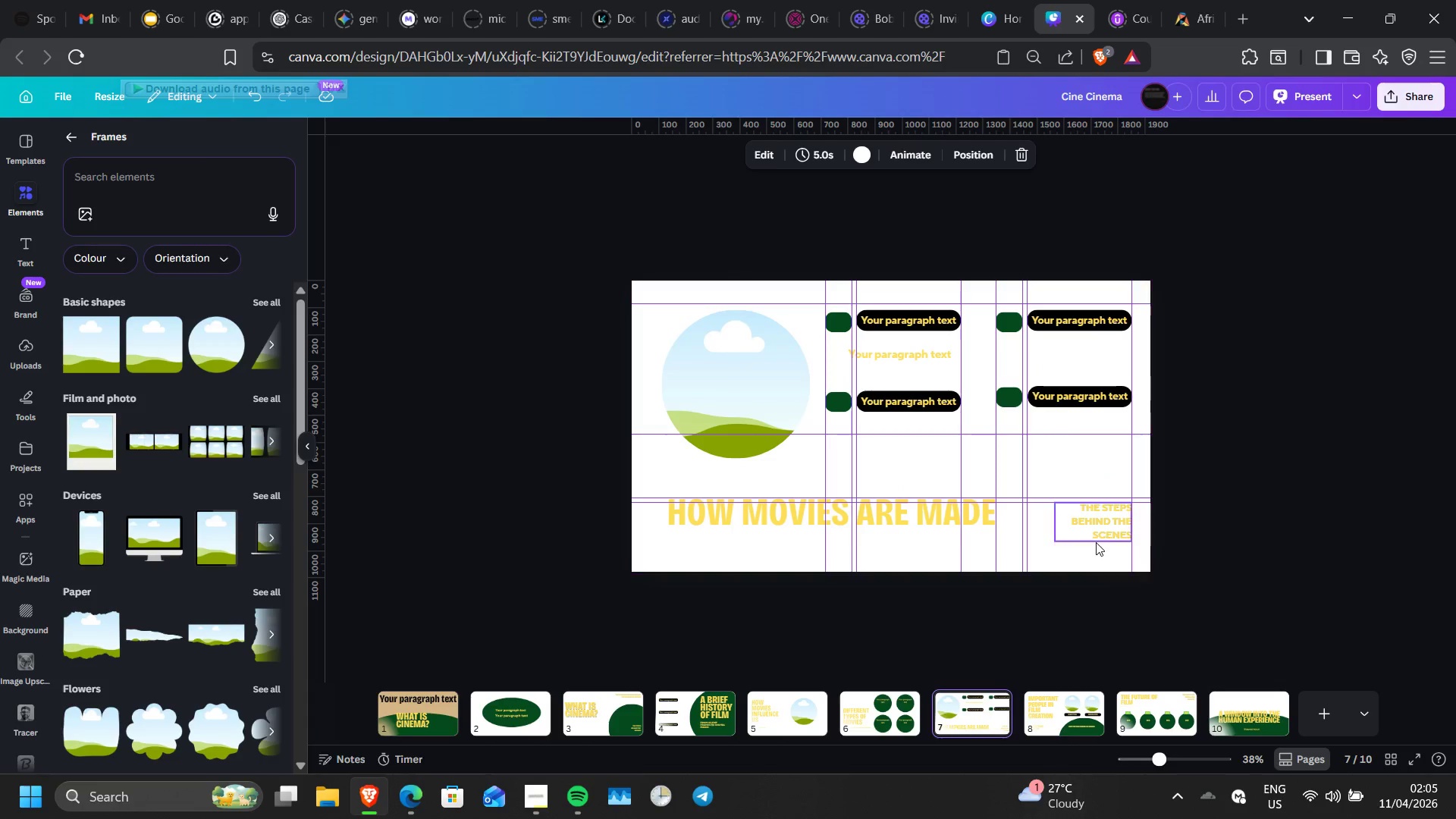 
left_click([1096, 542])
 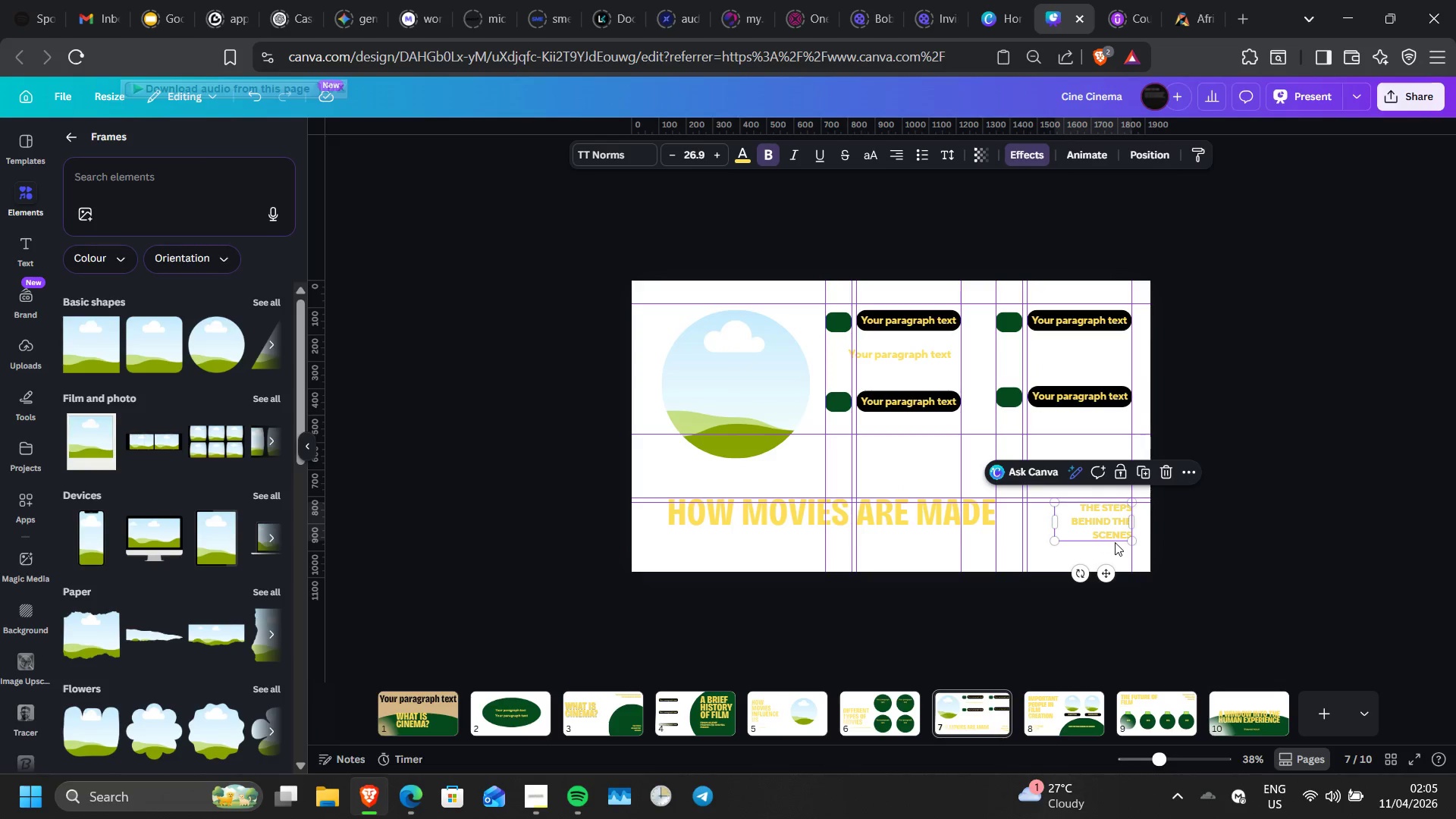 
right_click([1115, 542])
 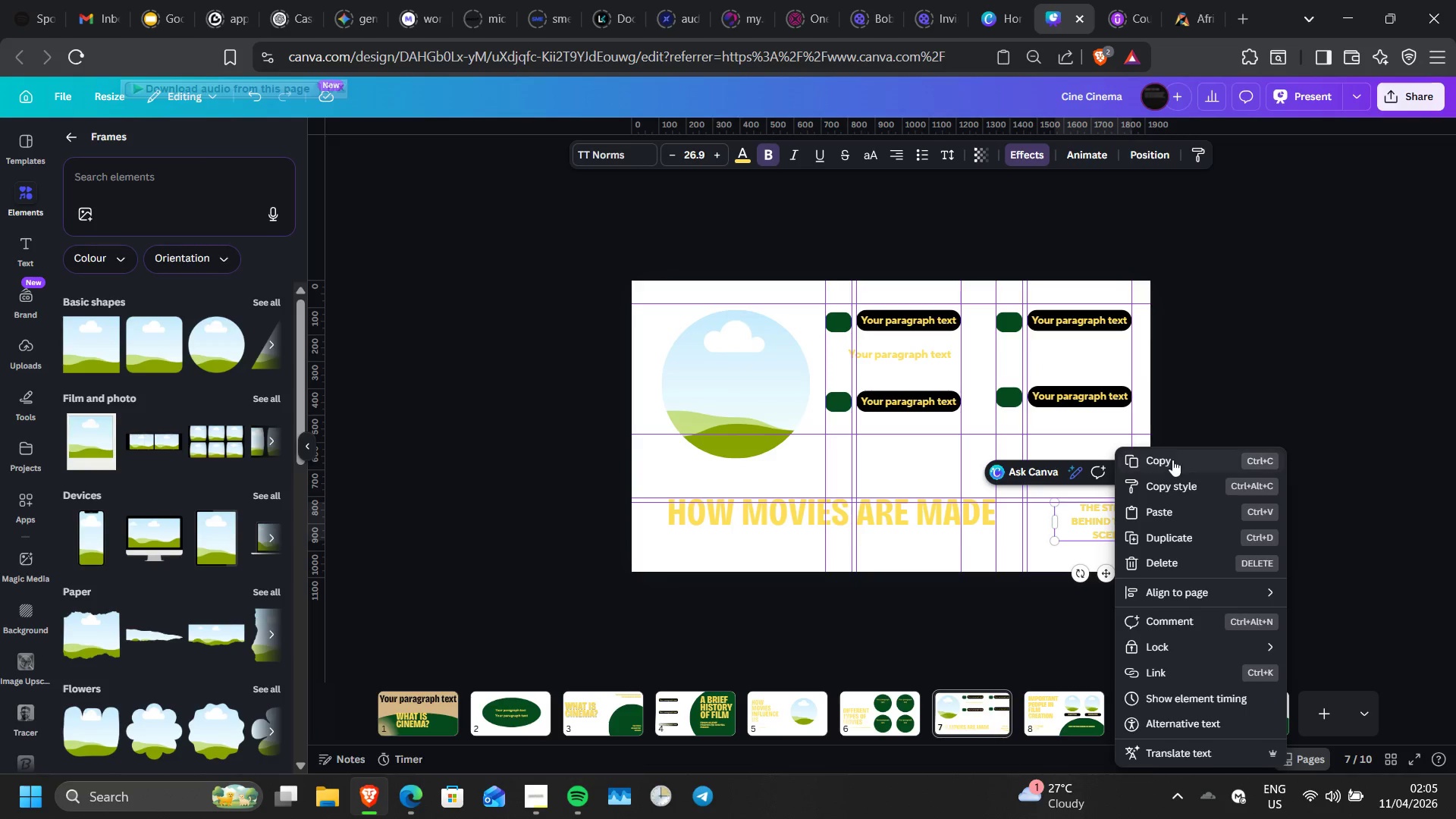 
left_click([1172, 460])
 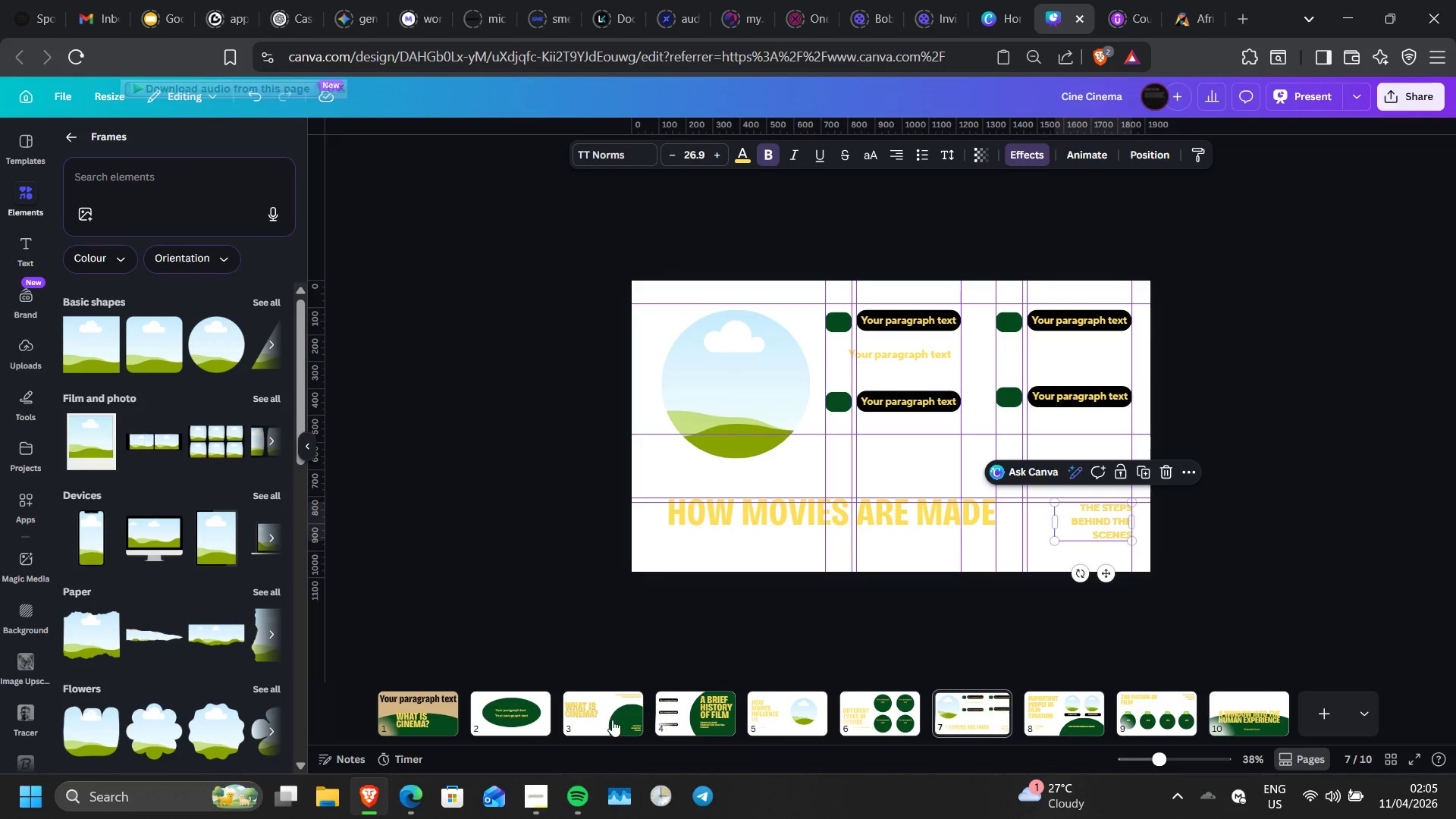 
left_click([609, 722])
 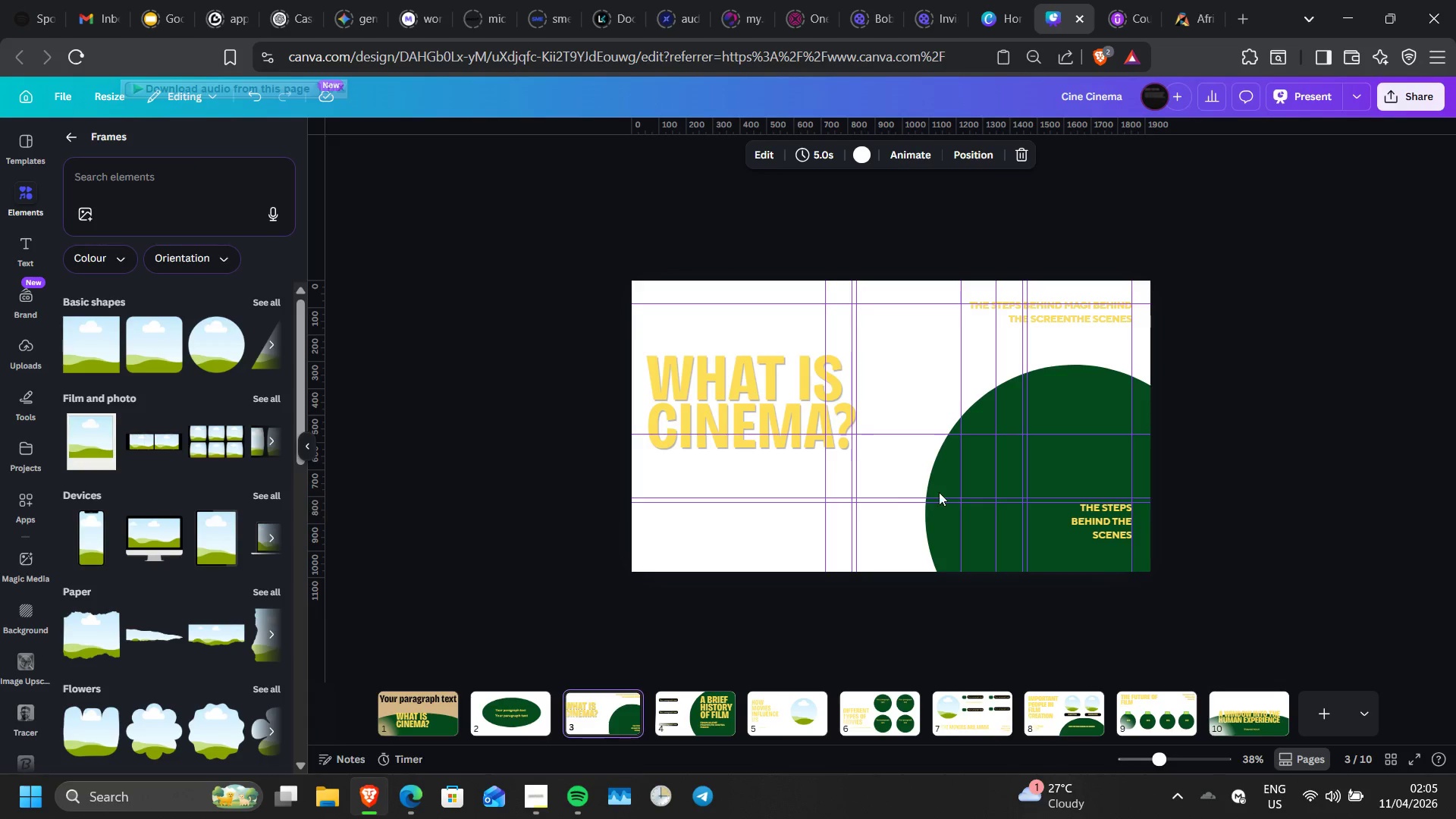 
wait(6.14)
 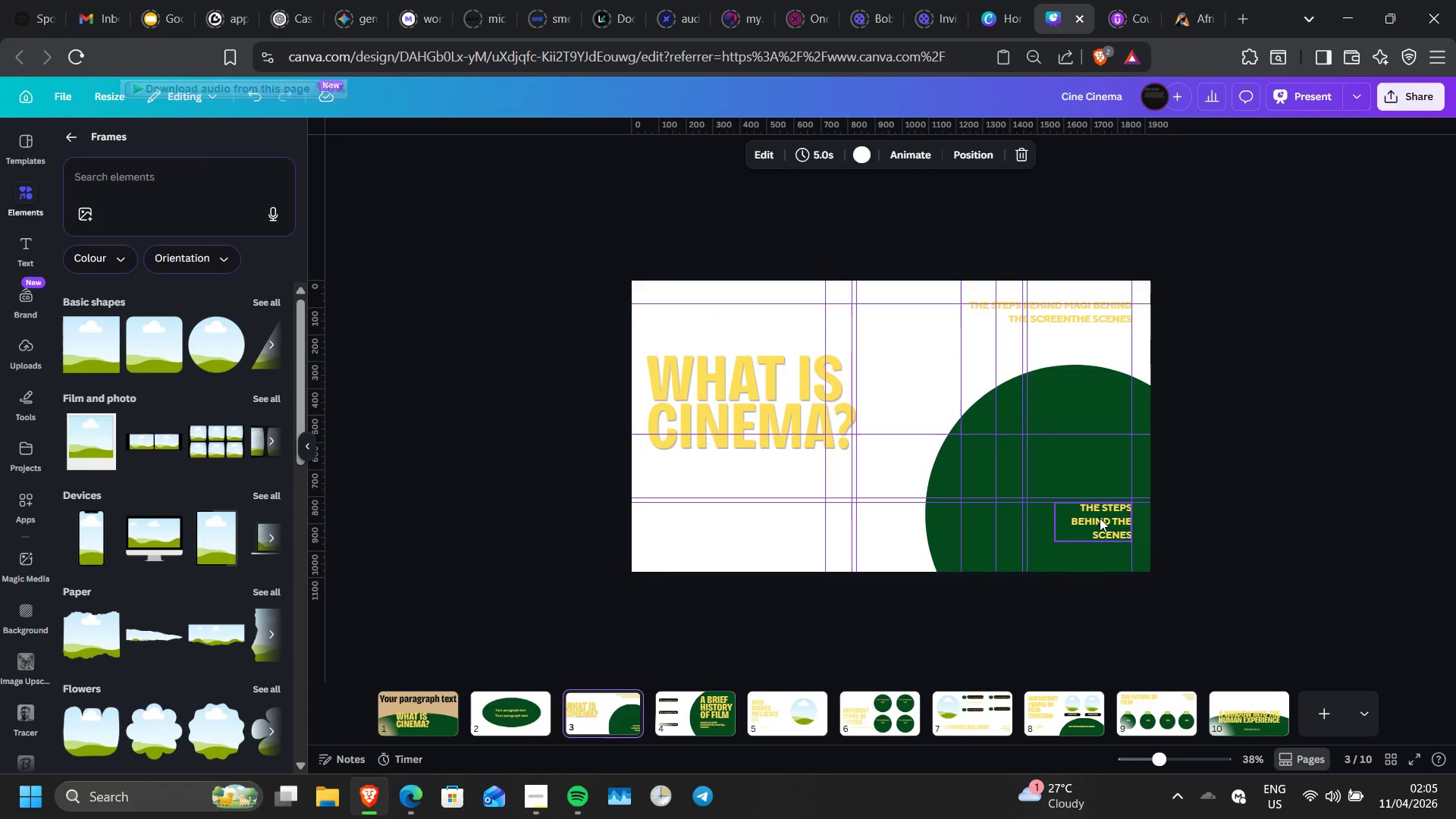 
right_click([892, 498])
 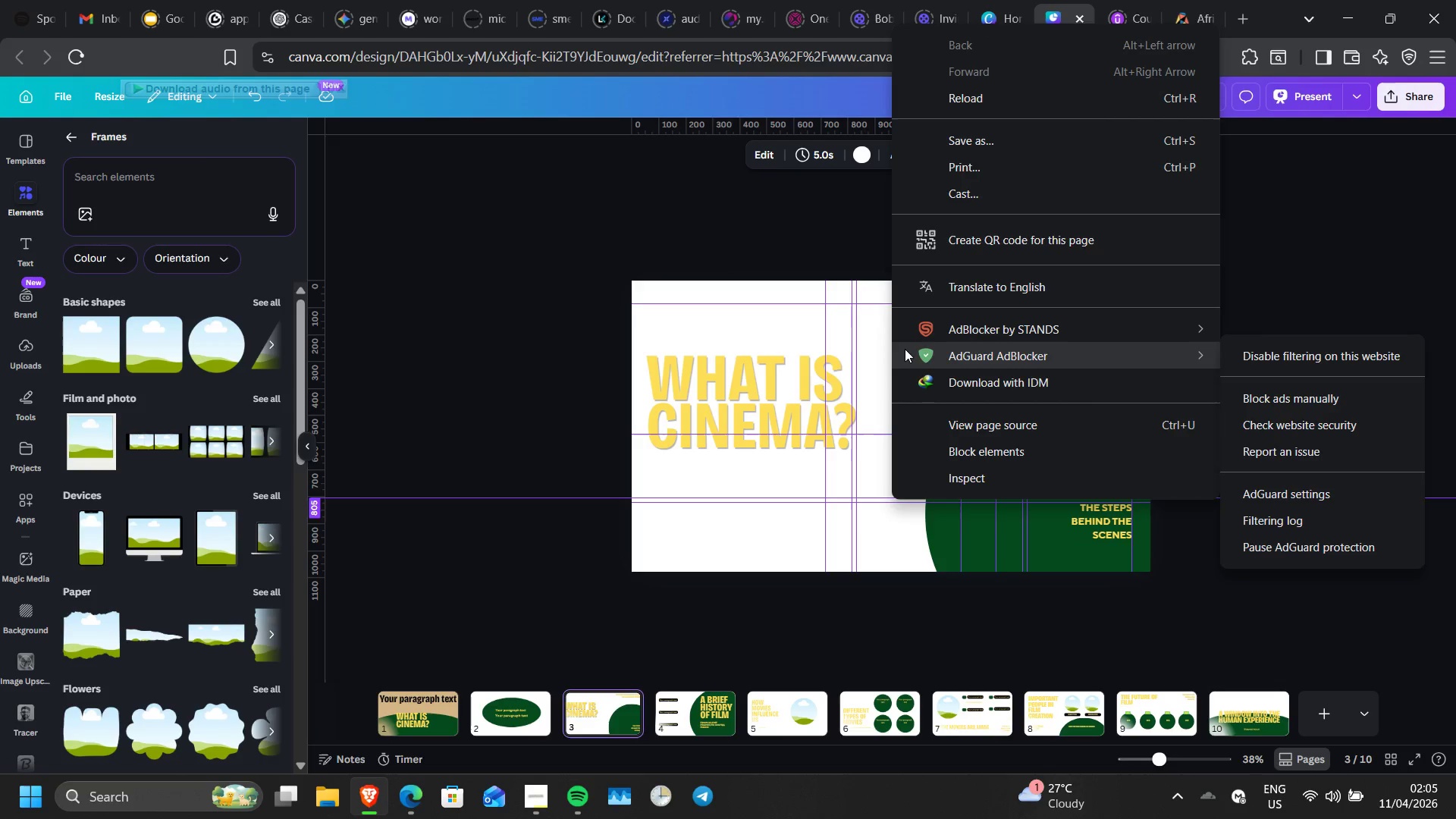 
wait(7.72)
 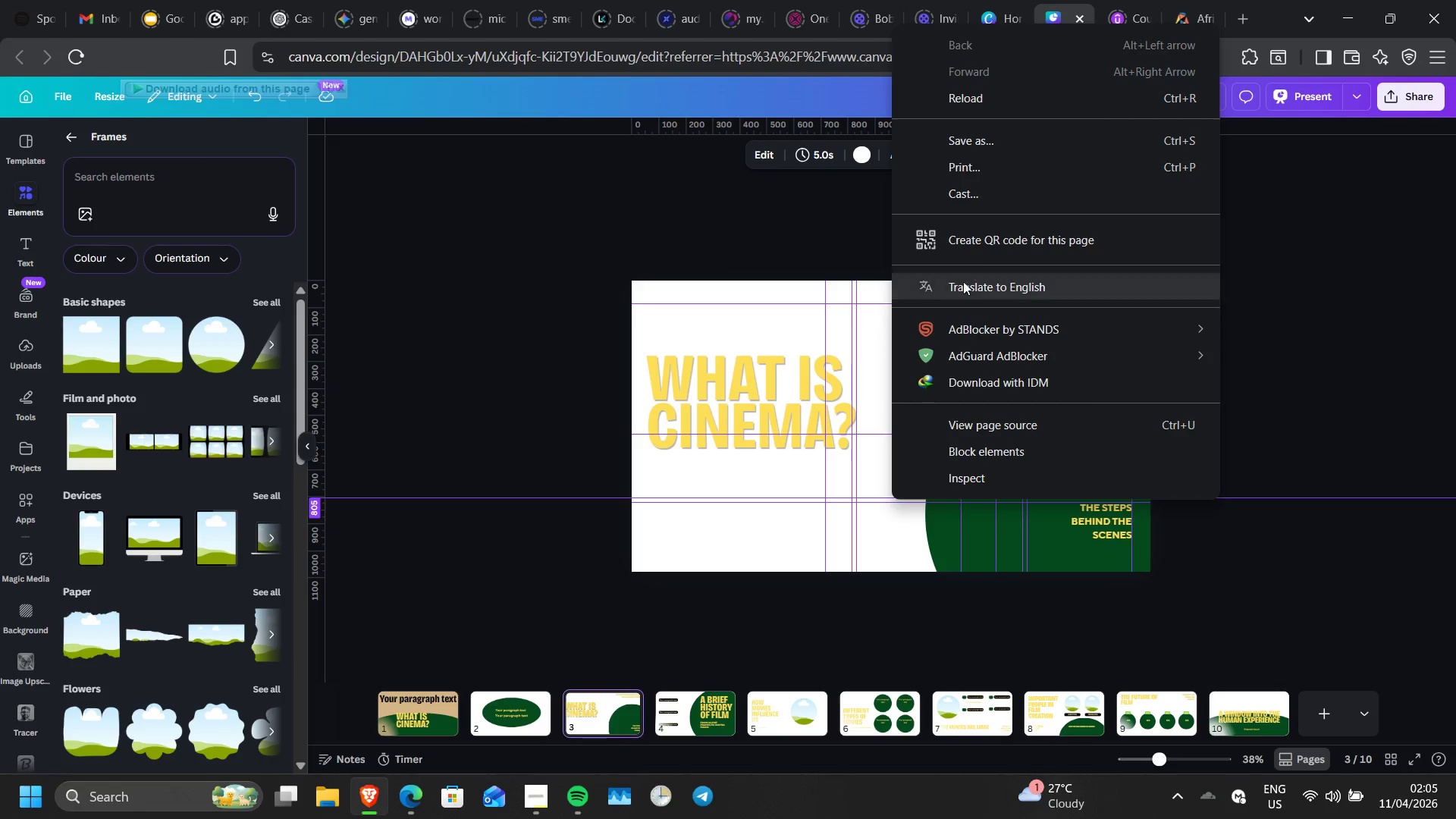 
left_click([720, 443])
 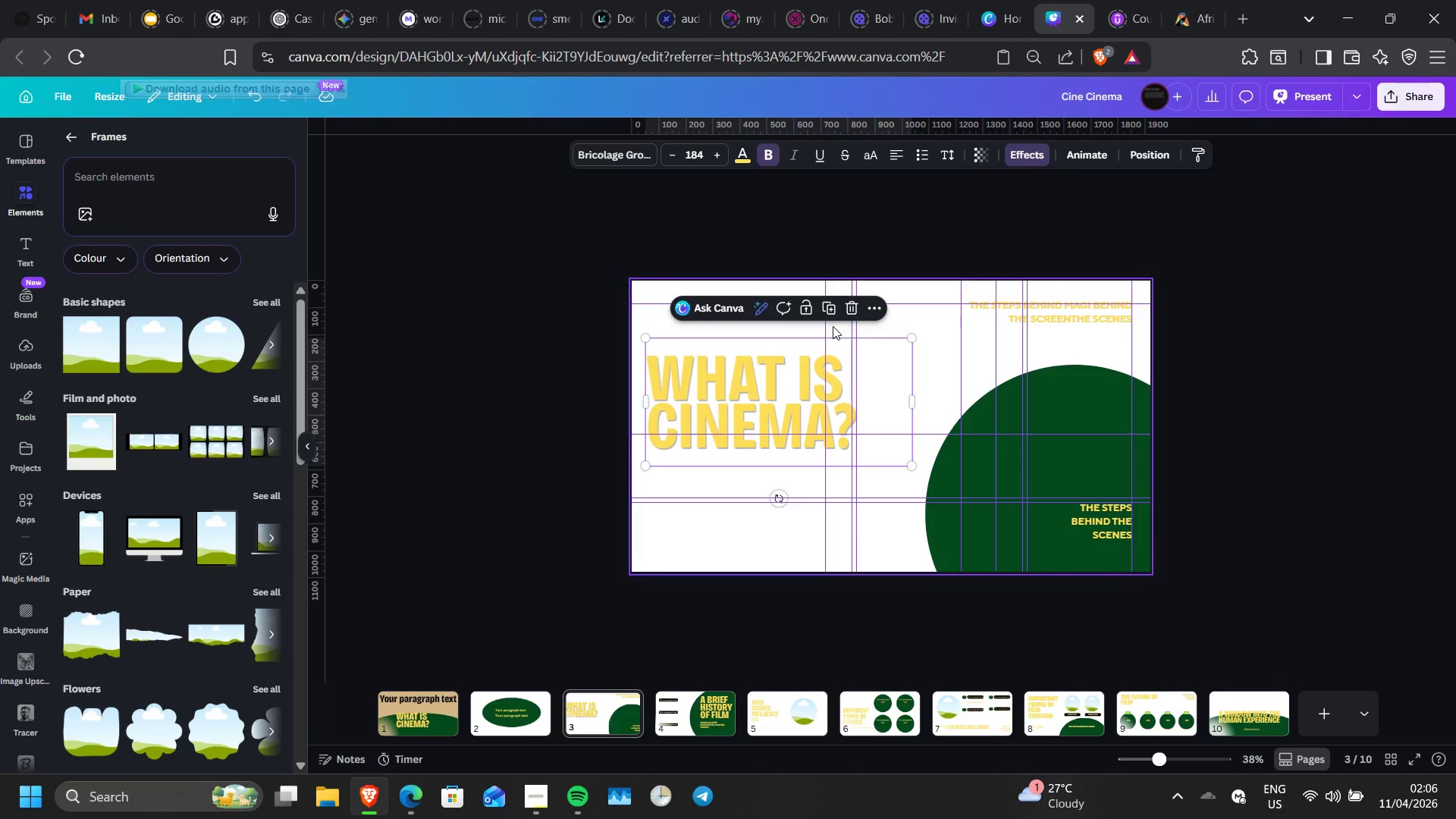 
left_click([833, 318])
 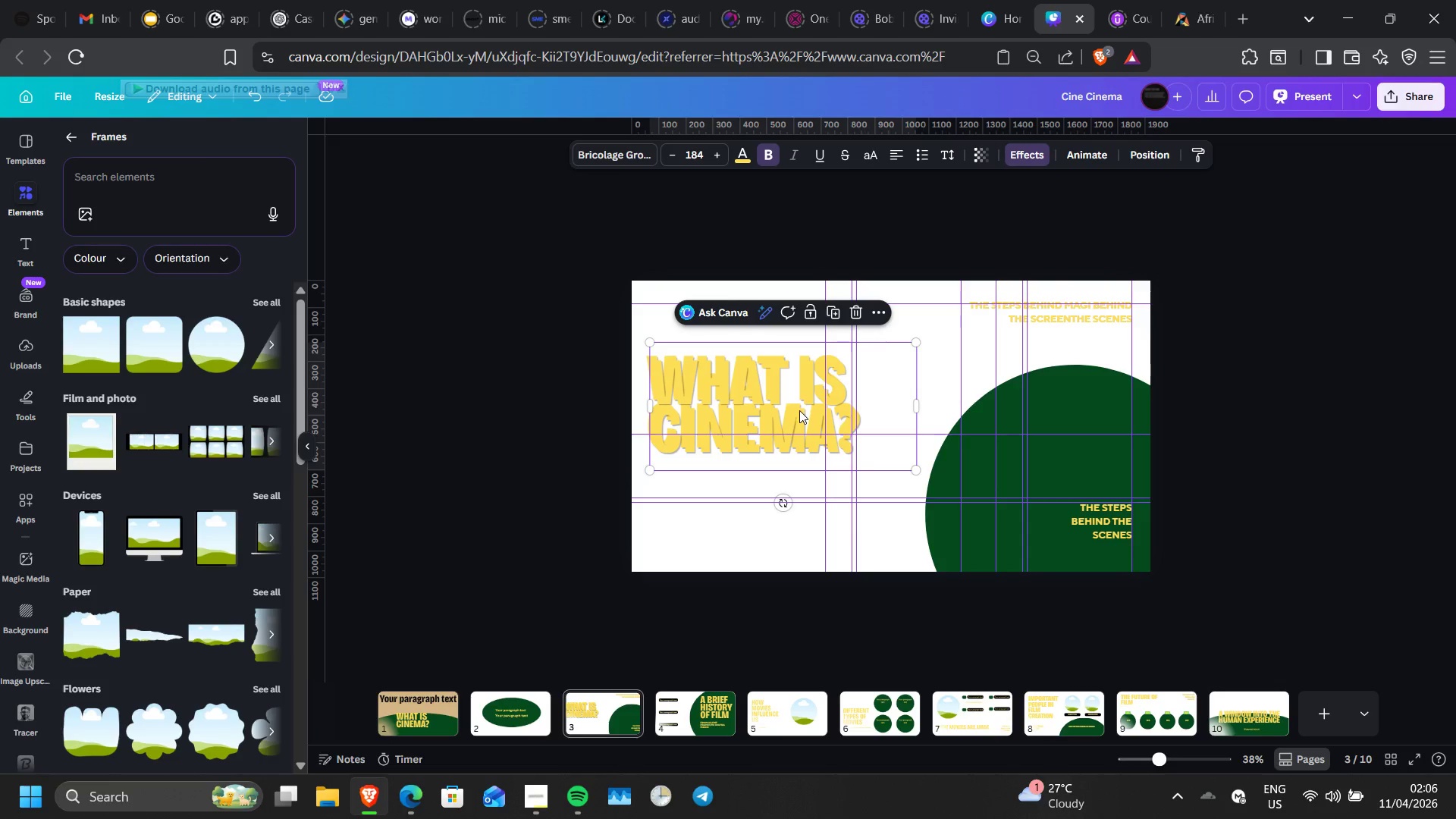 
left_click_drag(start_coordinate=[799, 410], to_coordinate=[893, 522])
 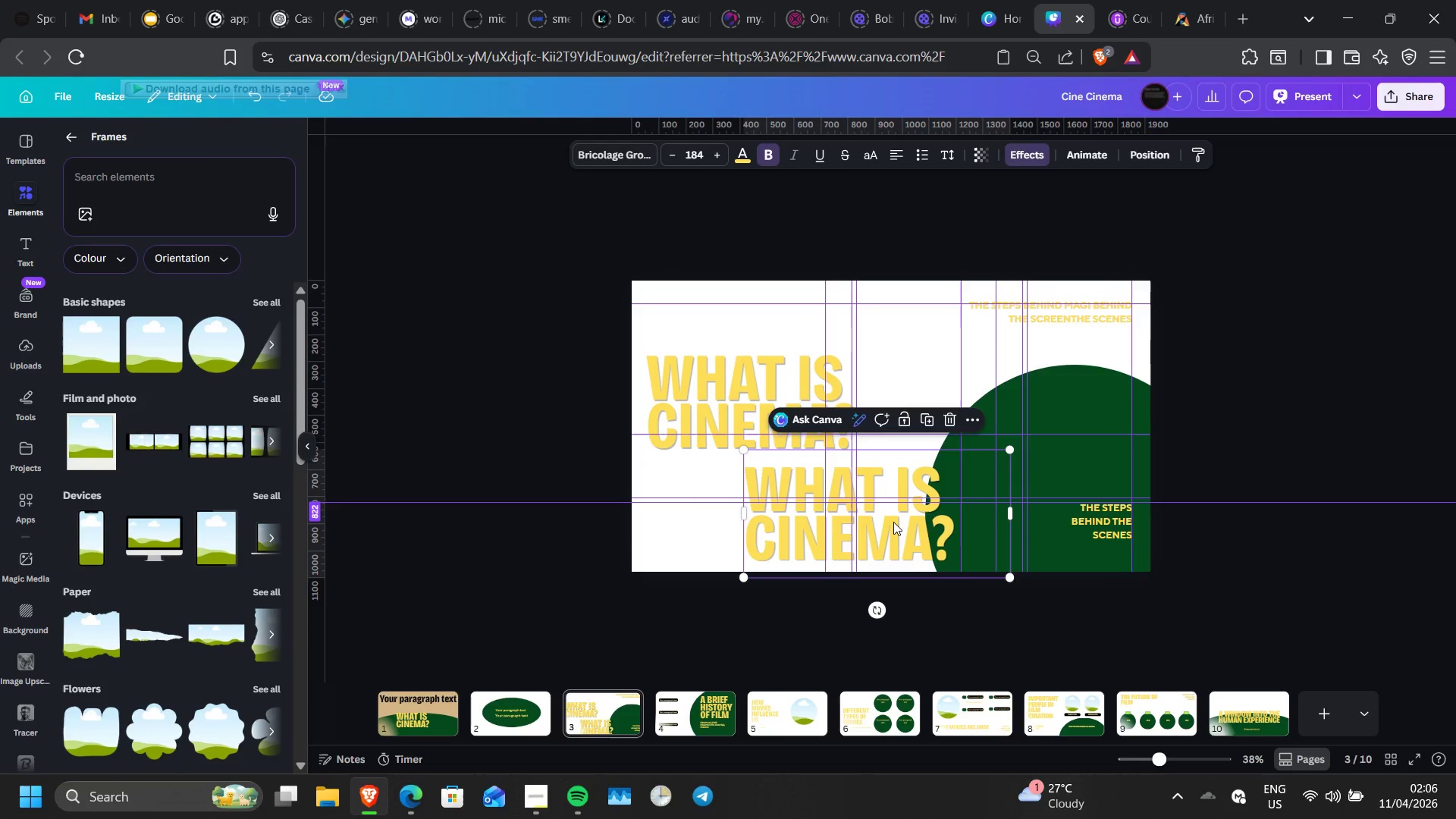 
double_click([893, 522])
 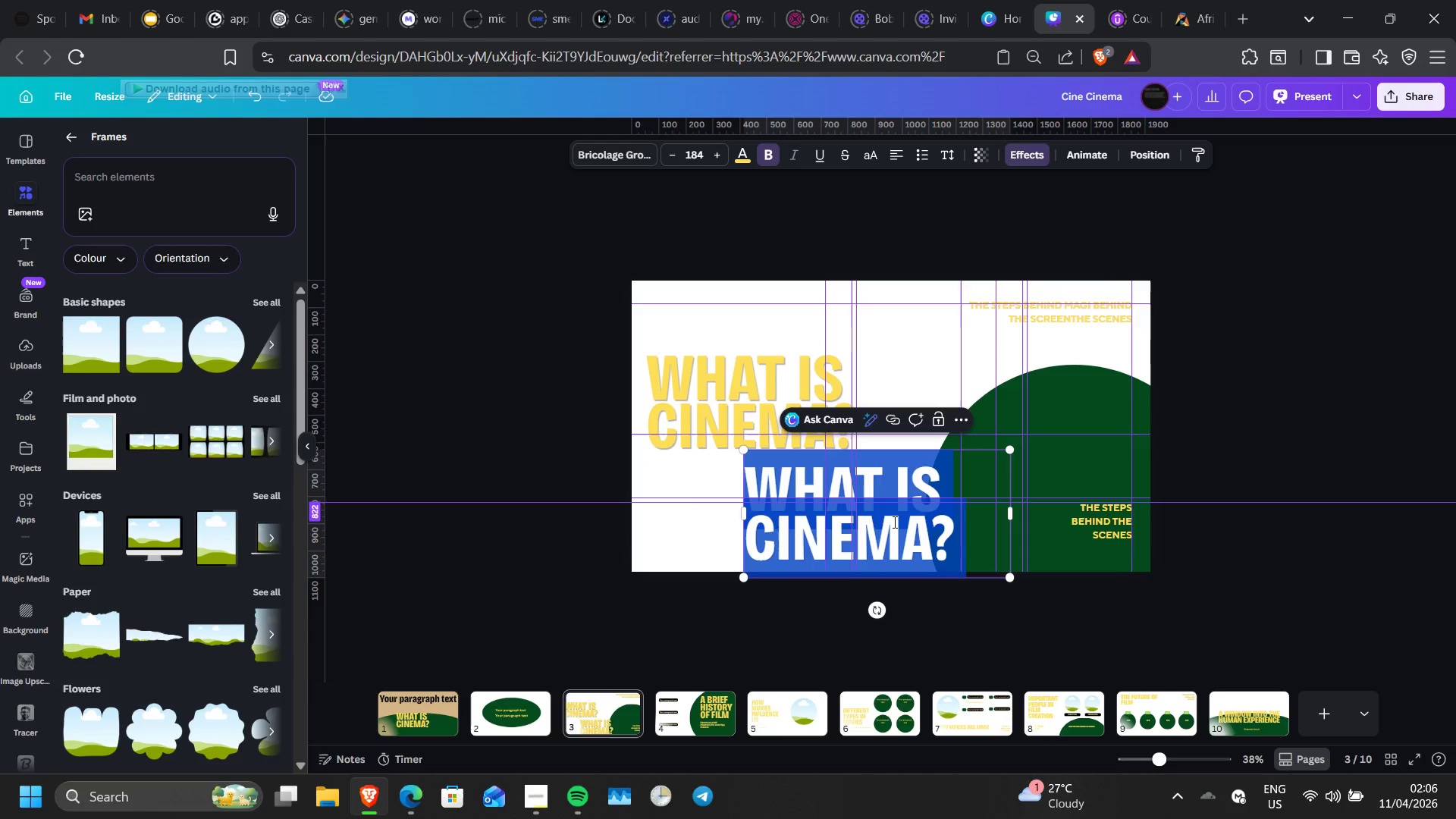 
triple_click([893, 522])
 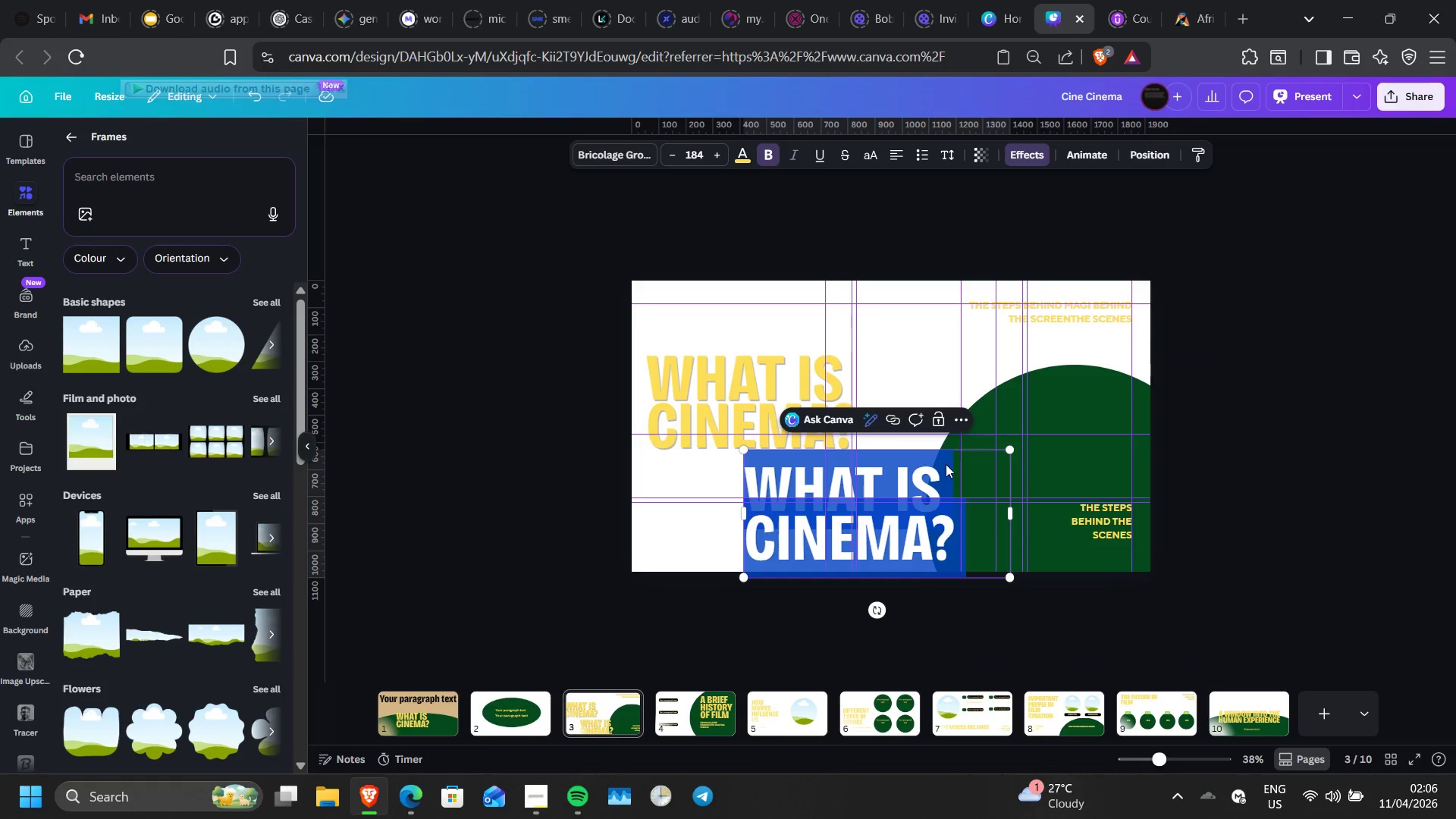 
wait(7.64)
 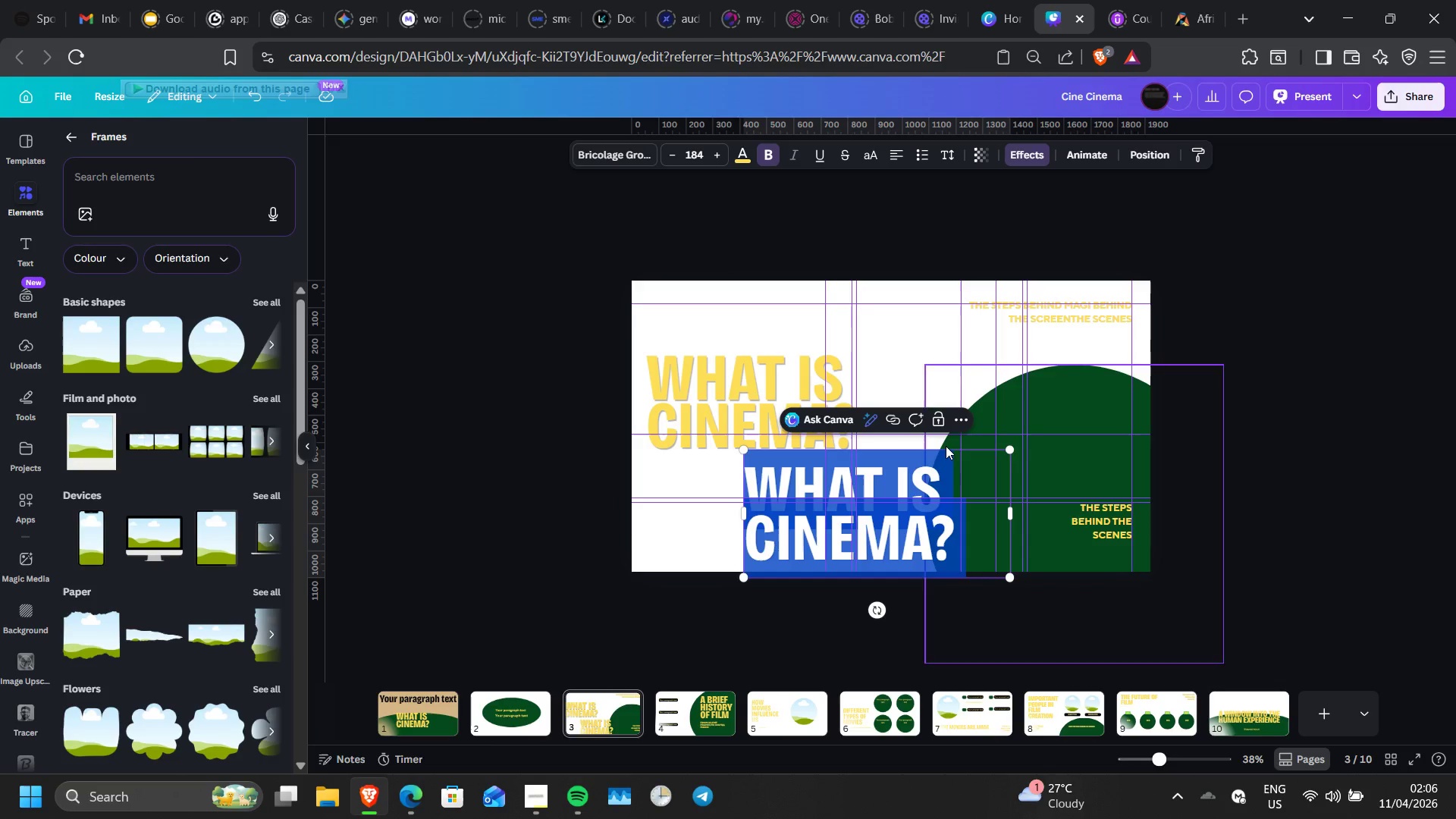 
key(Delete)
 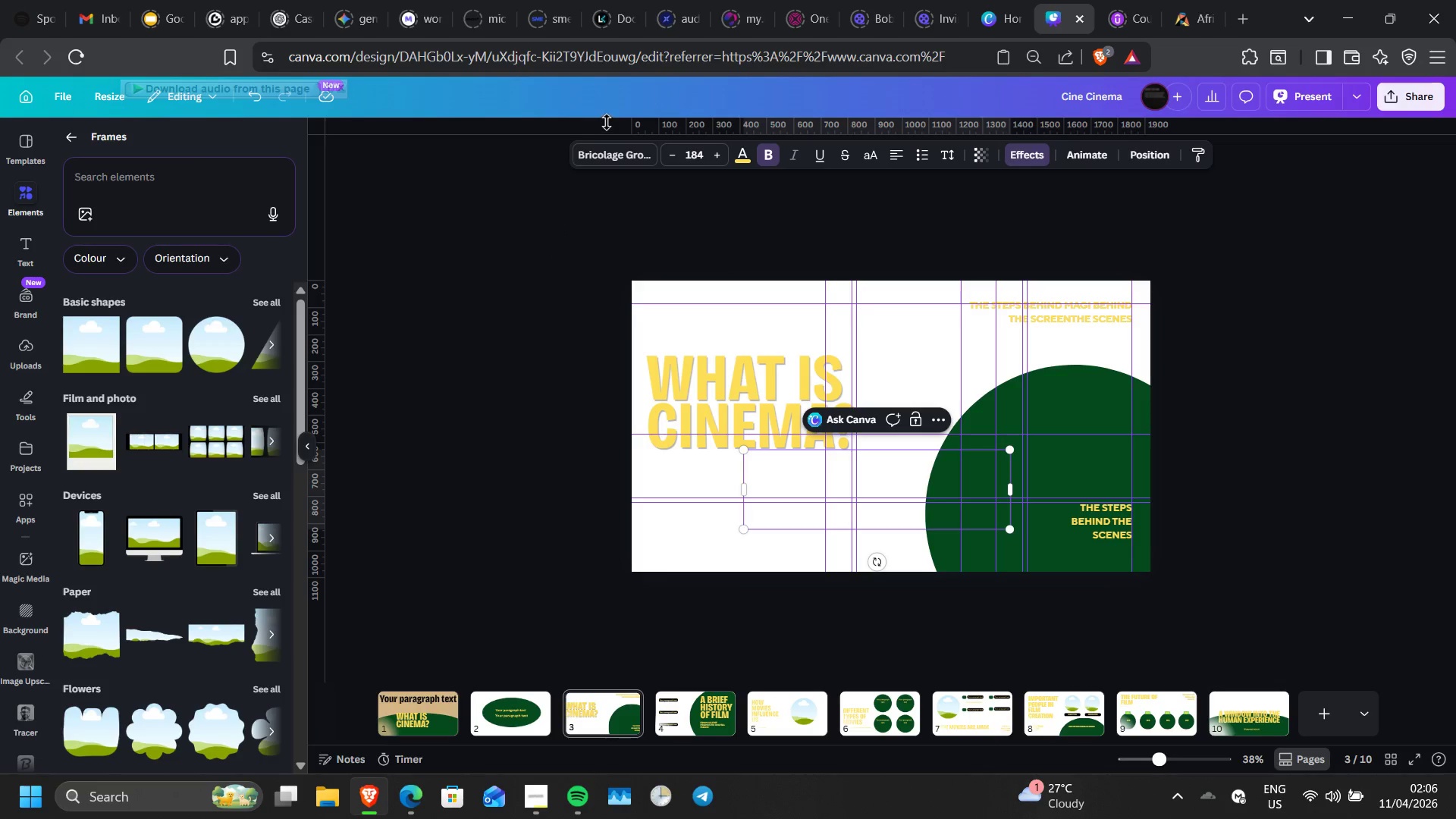 
wait(5.8)
 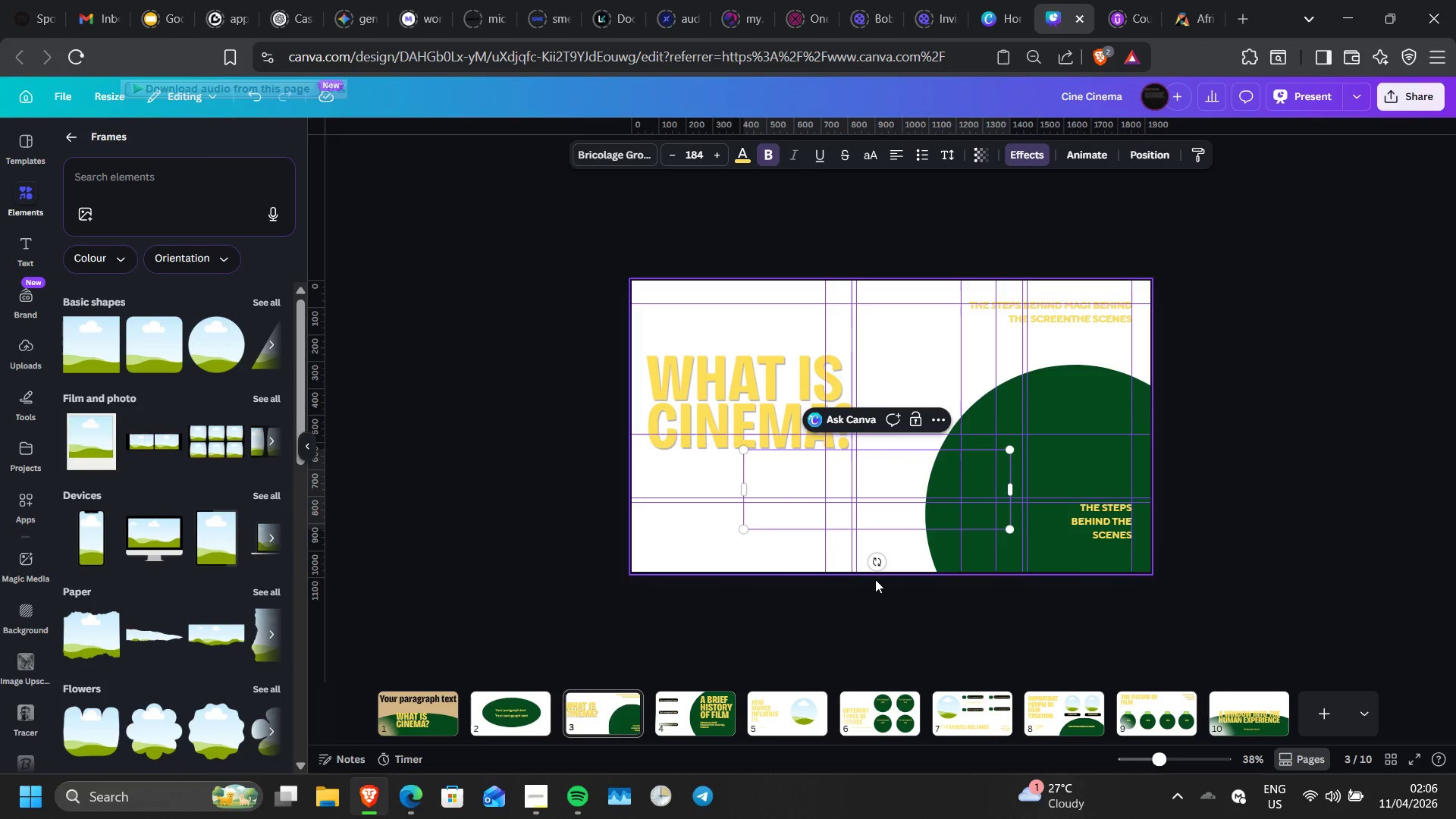 
left_click([707, 370])
 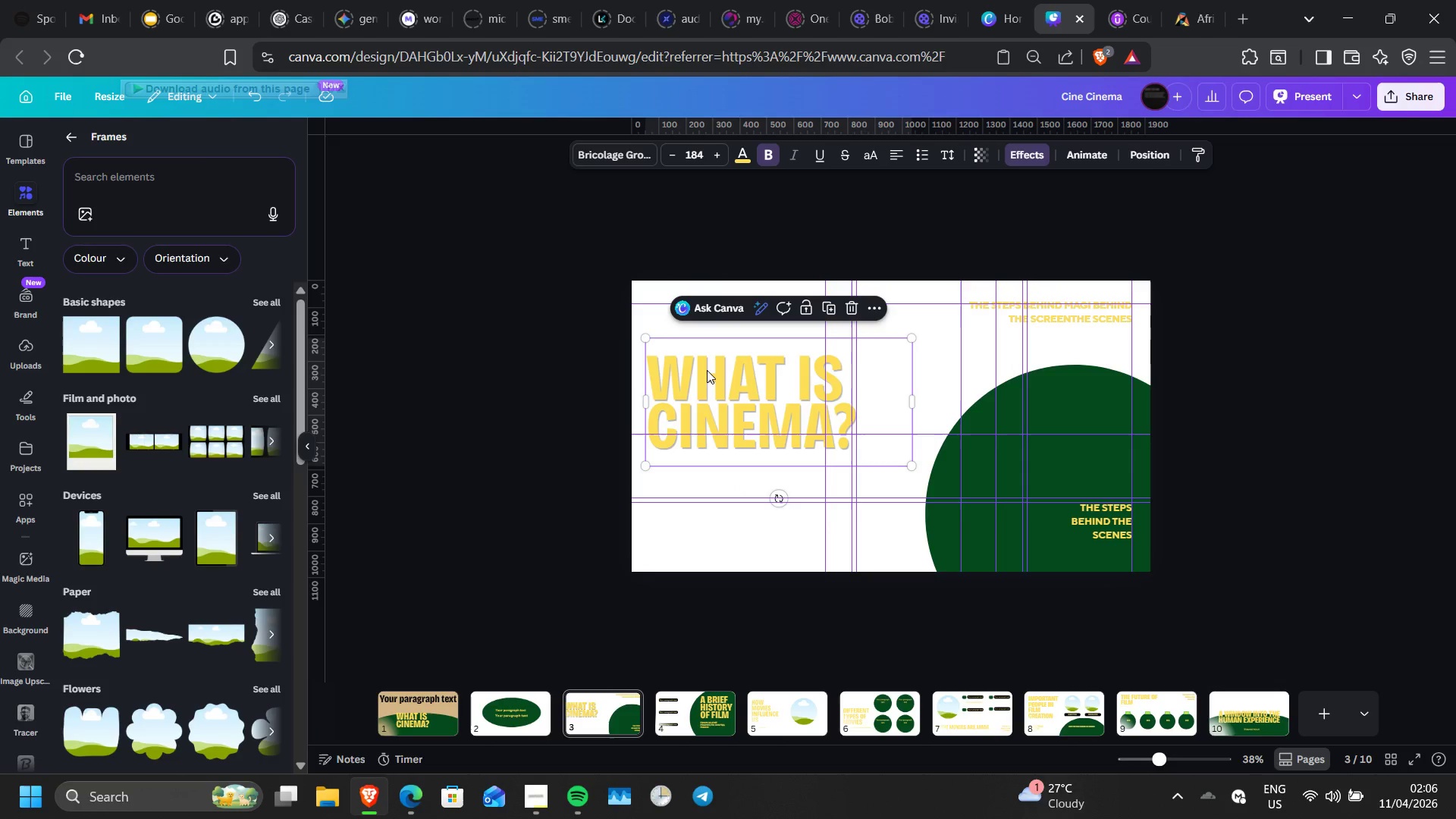 
right_click([707, 370])
 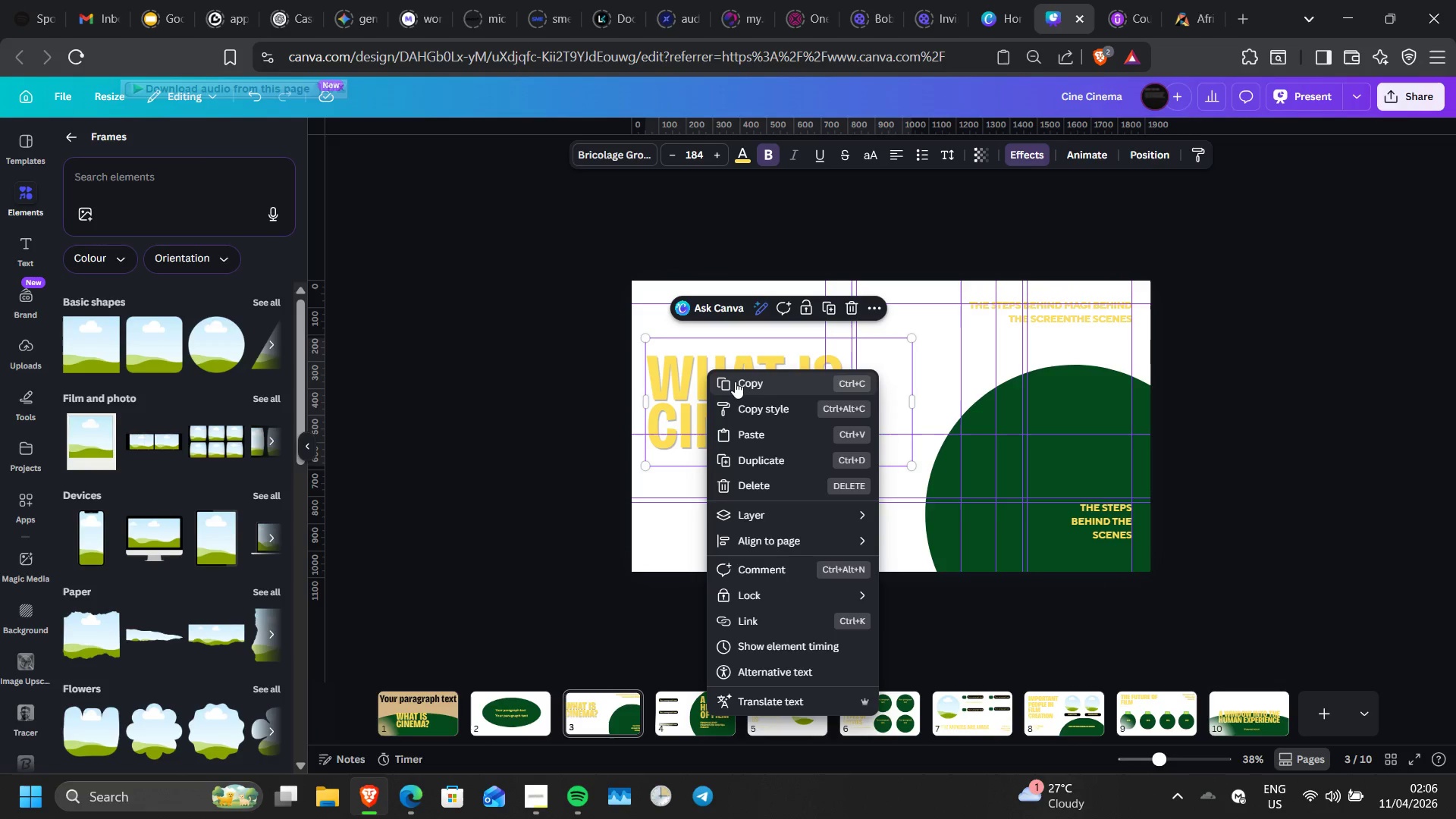 
left_click([735, 381])
 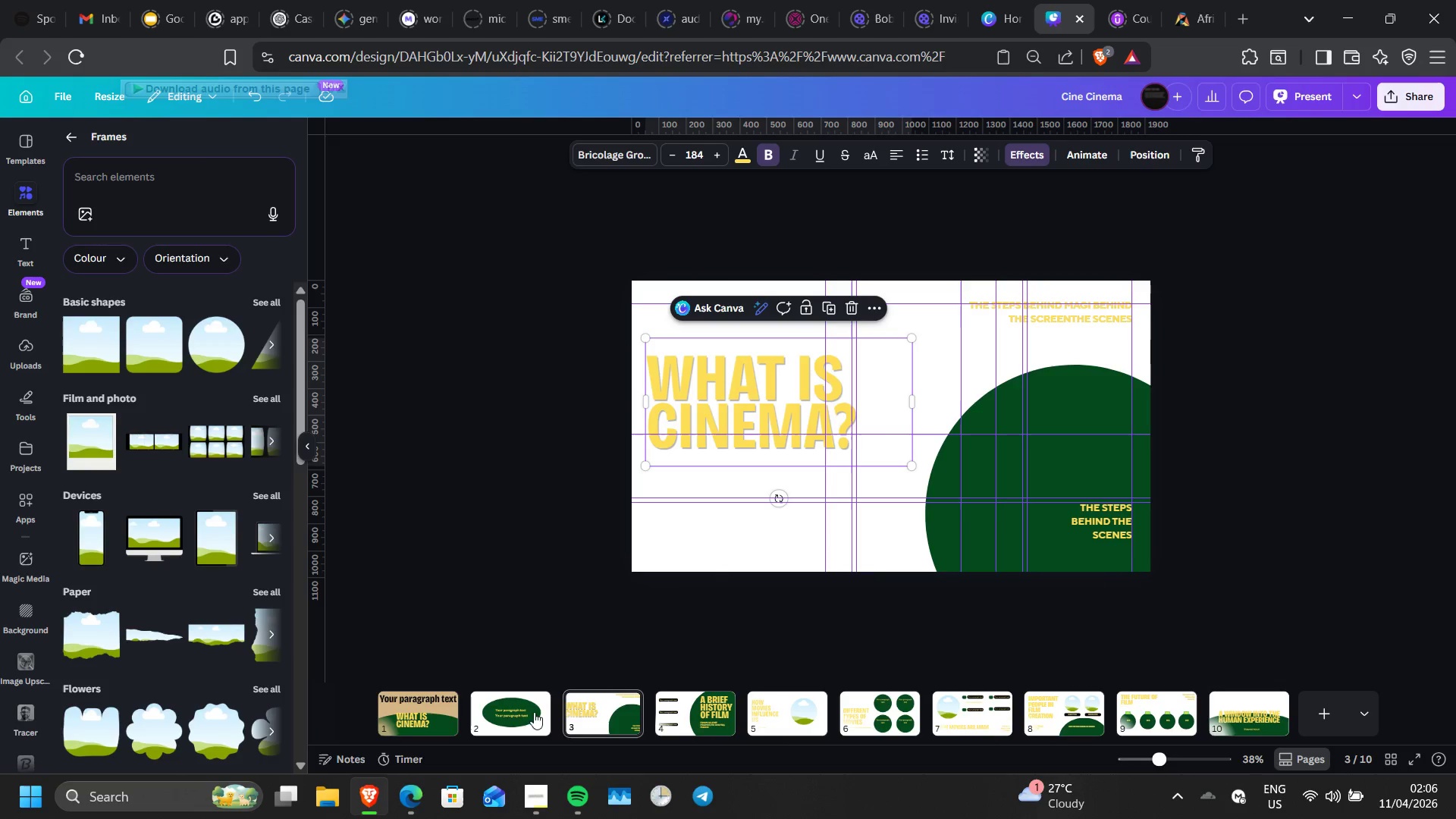 
left_click([529, 713])
 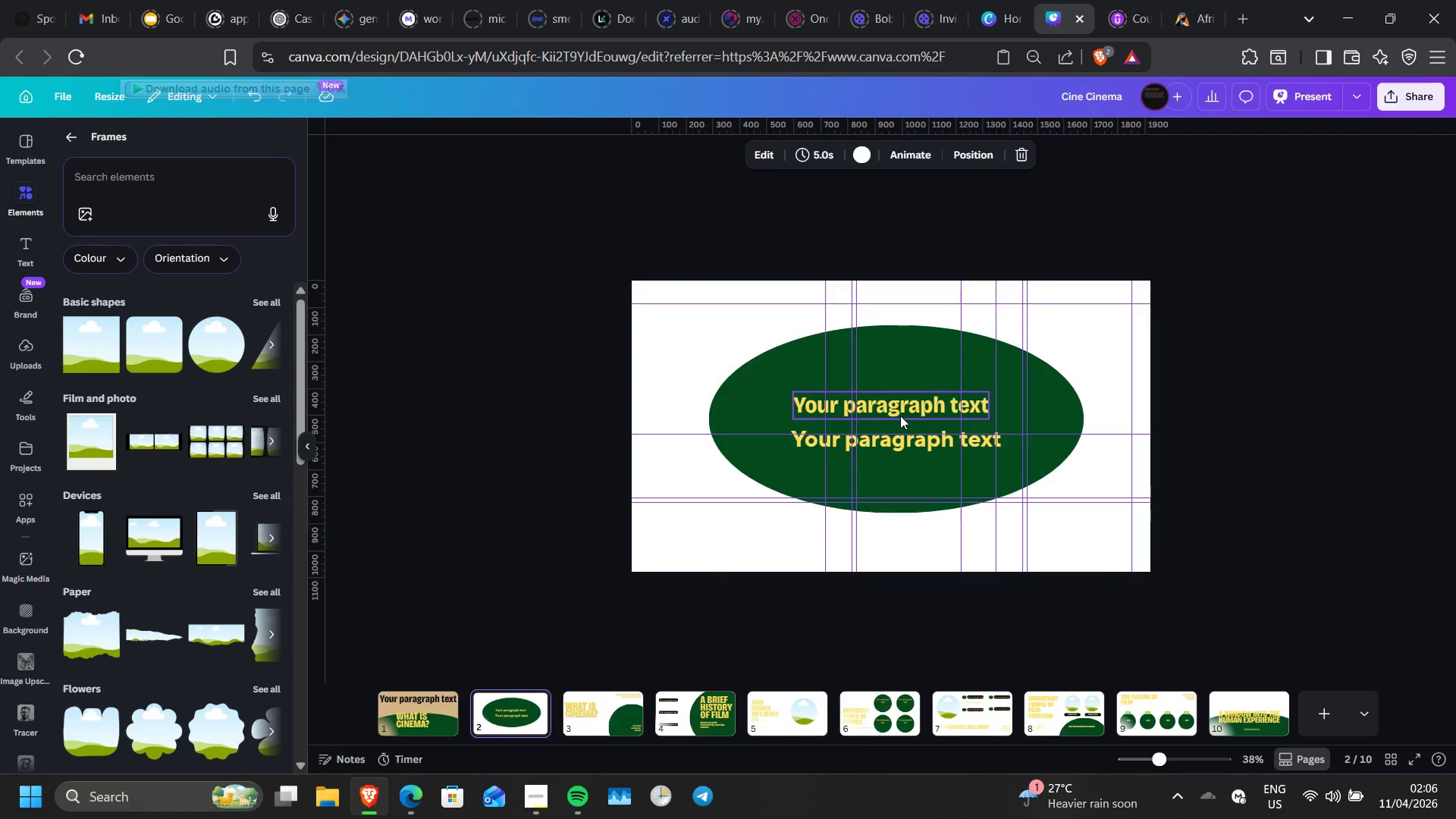 
double_click([900, 415])
 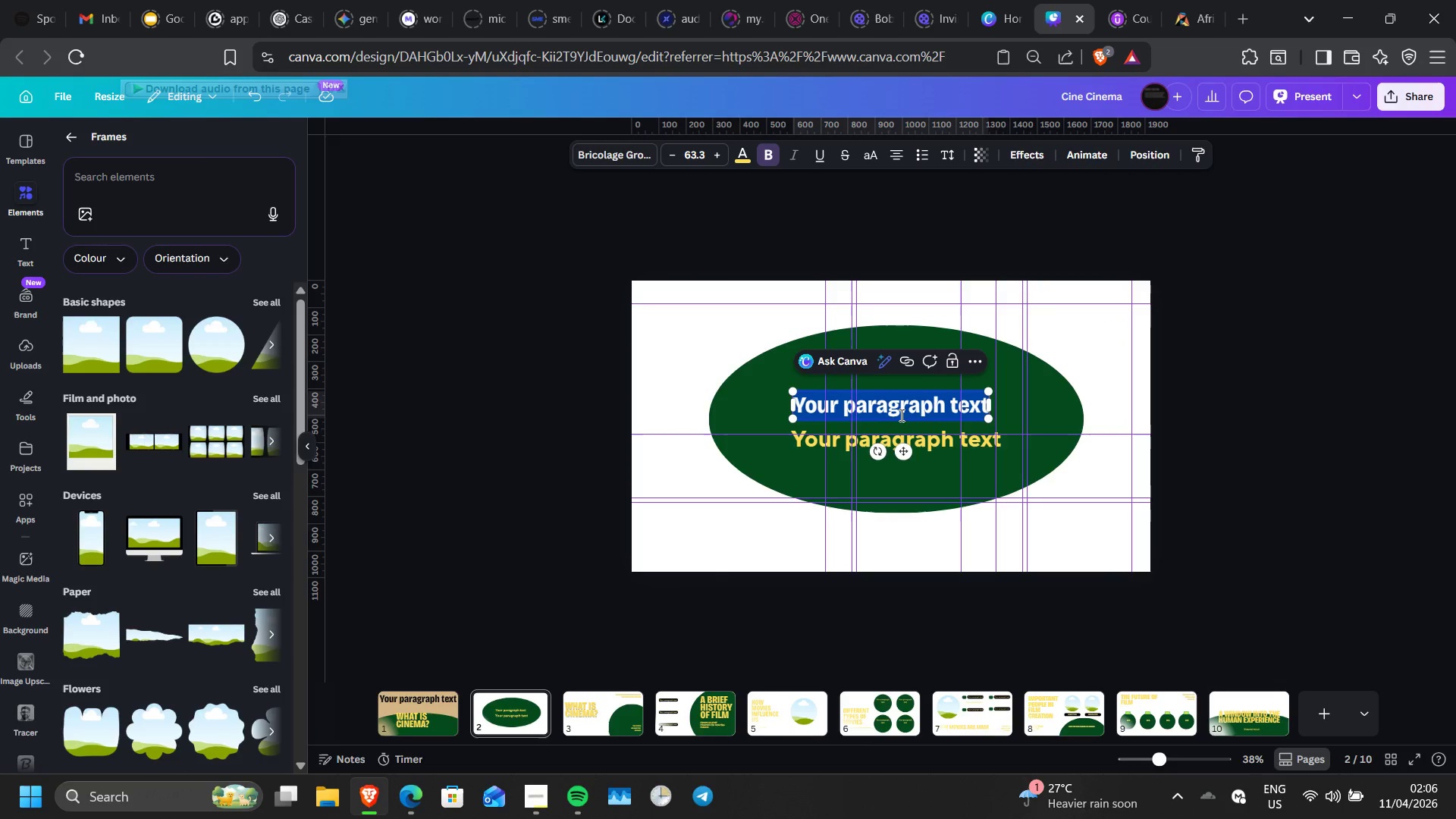 
left_click([900, 415])
 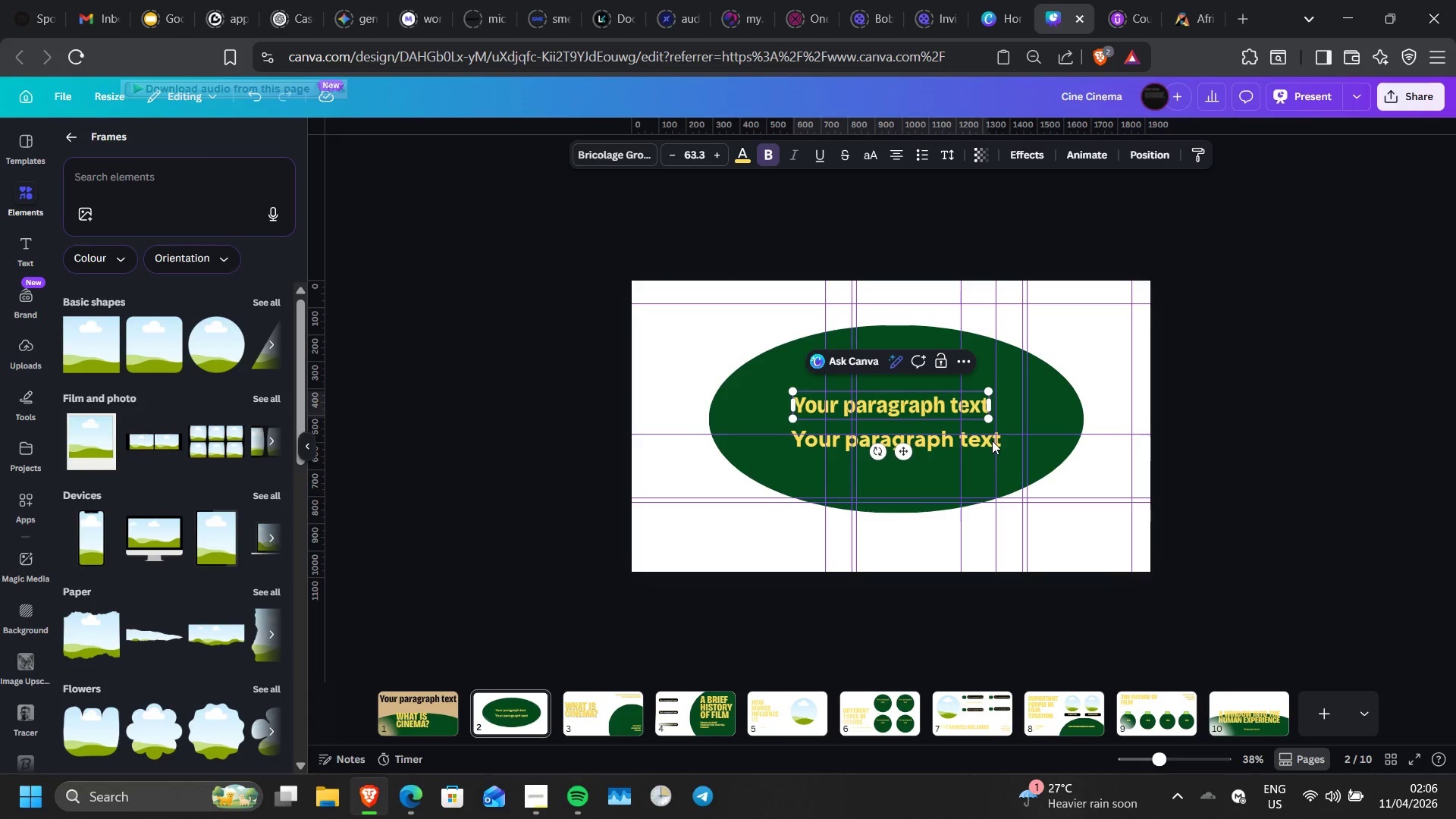 
wait(11.19)
 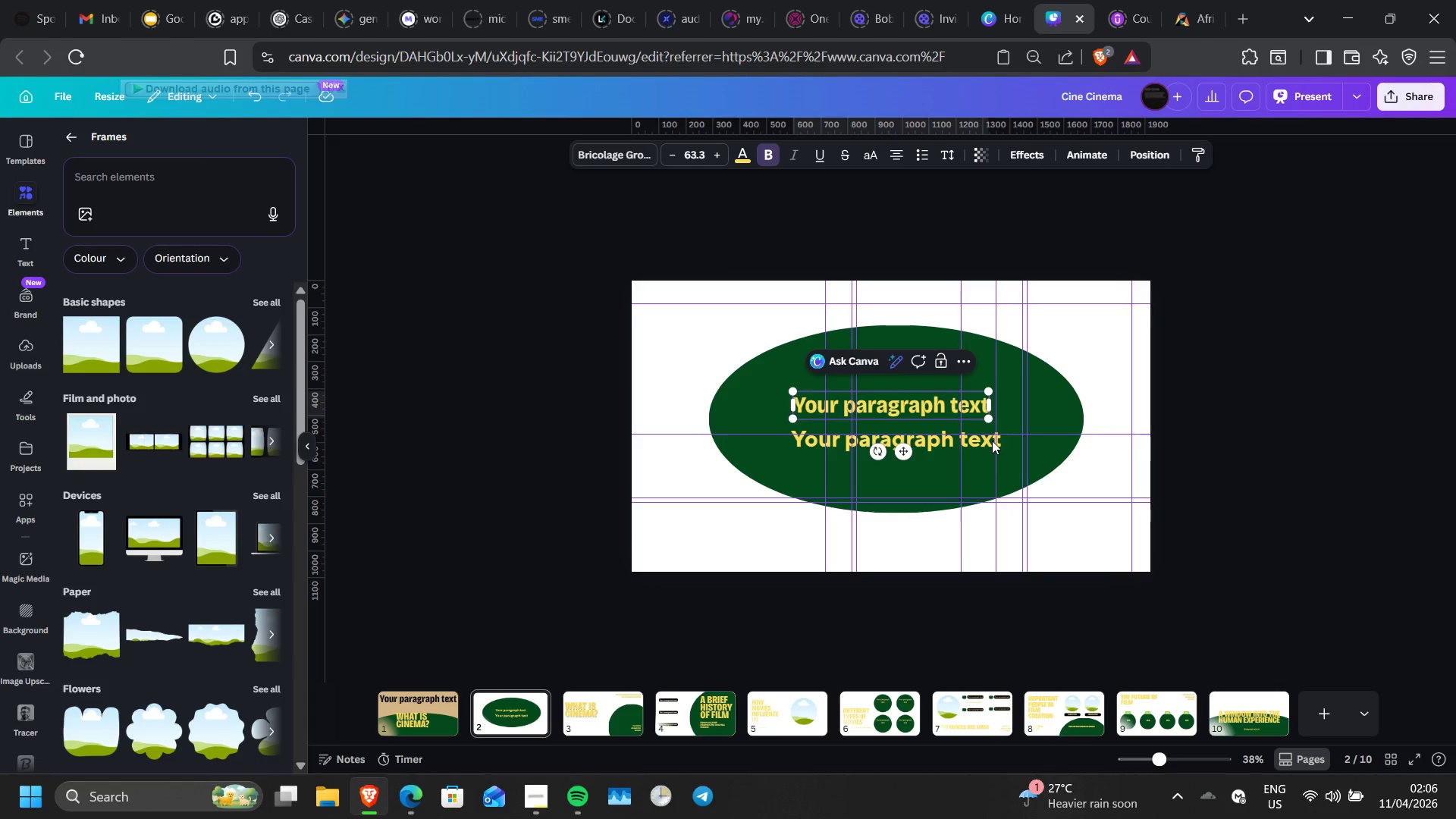 
left_click([629, 692])
 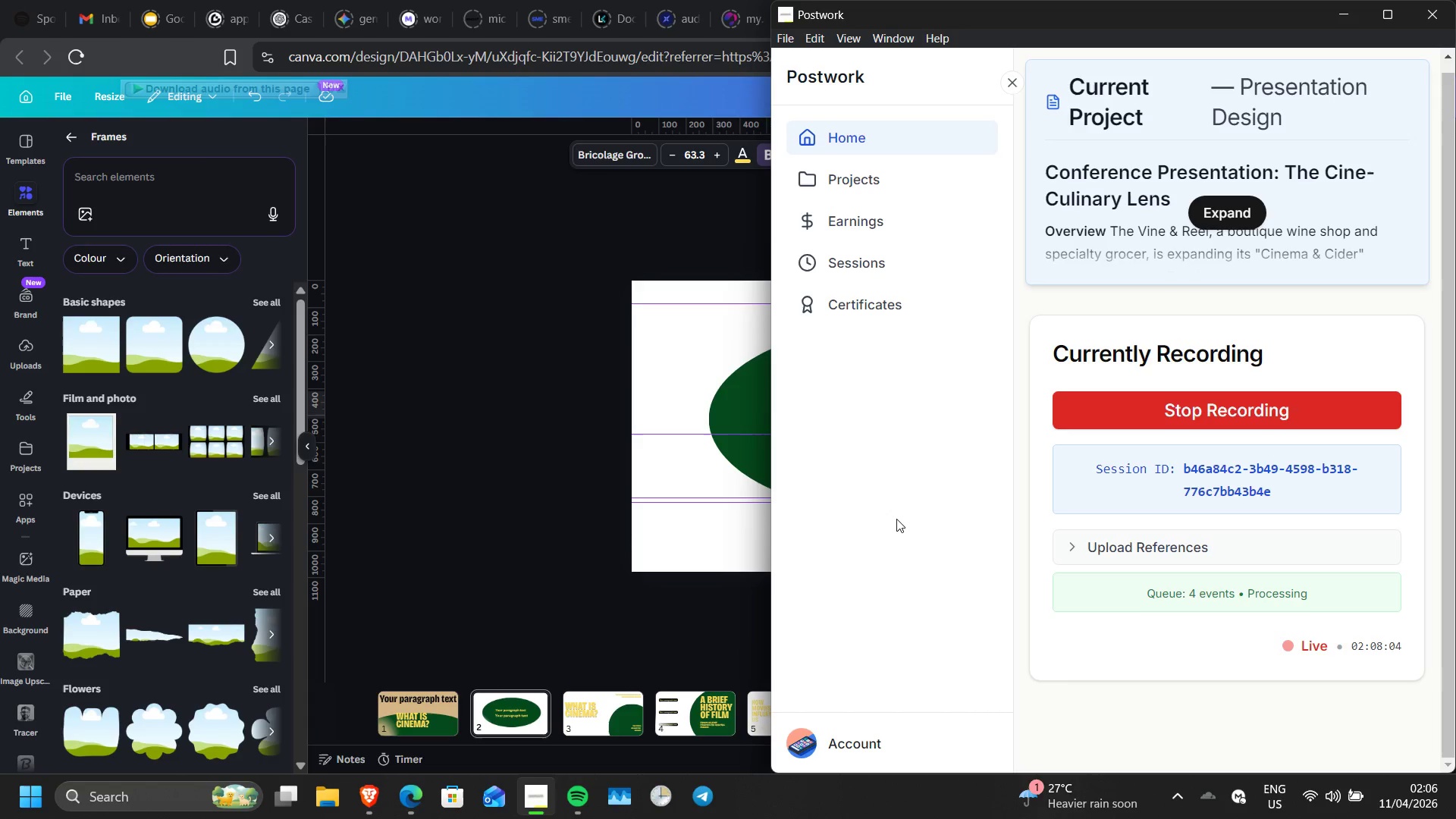 
left_click([573, 535])
 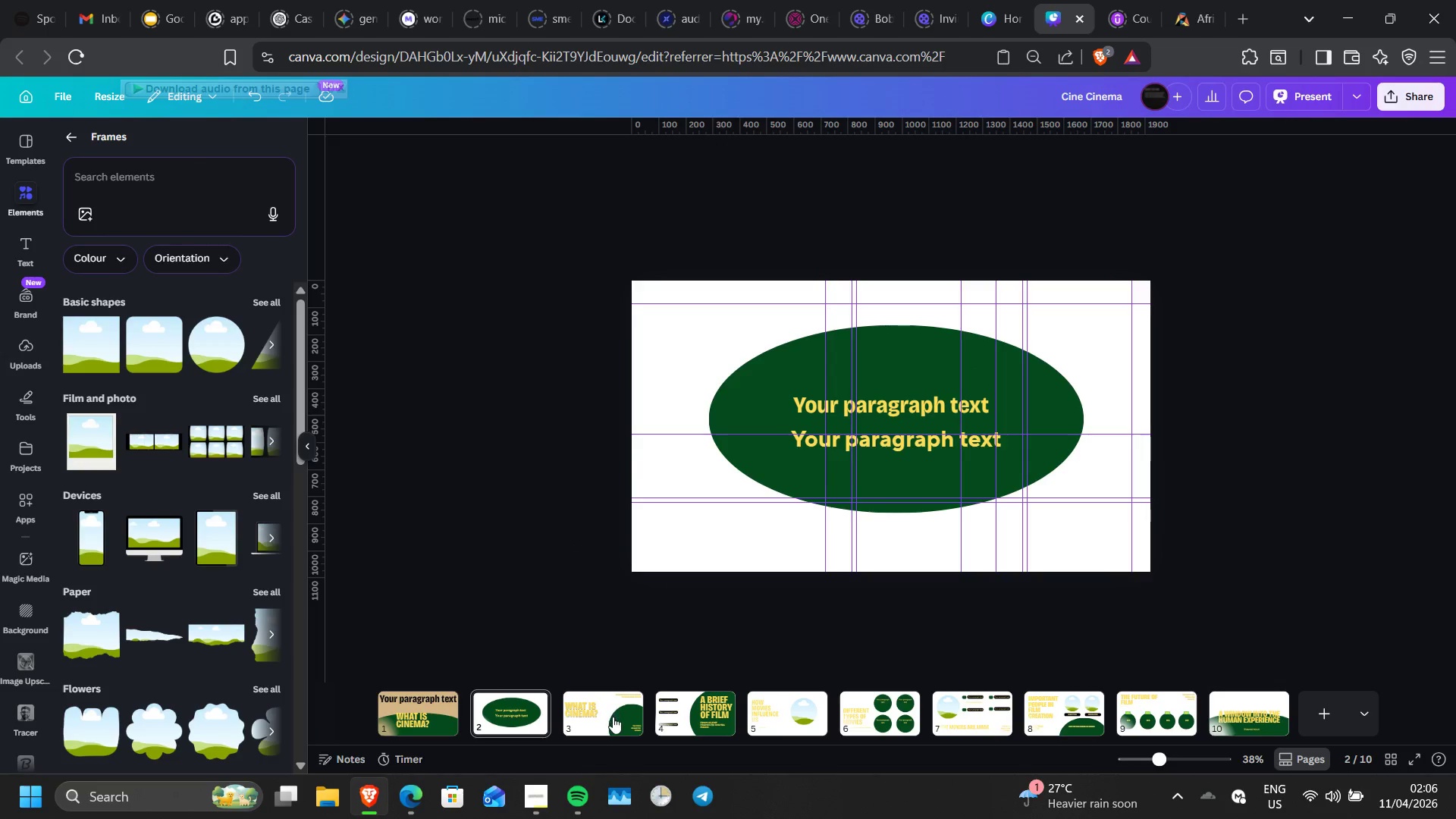 
left_click([613, 717])
 